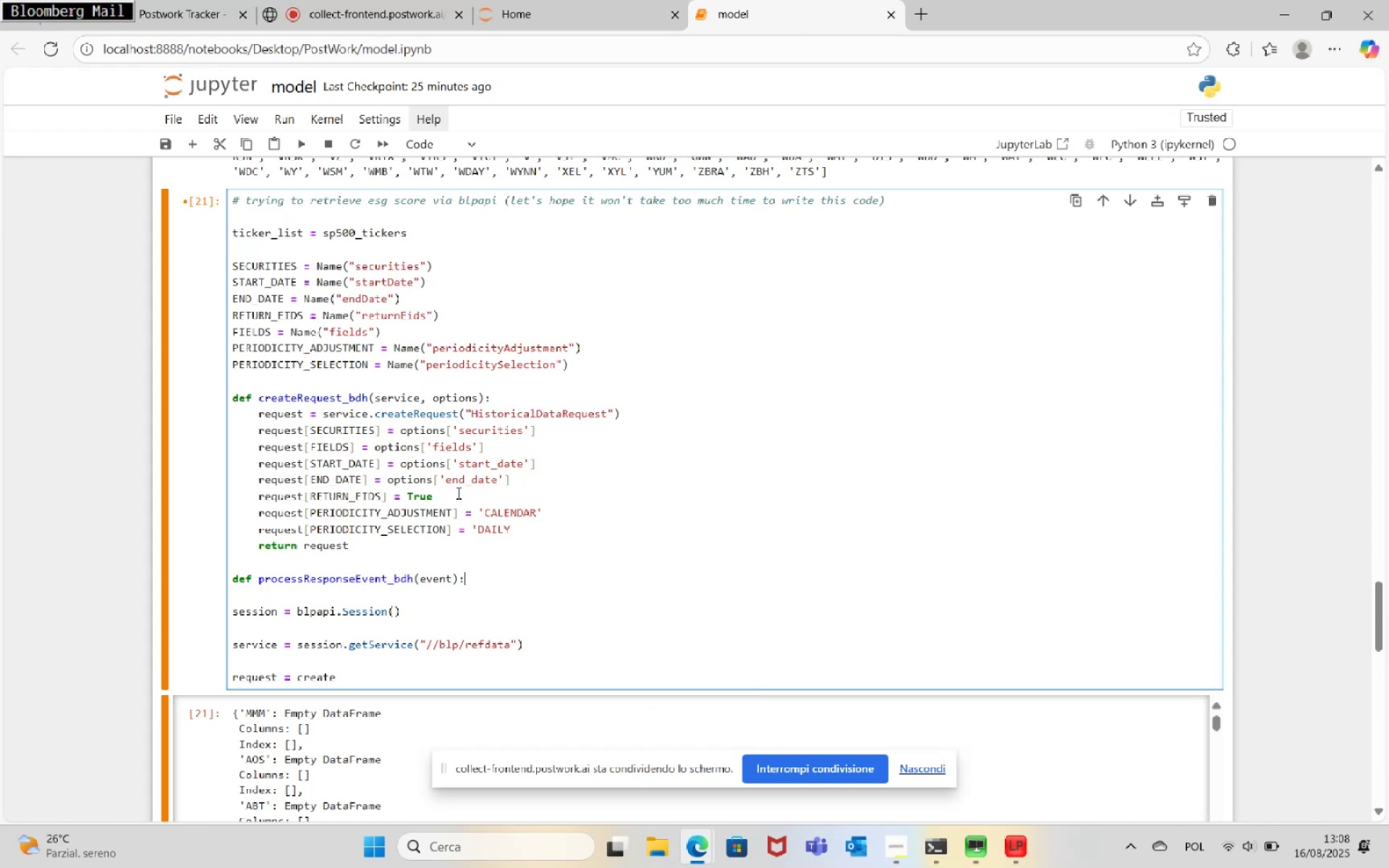 
key(Enter)
 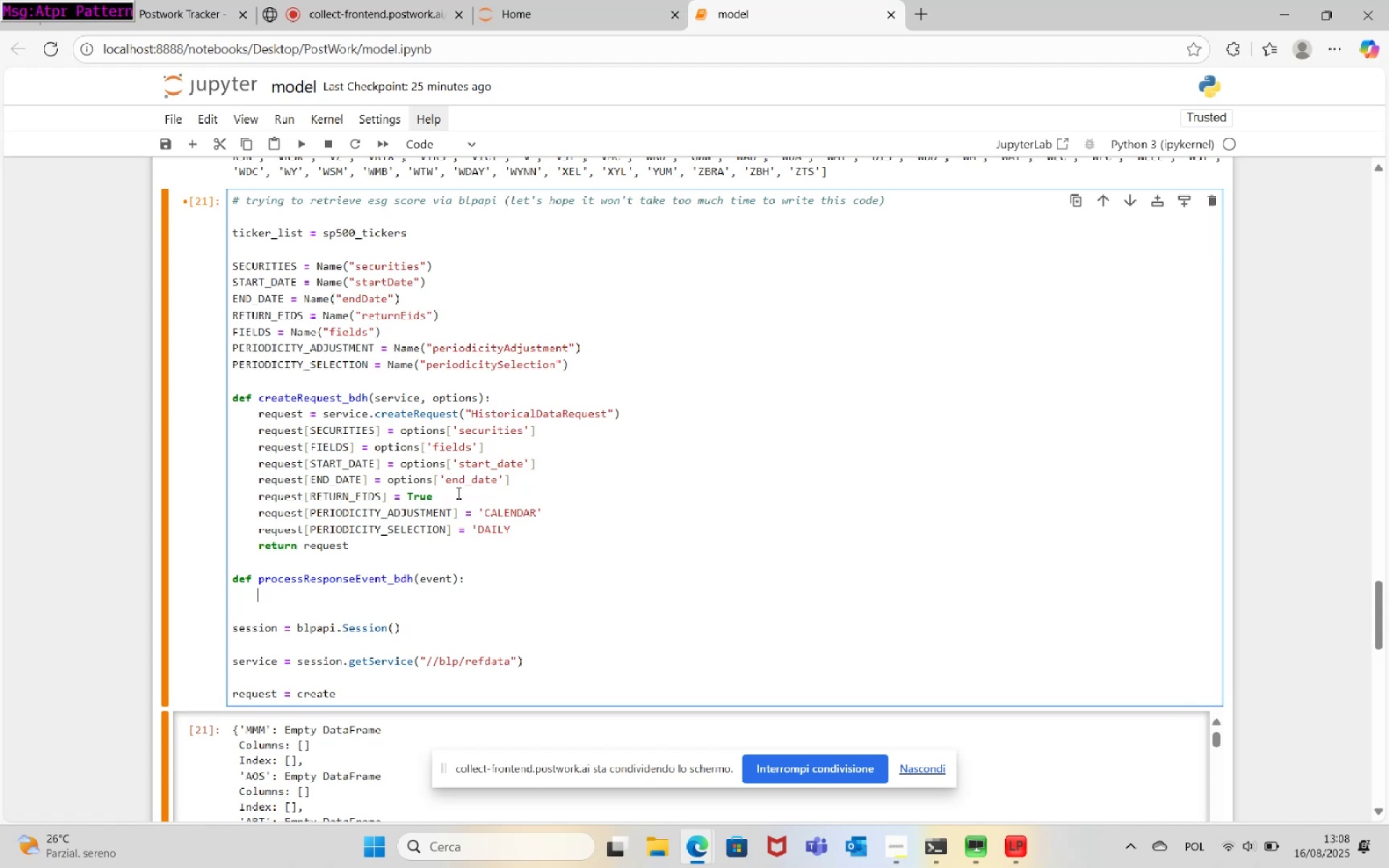 
type(data = [])
 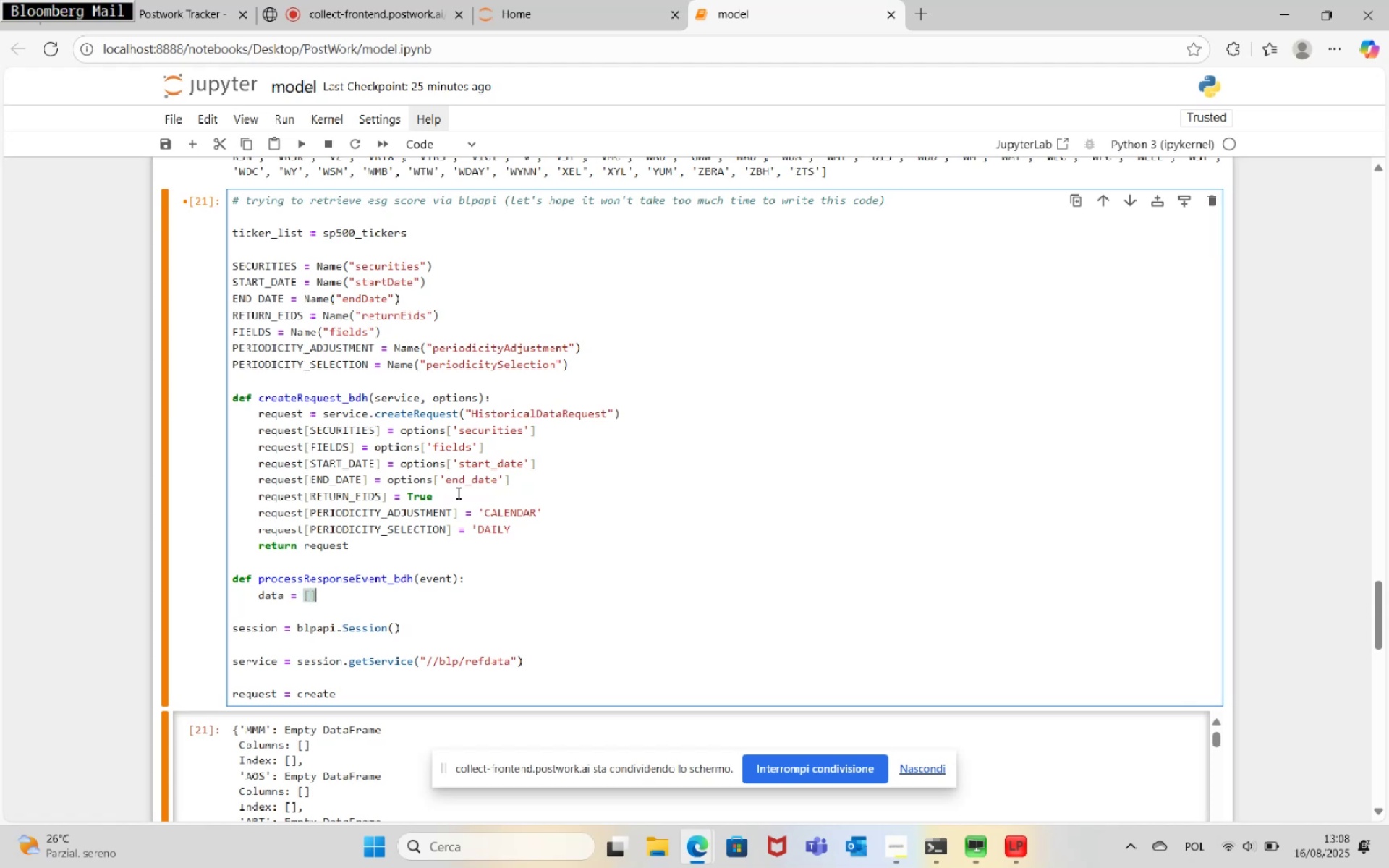 
key(Enter)
 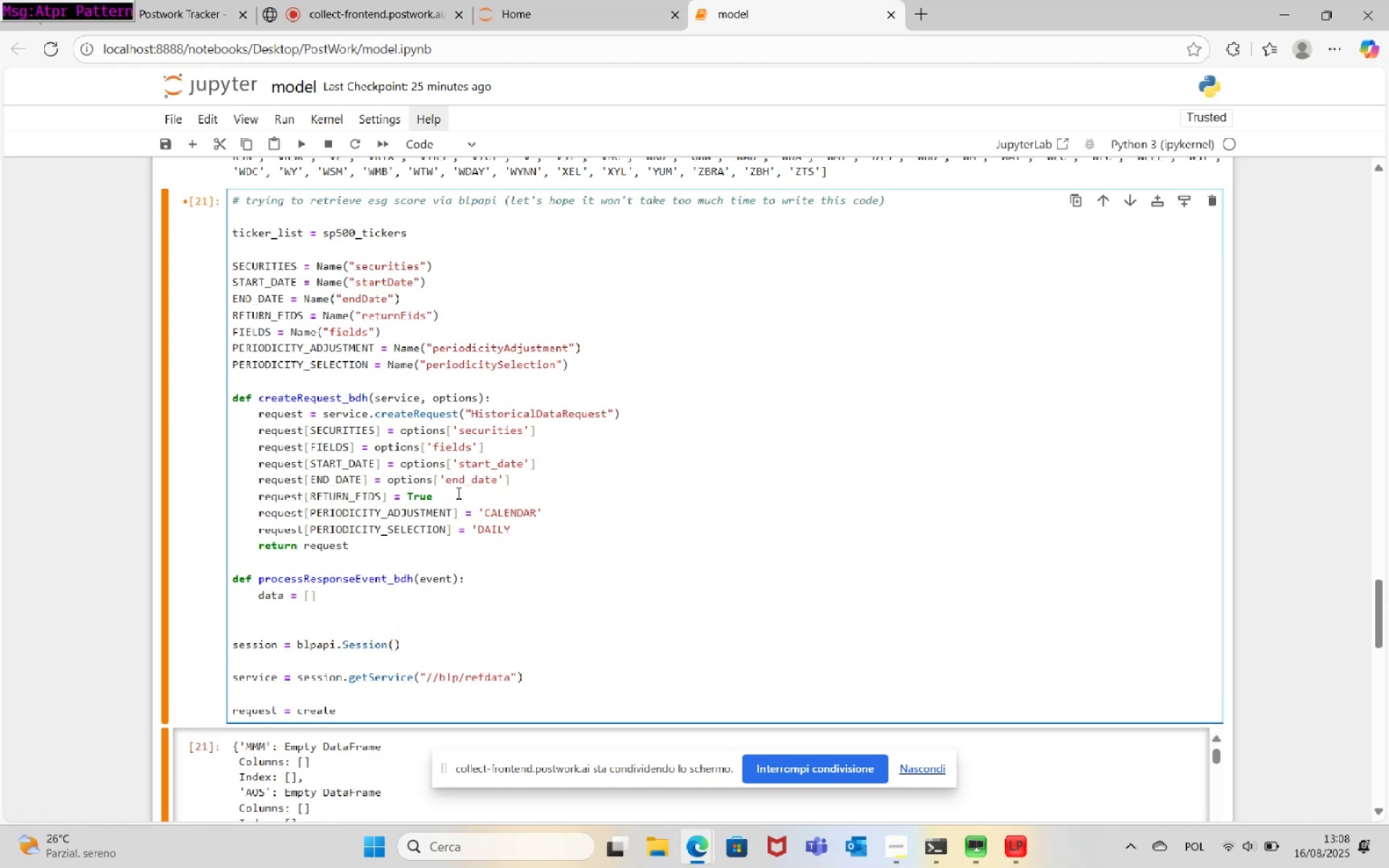 
type(for ms)
key(Backspace)
type(essage in event:)
 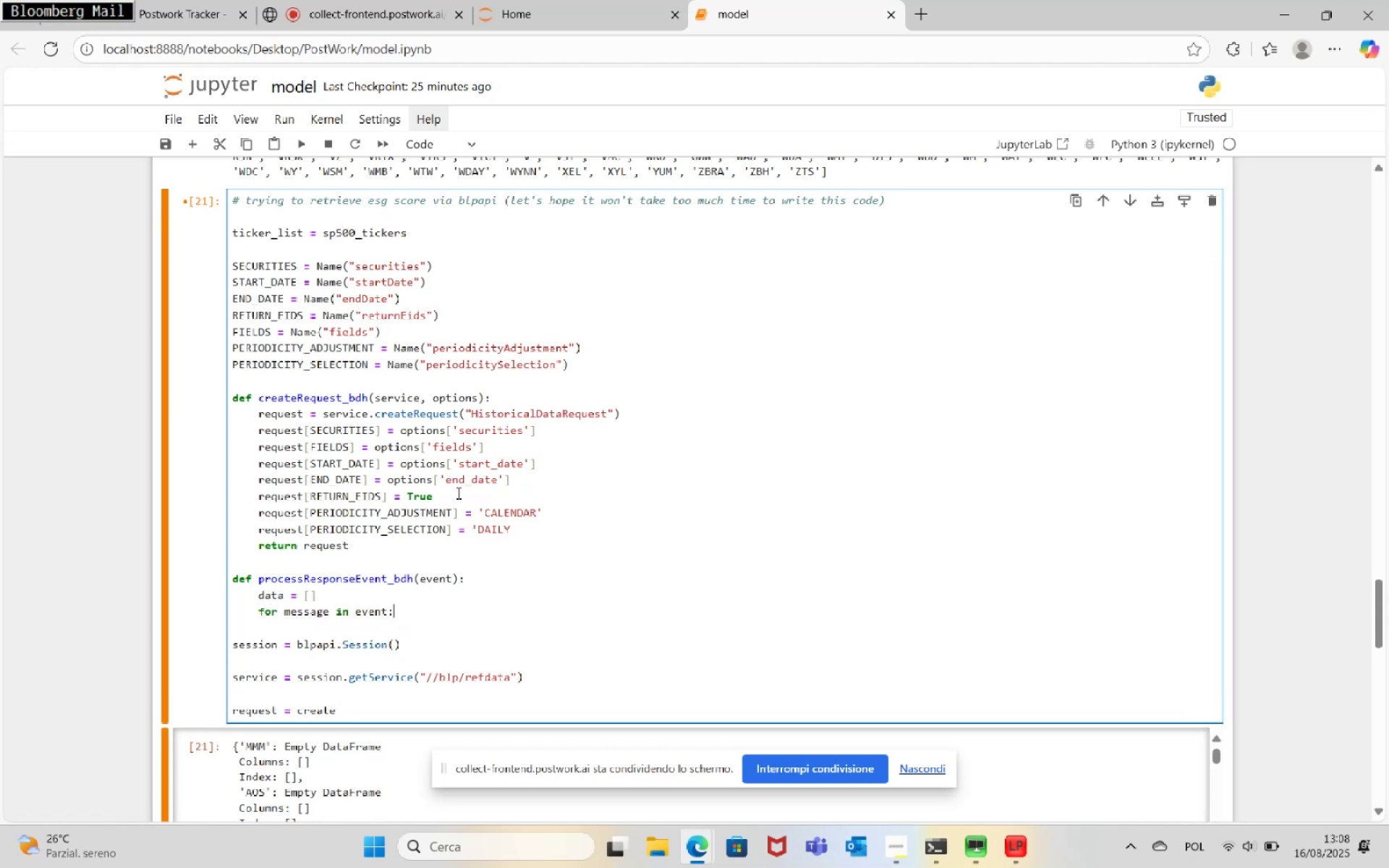 
key(Enter)
 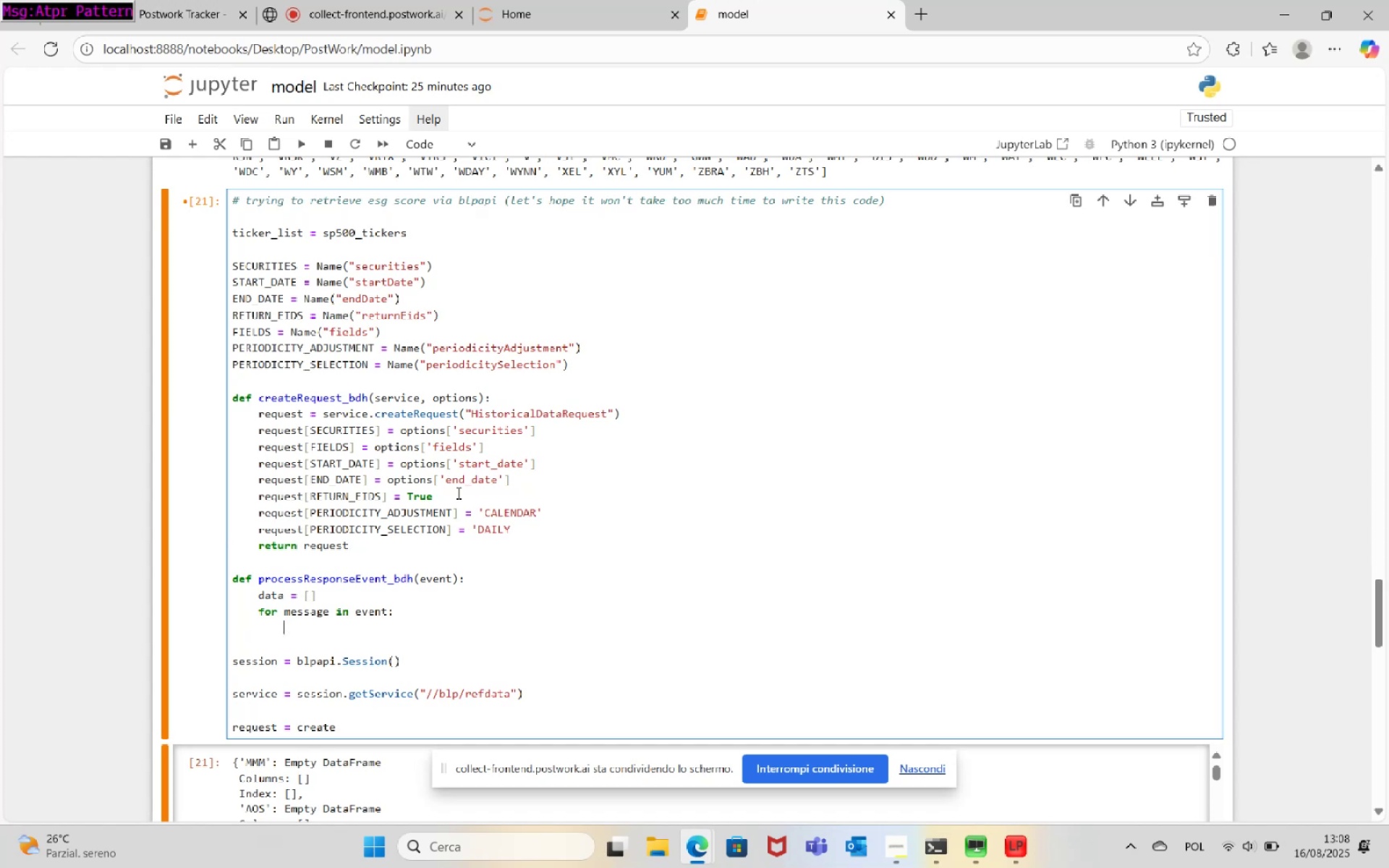 
type(if message.hasElement("securityData"):)
 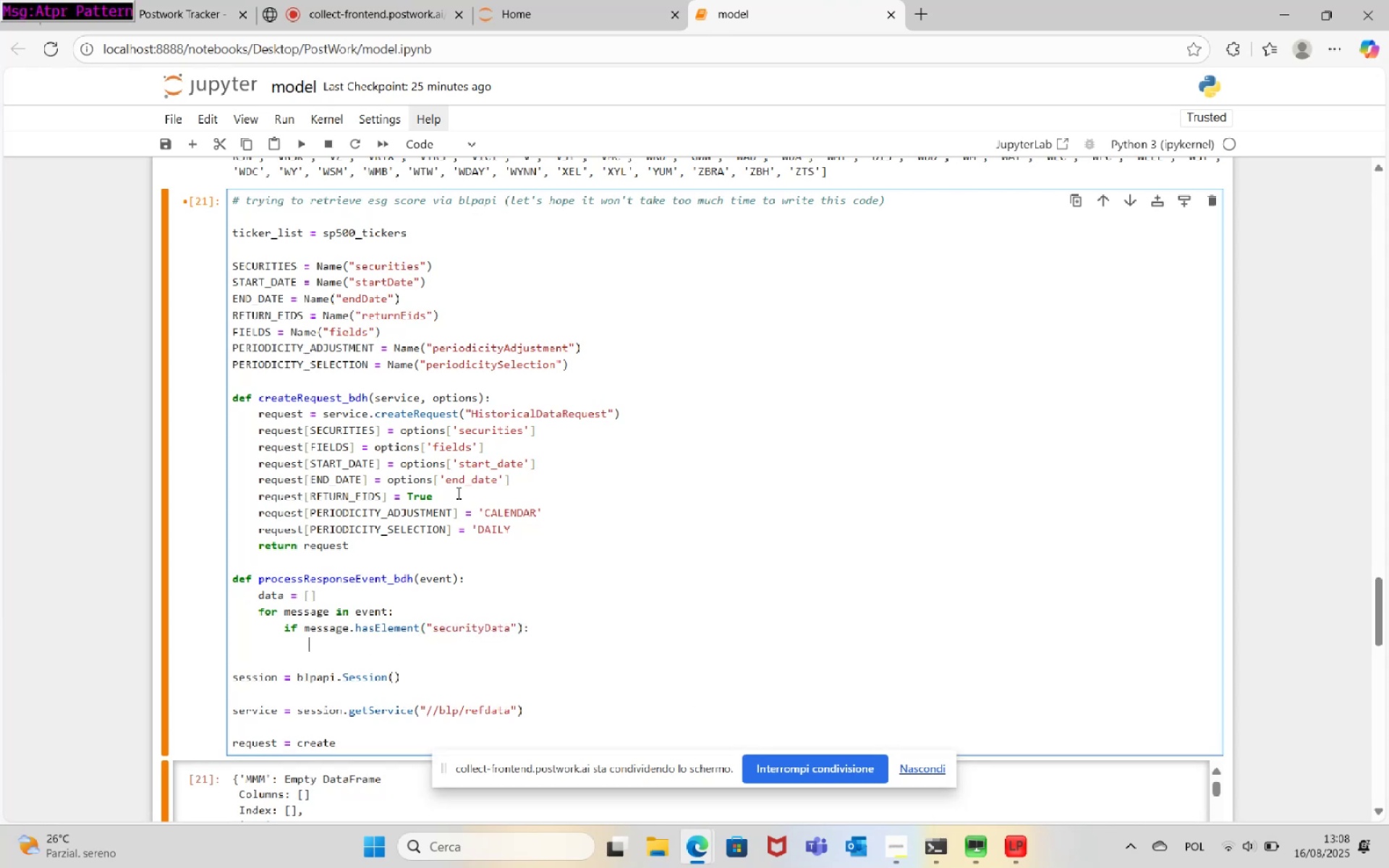 
 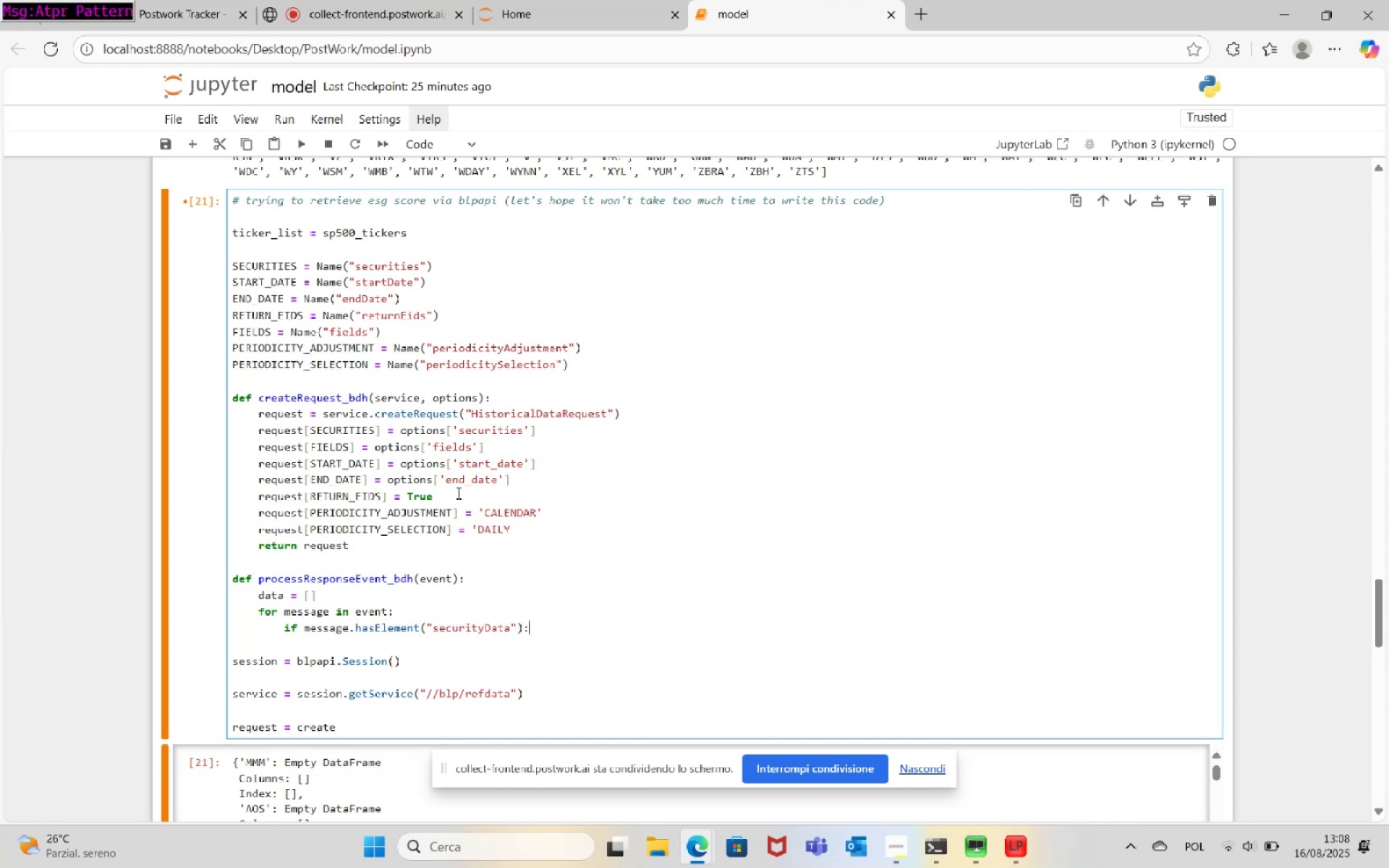 
key(Enter)
 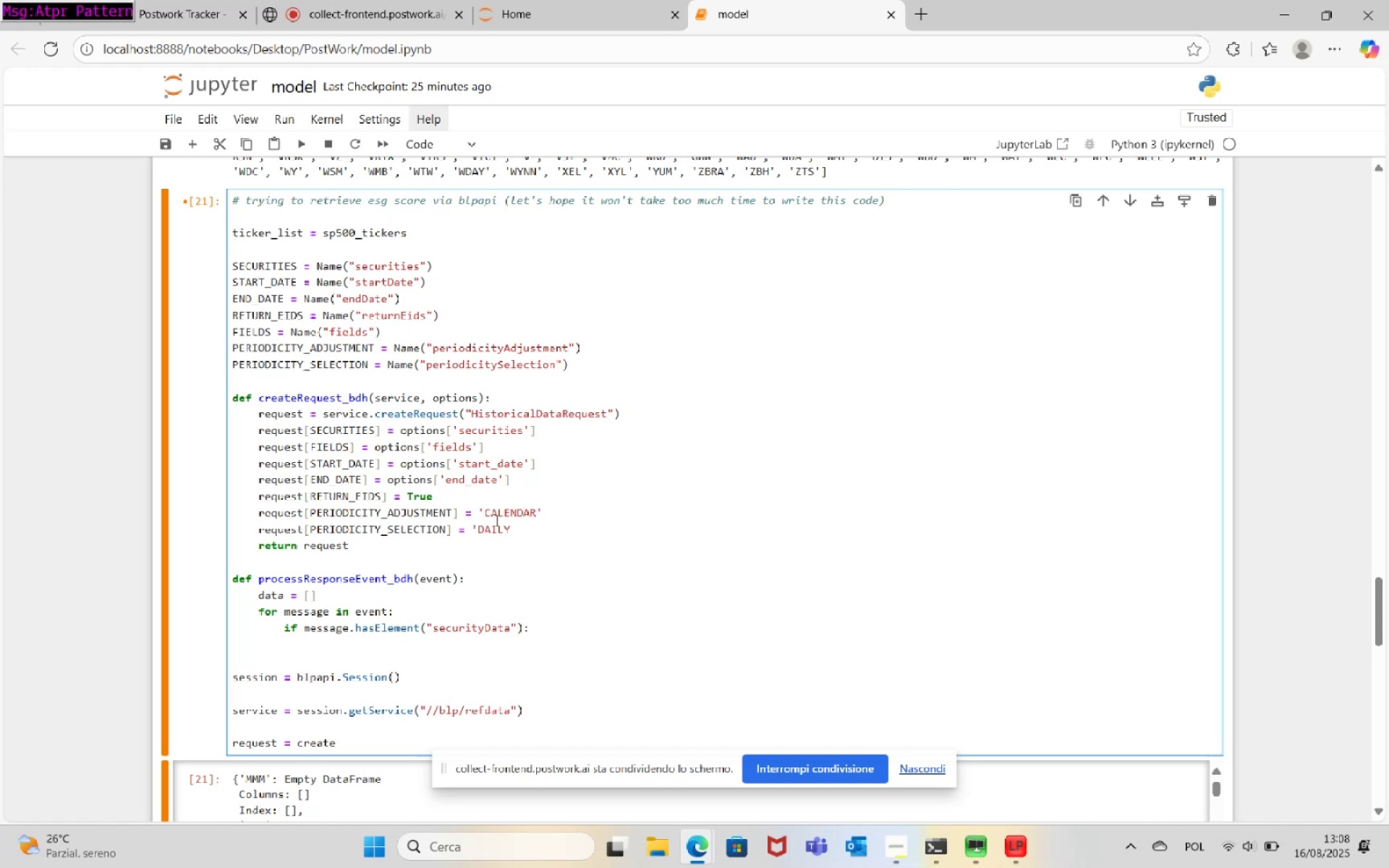 
double_click([462, 630])
 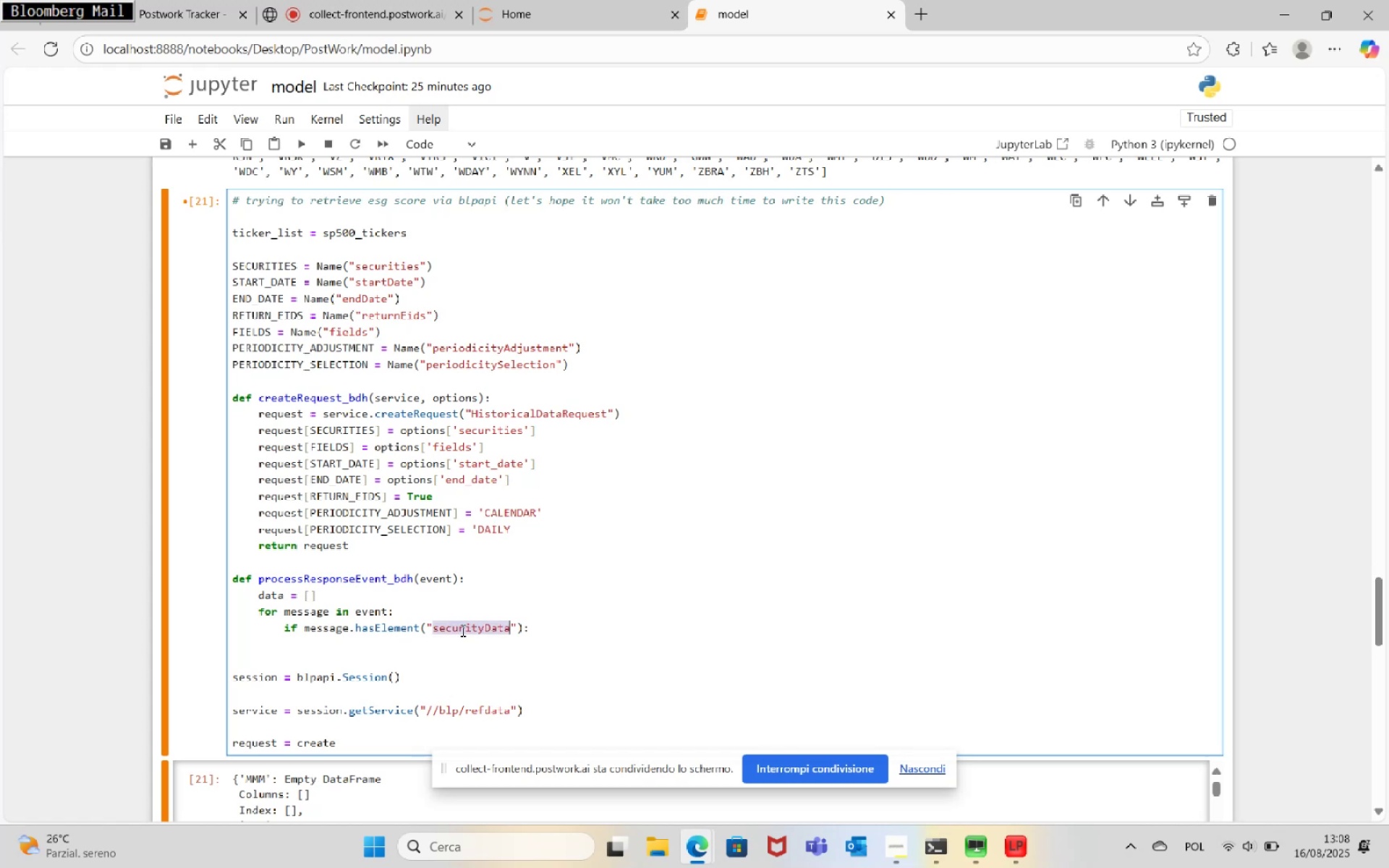 
key(Control+C)
 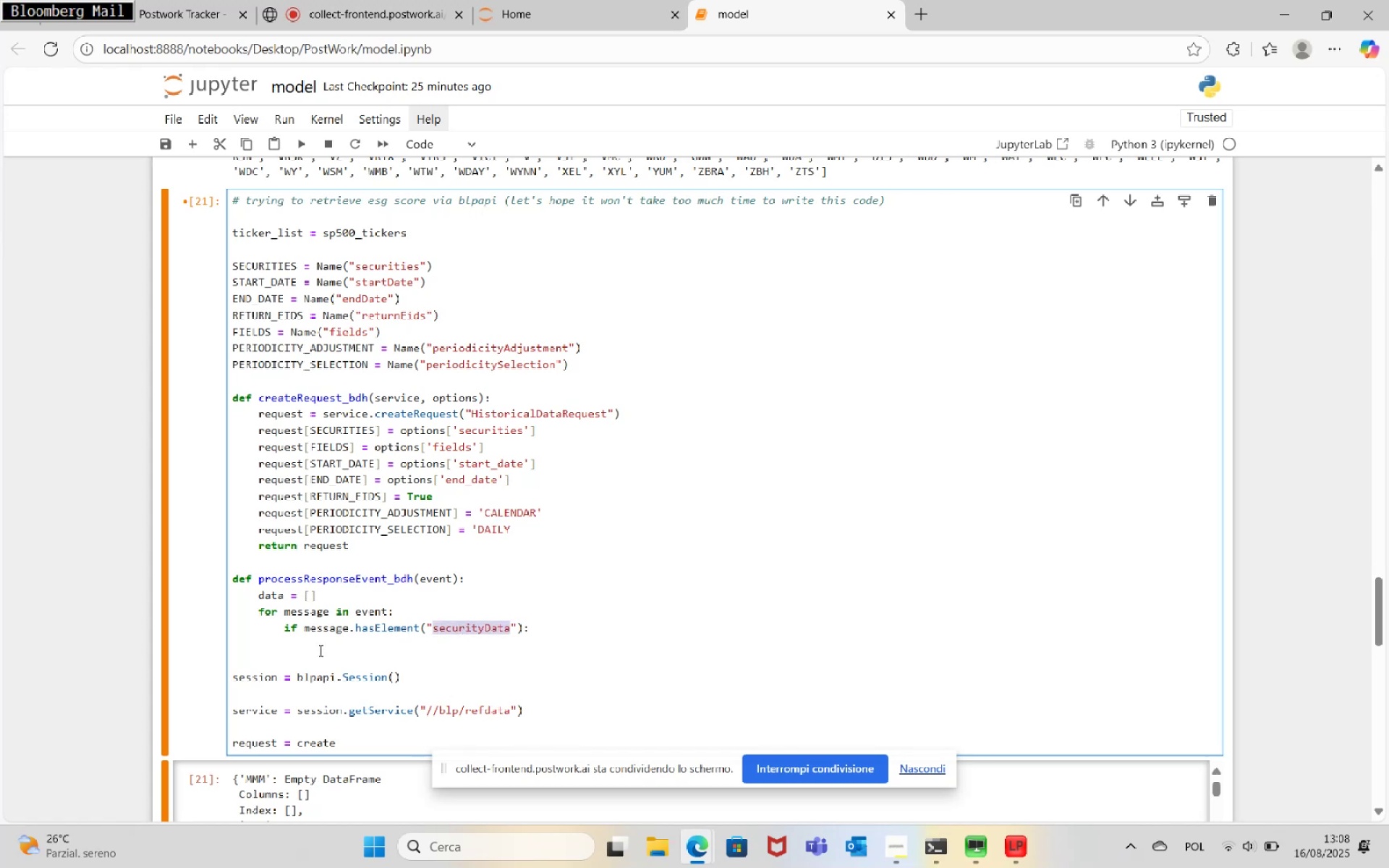 
left_click([318, 647])
 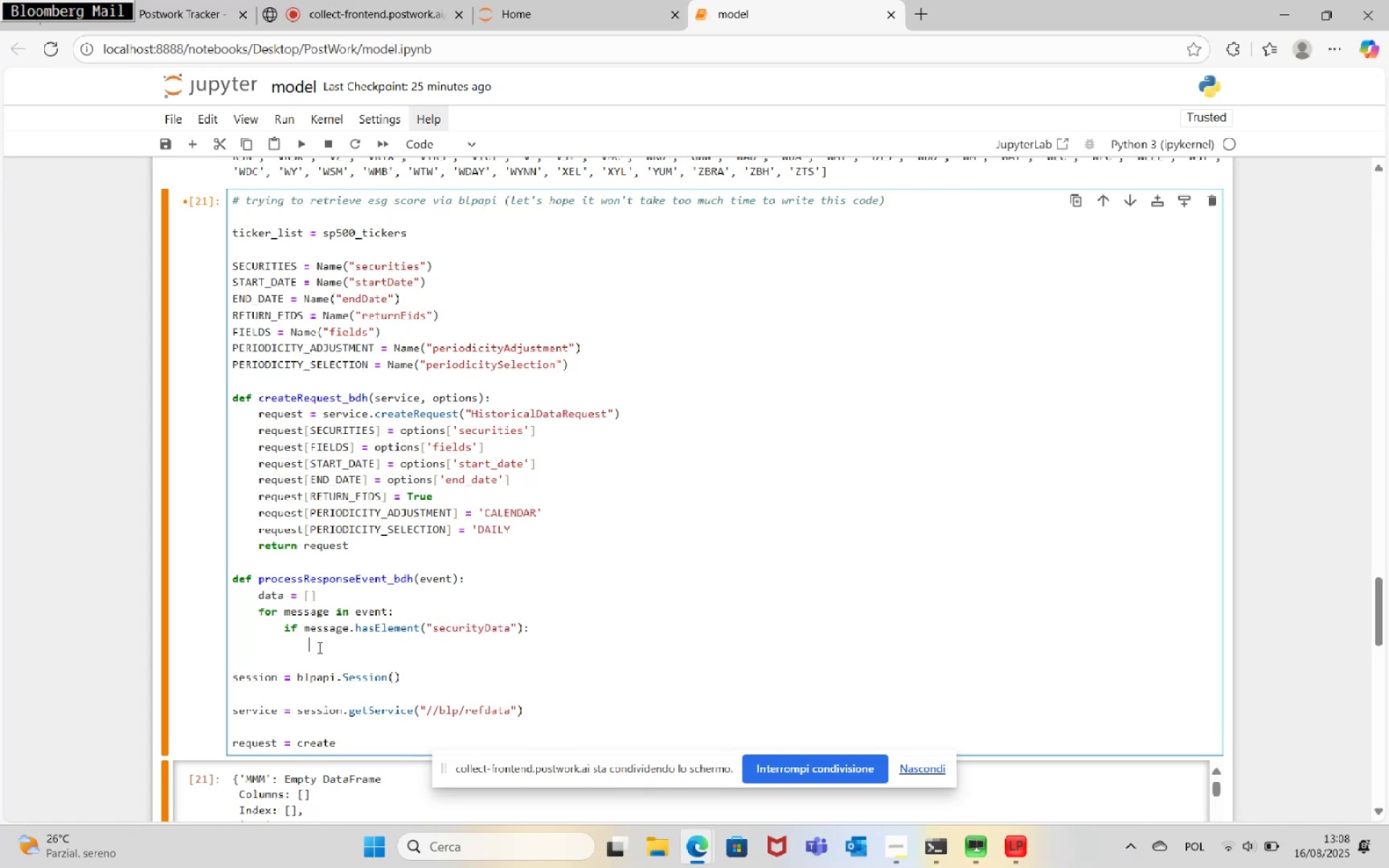 
key(Control+V)
 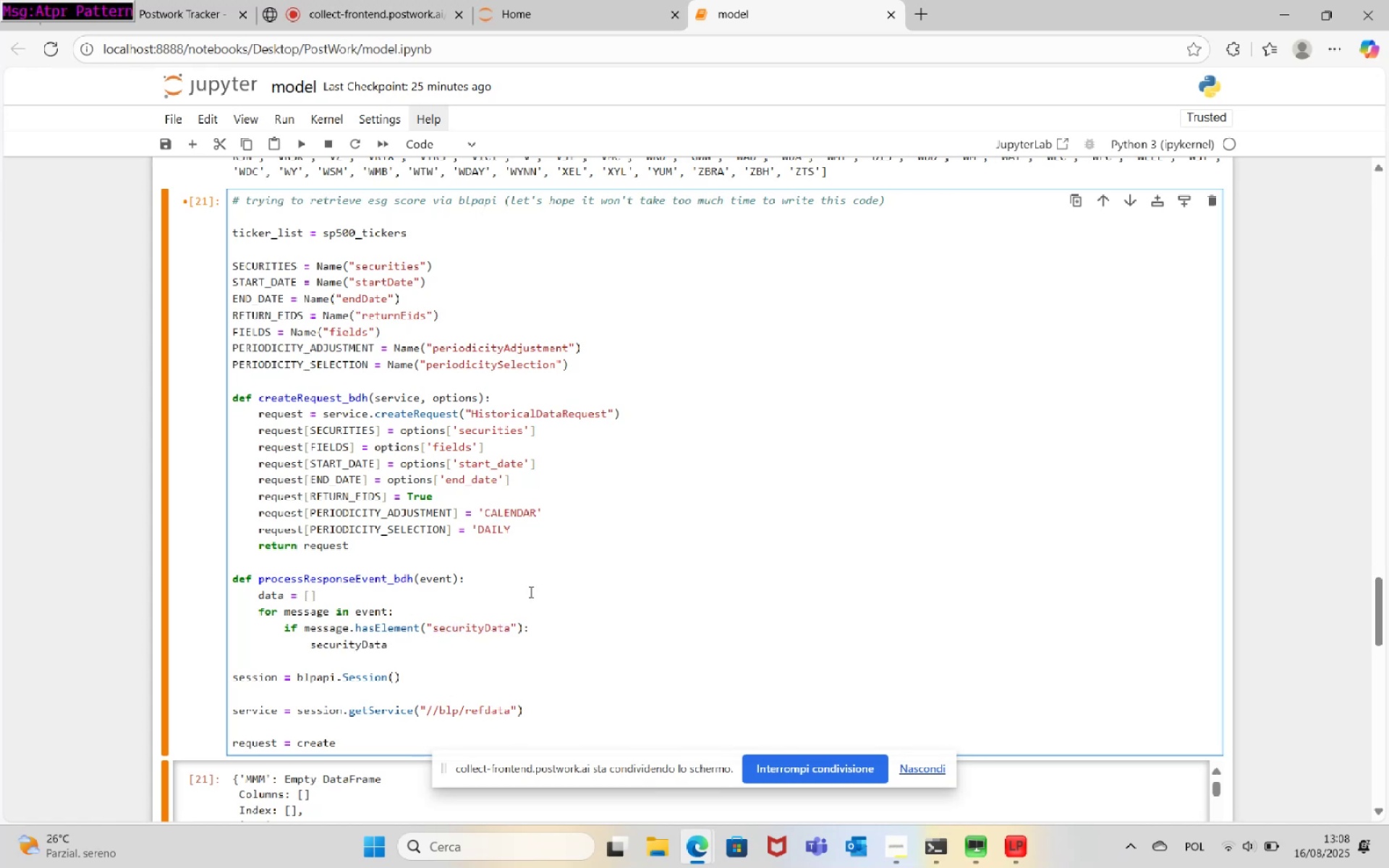 
type( = message.getEelemt)
key(Backspace)
key(Backspace)
key(Backspace)
key(Backspace)
key(Backspace)
type(lement()
 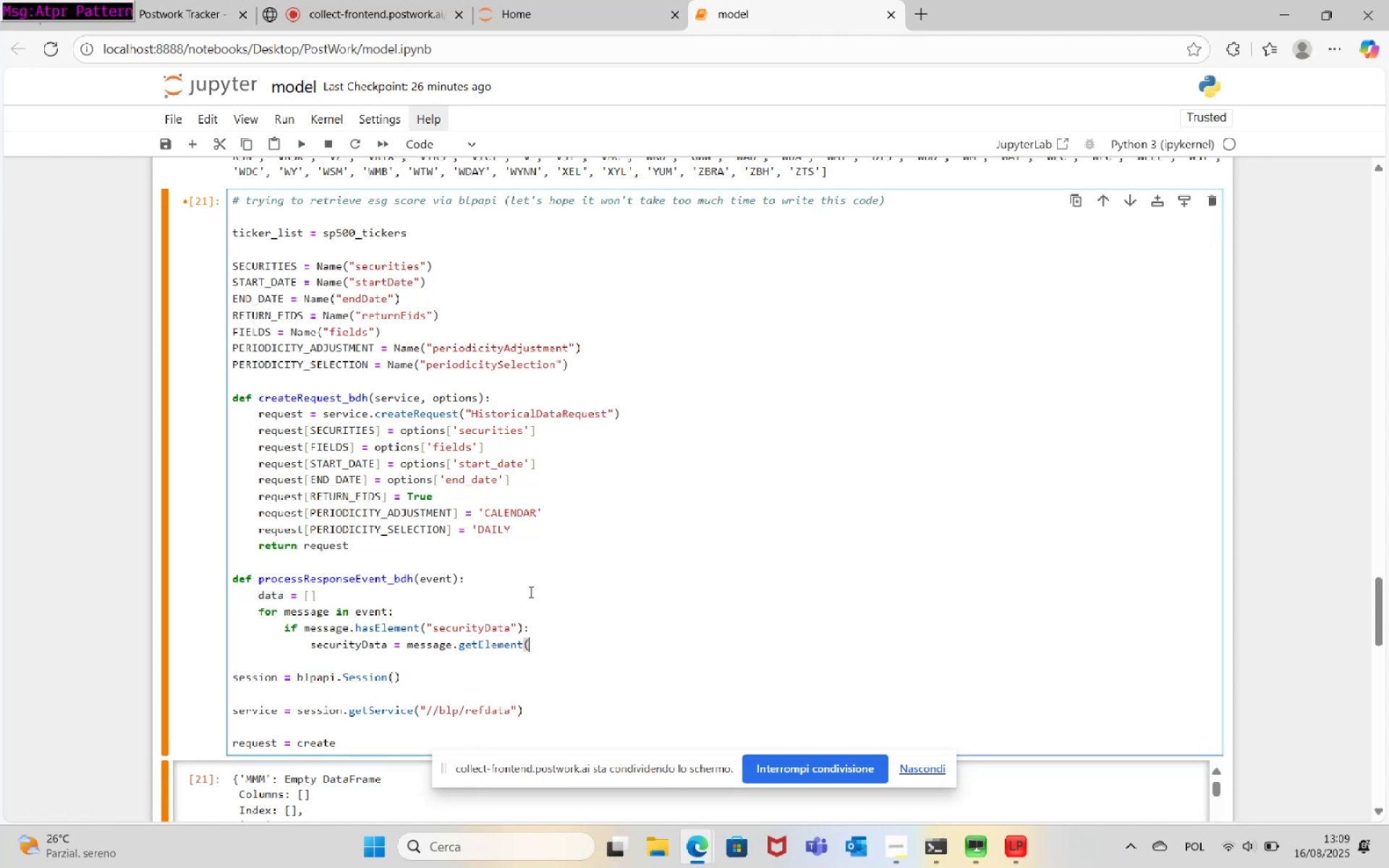 
left_click_drag(start_coordinate=[425, 626], to_coordinate=[527, 627])
 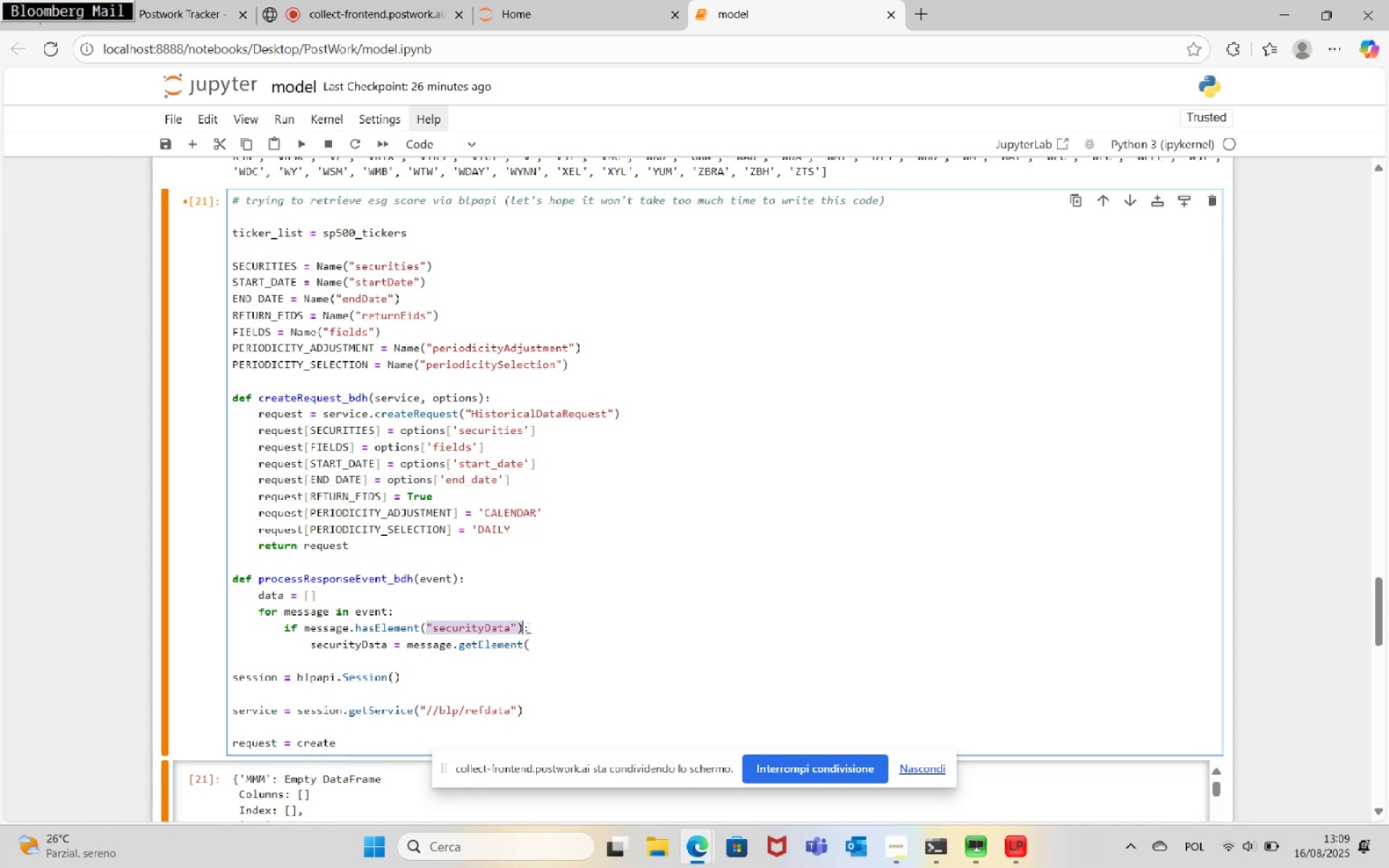 
key(Control+C)
 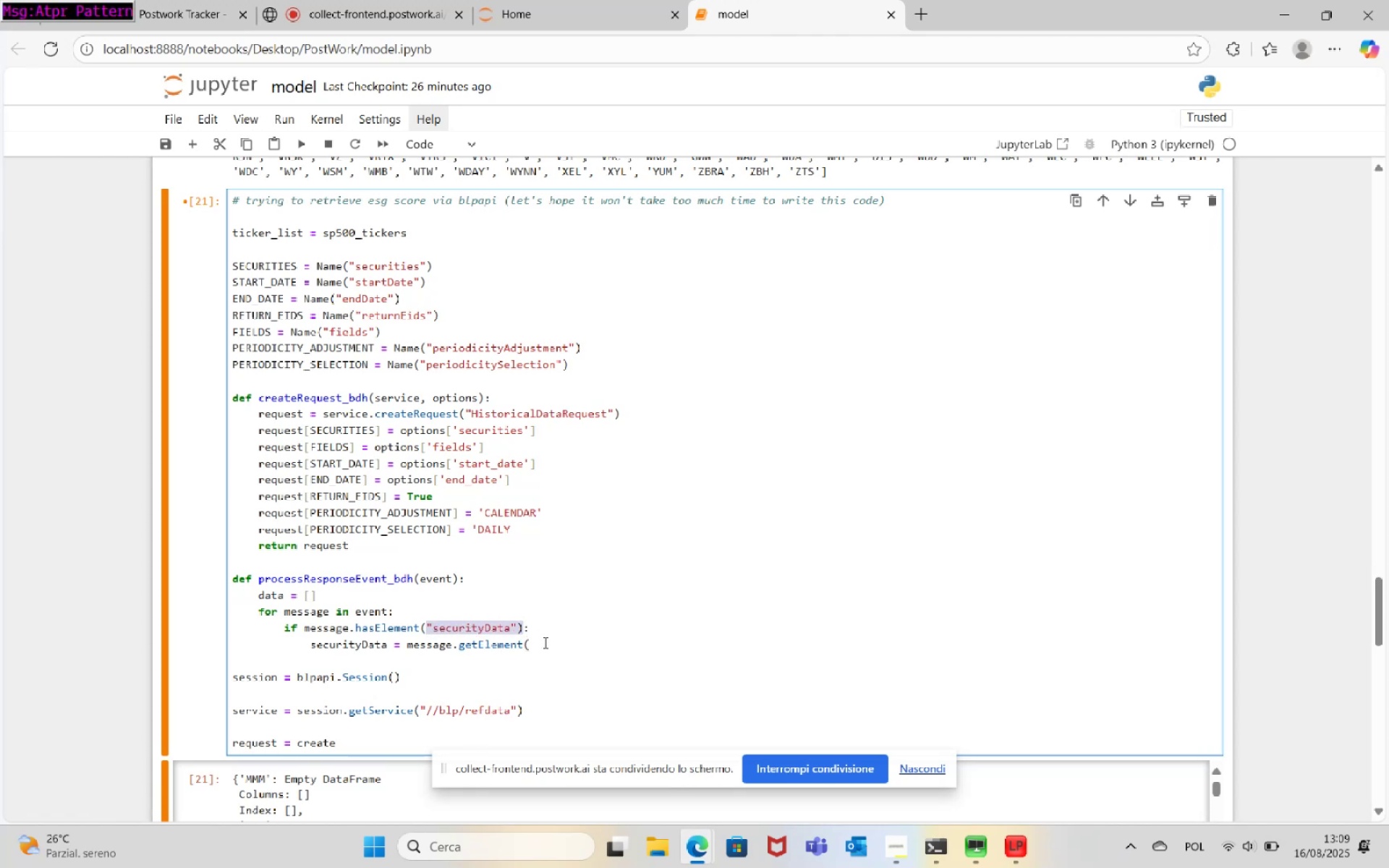 
left_click([545, 643])
 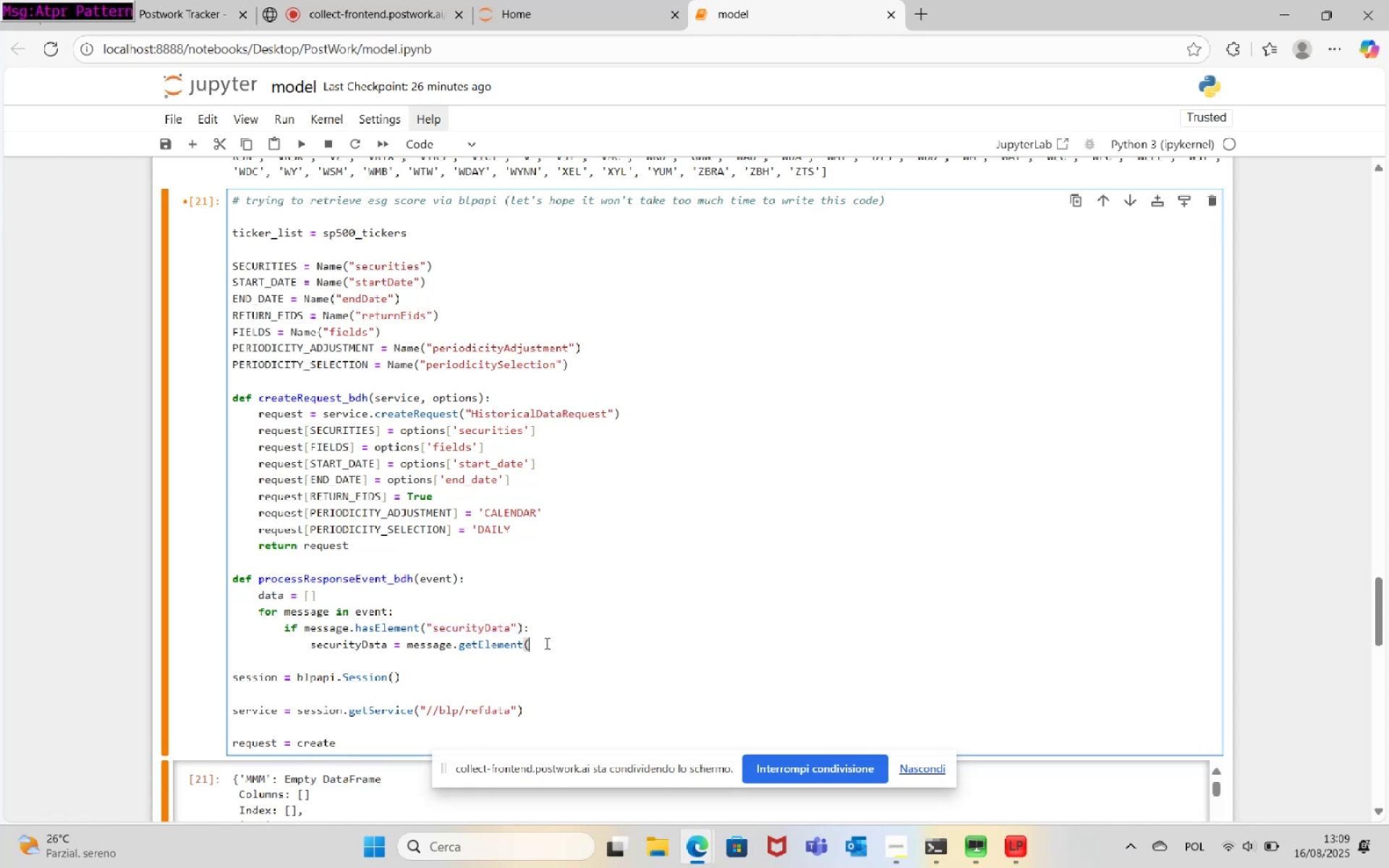 
key(Control+V)
 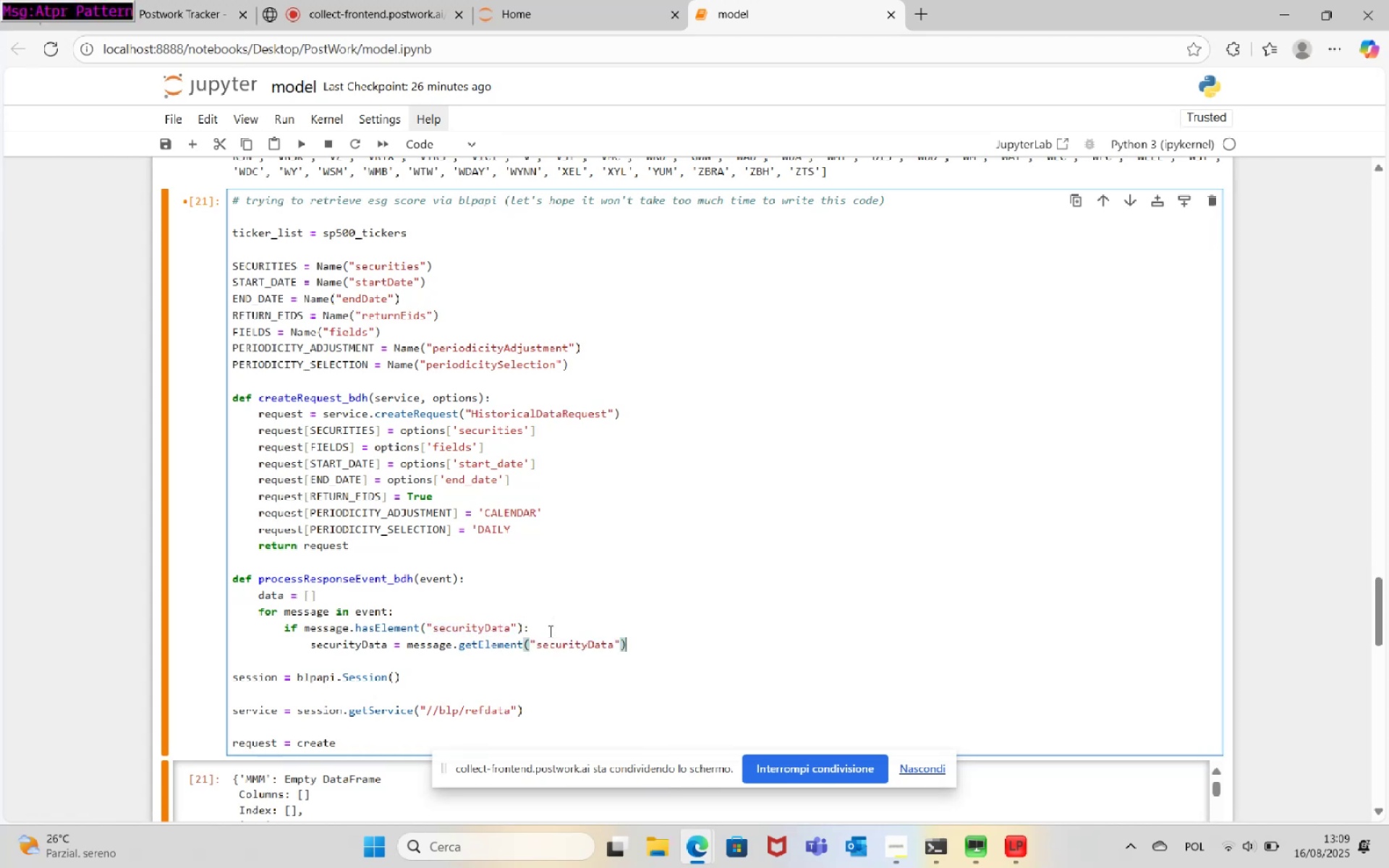 
key(Enter)
 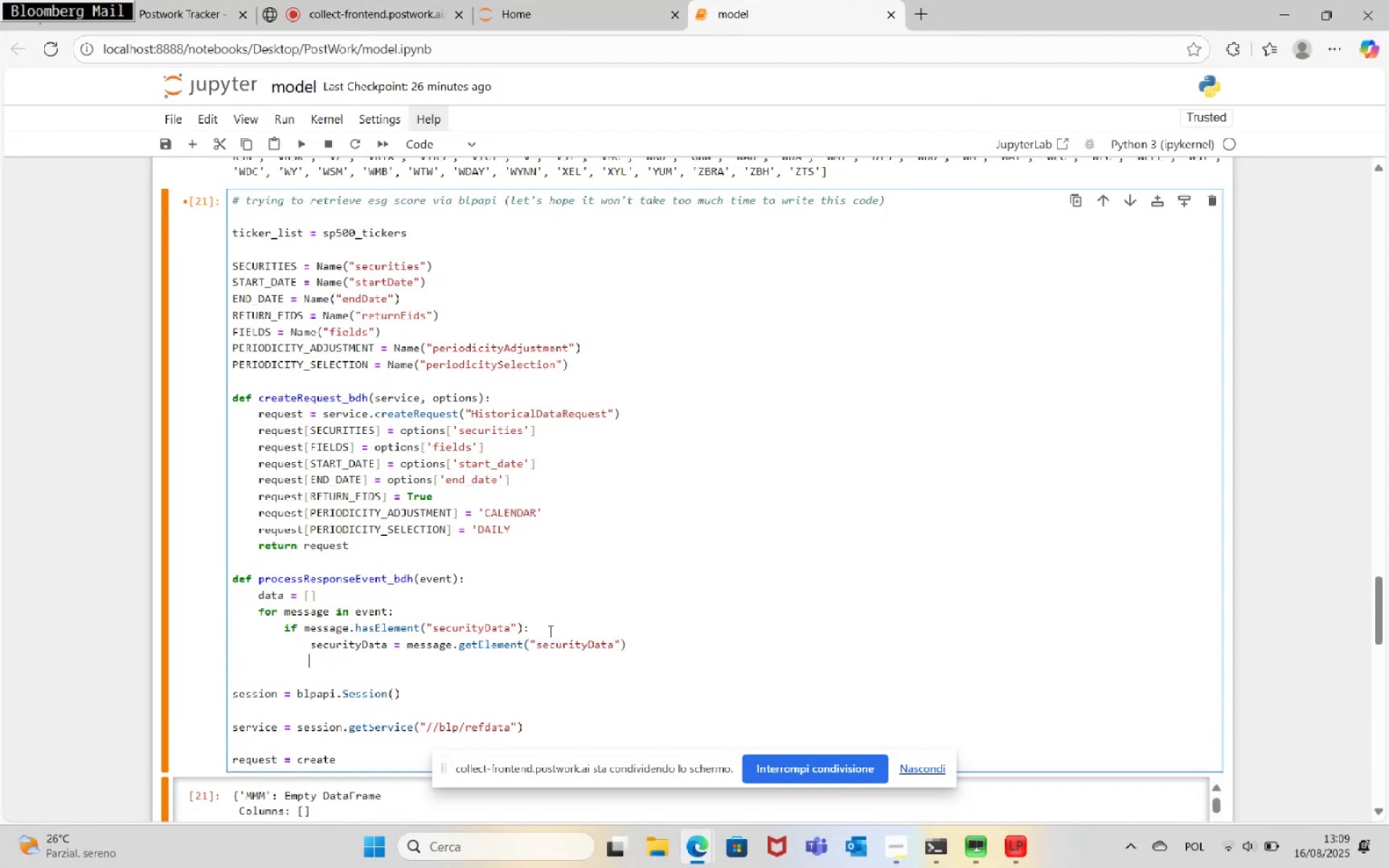 
type(ticker = )
 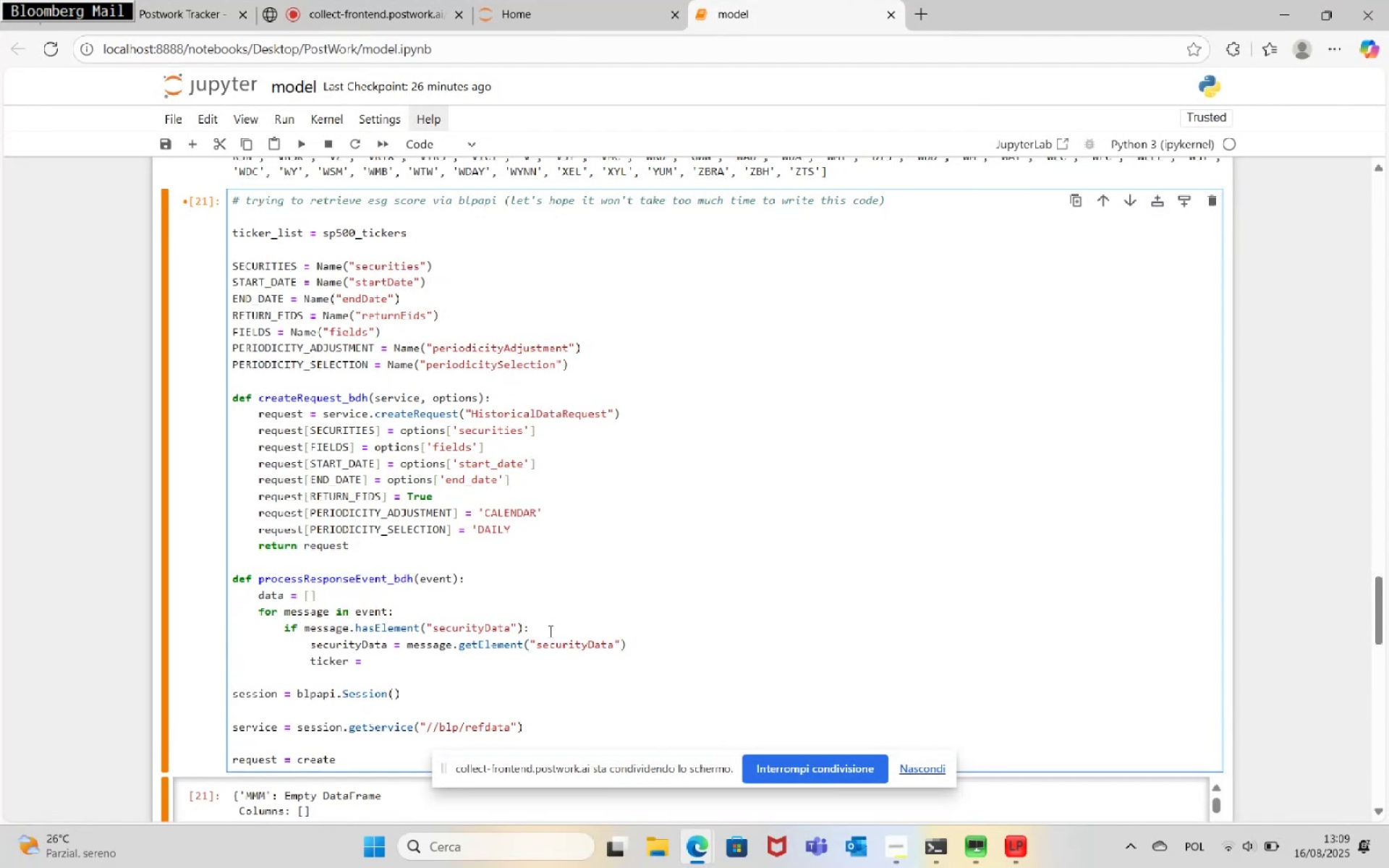 
double_click([574, 645])
 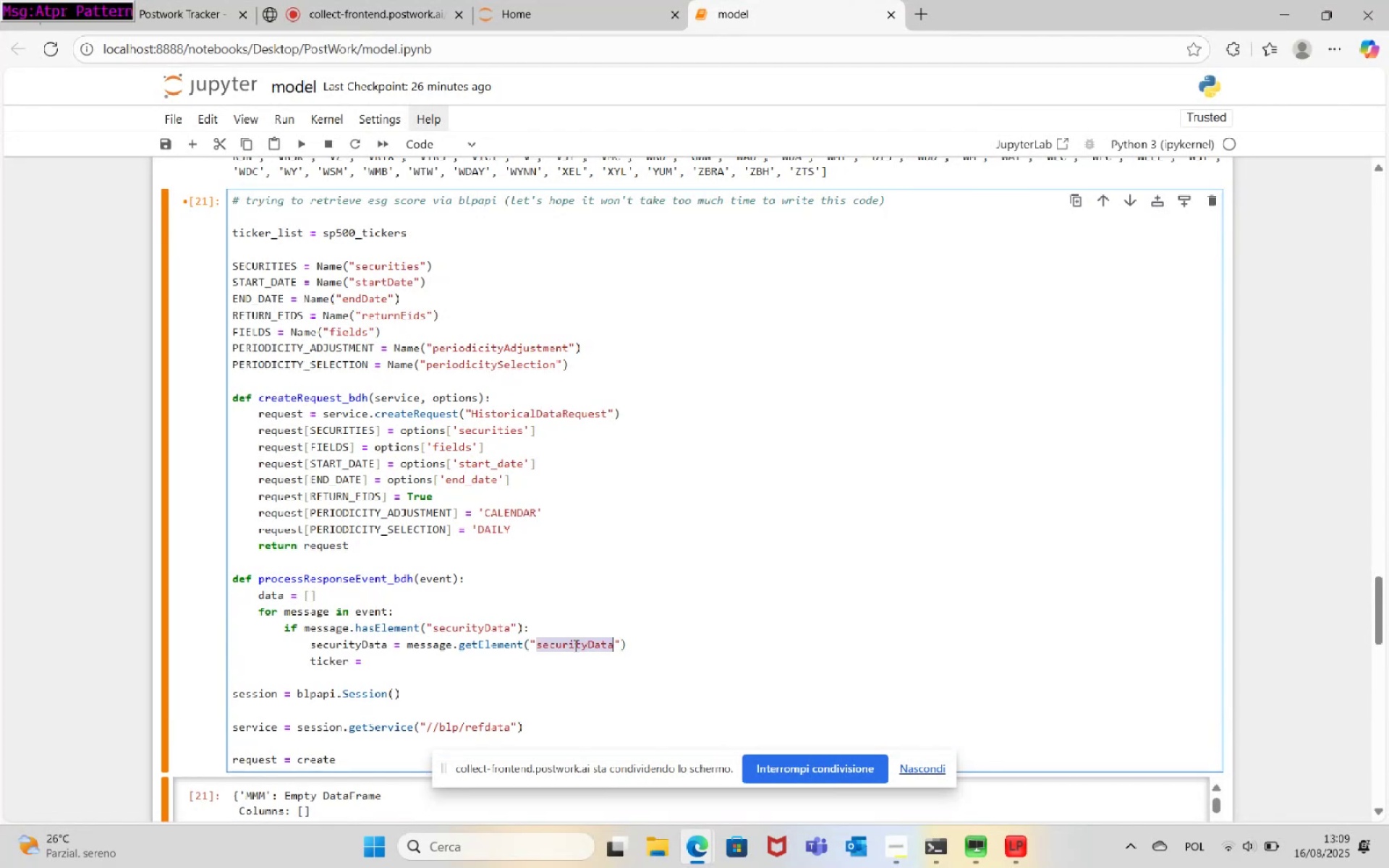 
key(Control+C)
 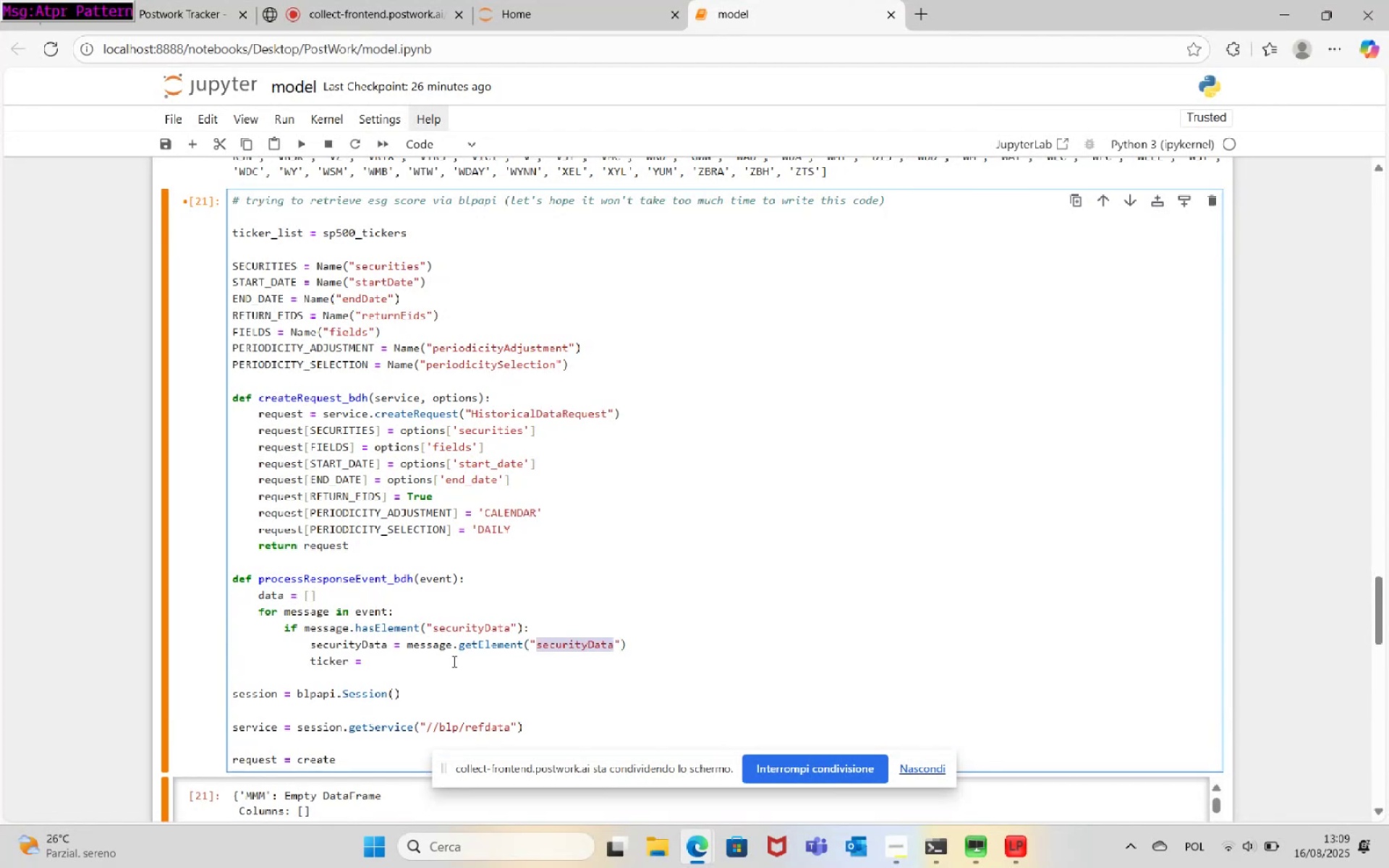 
left_click([446, 662])
 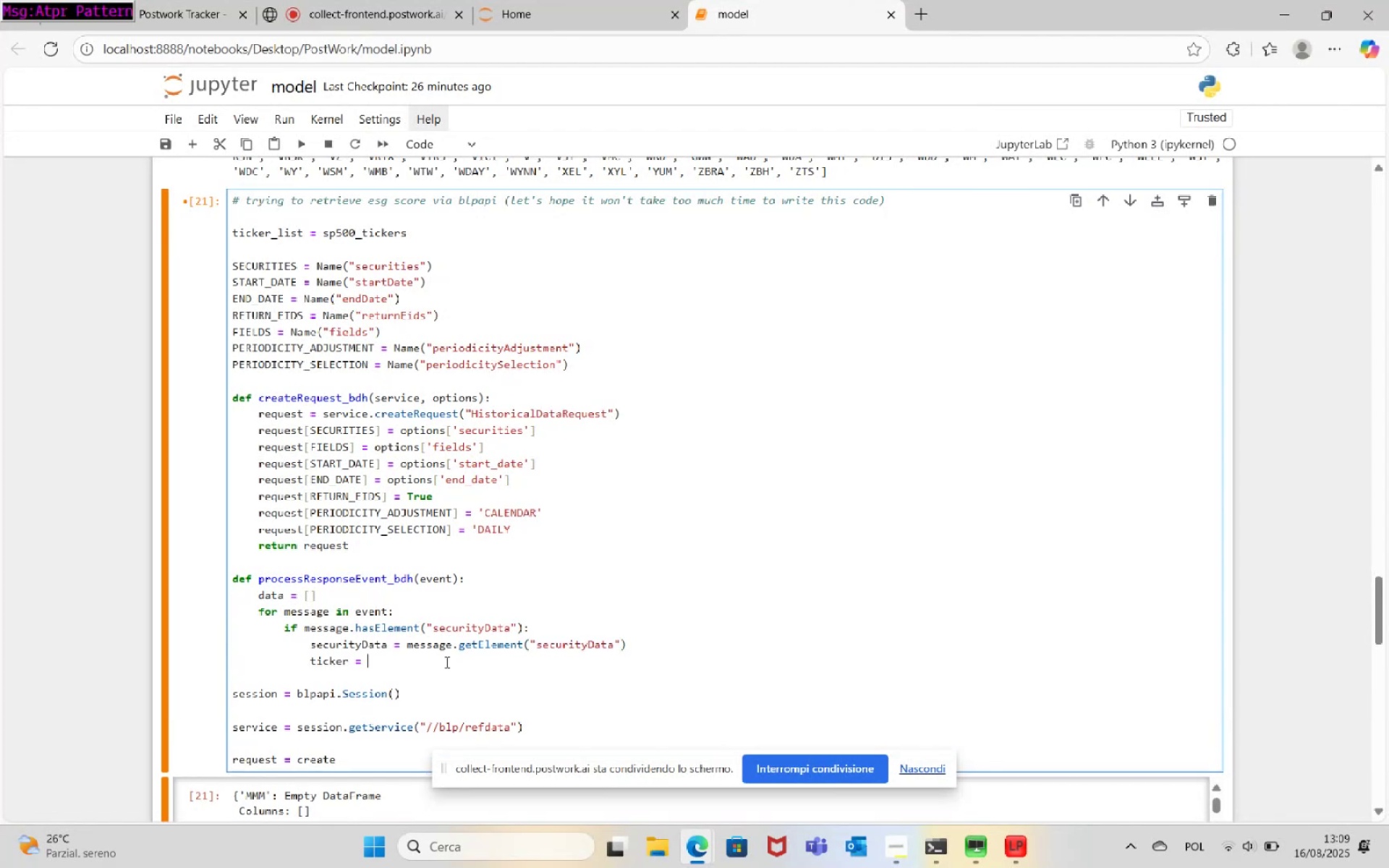 
key(Control+V)
 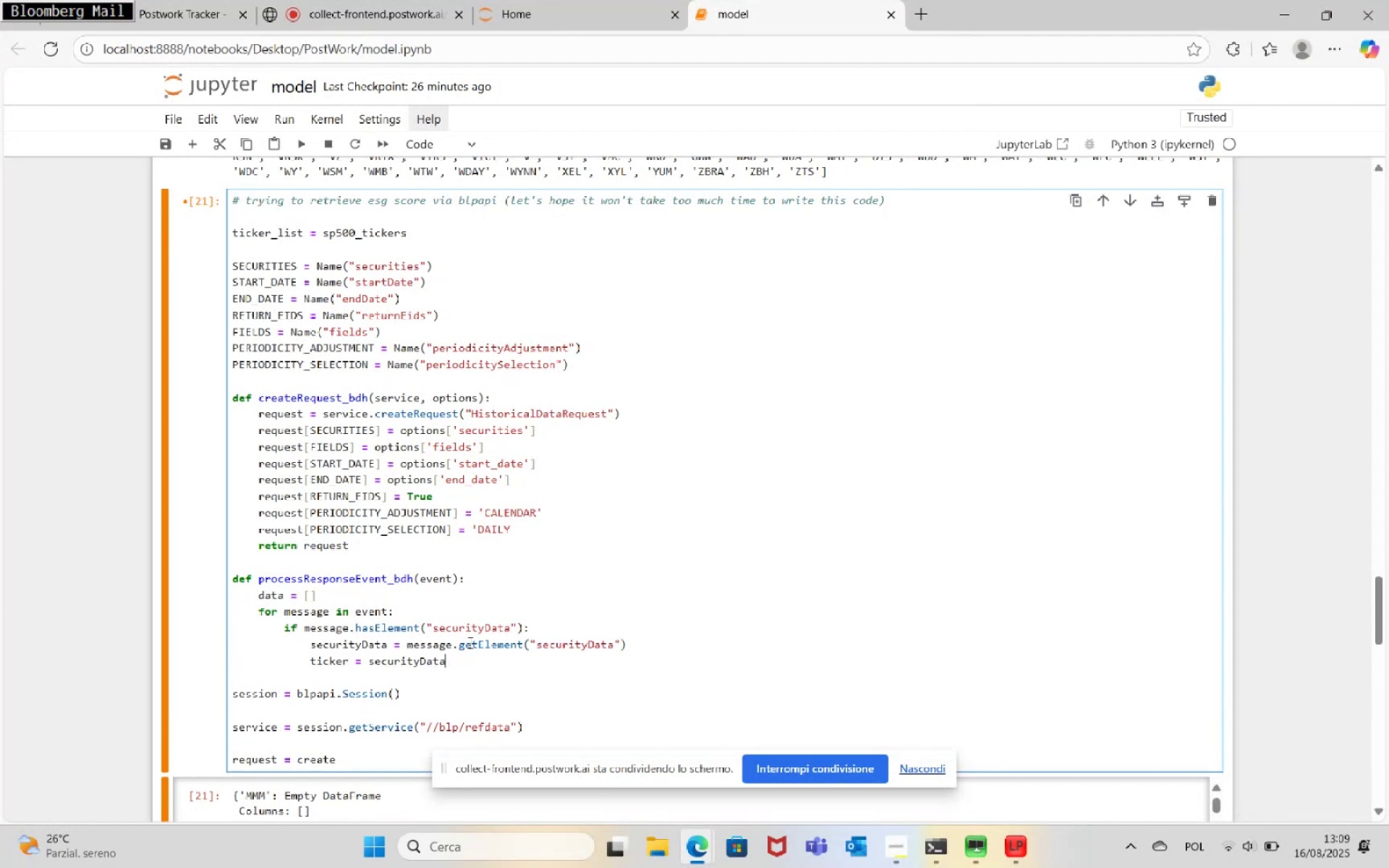 
type(.getEelem)
key(Backspace)
key(Backspace)
key(Backspace)
key(Backspace)
type(lementAsString("security"))
 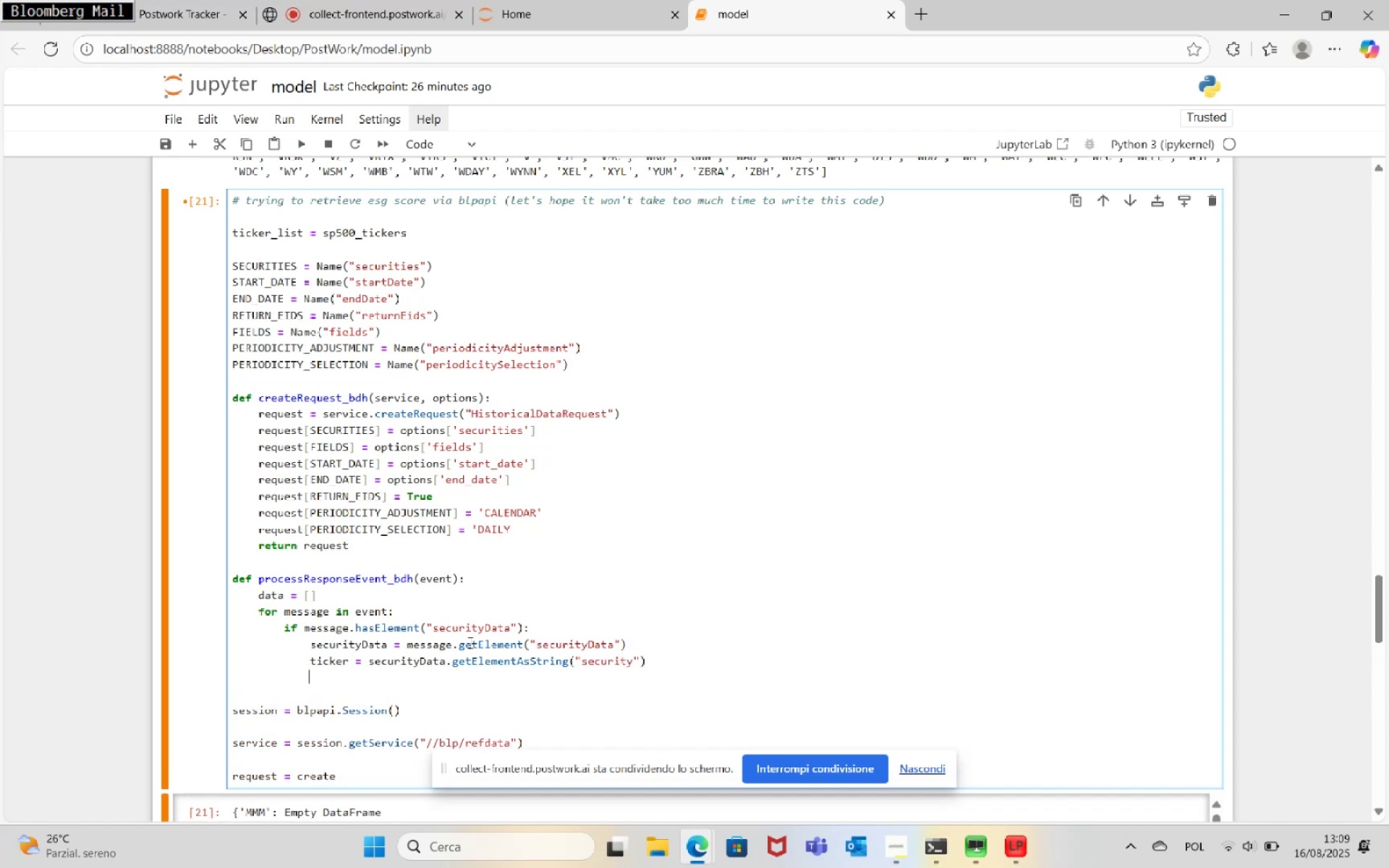 
 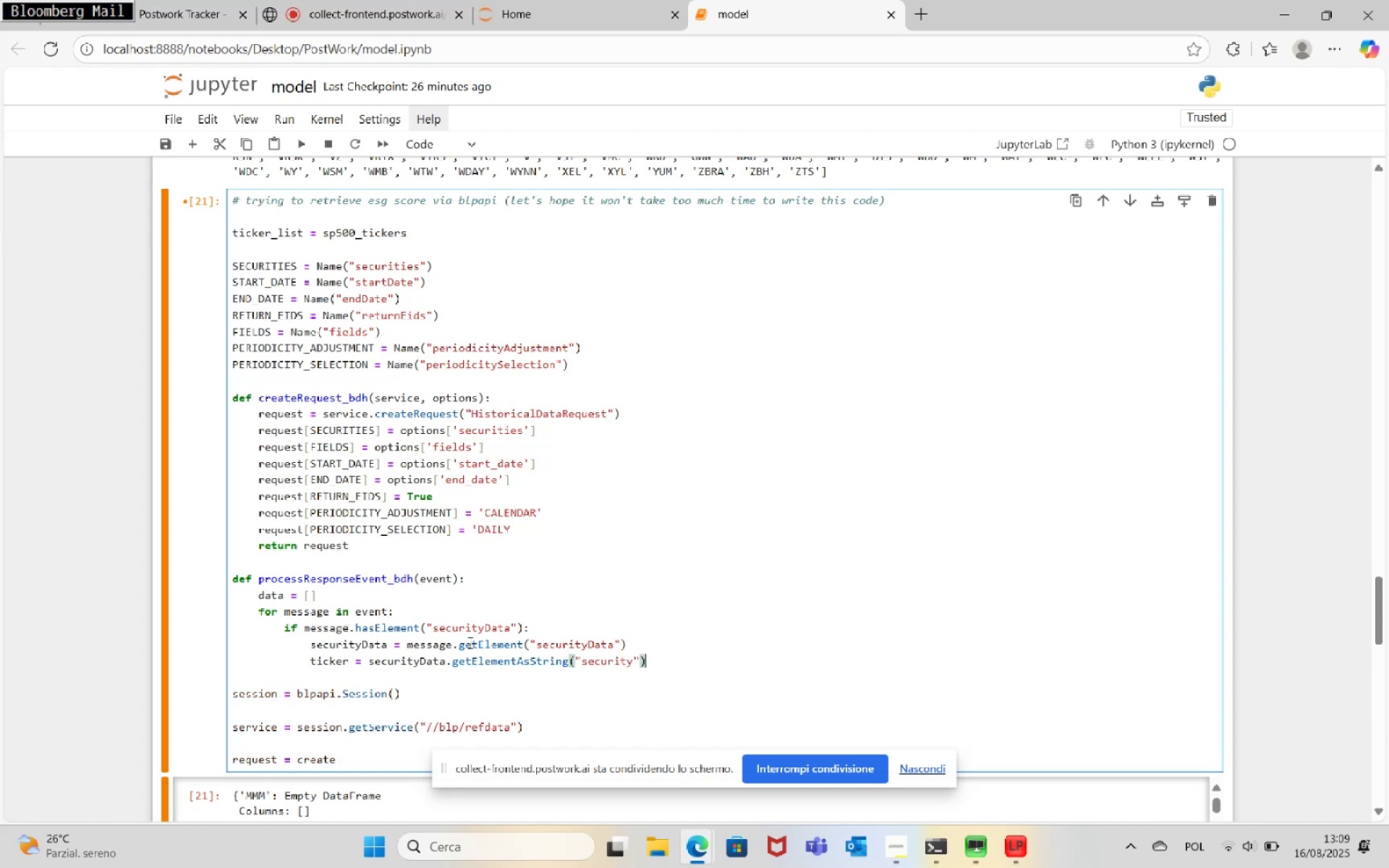 
key(Enter)
 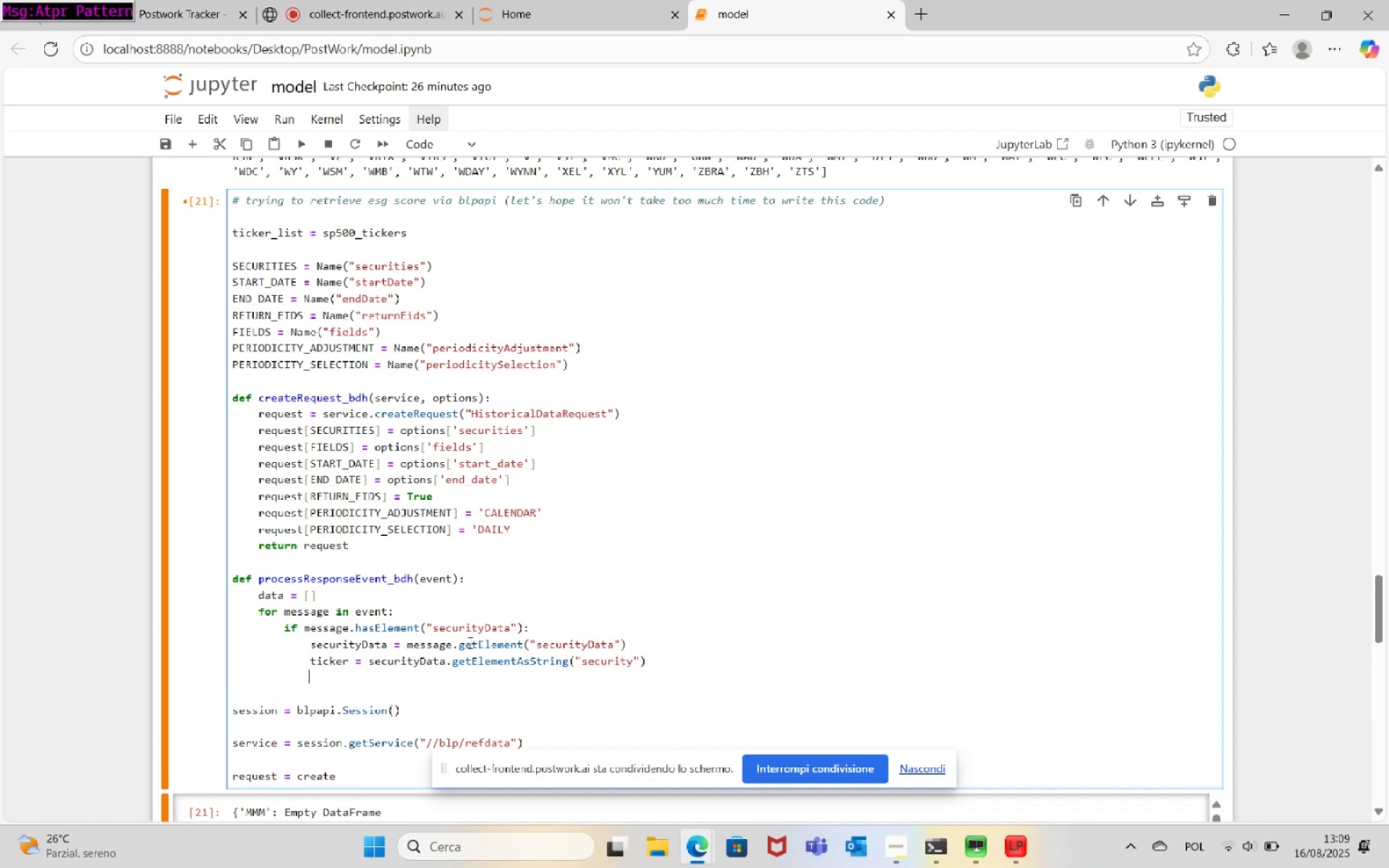 
type(fieldDataArray = )
 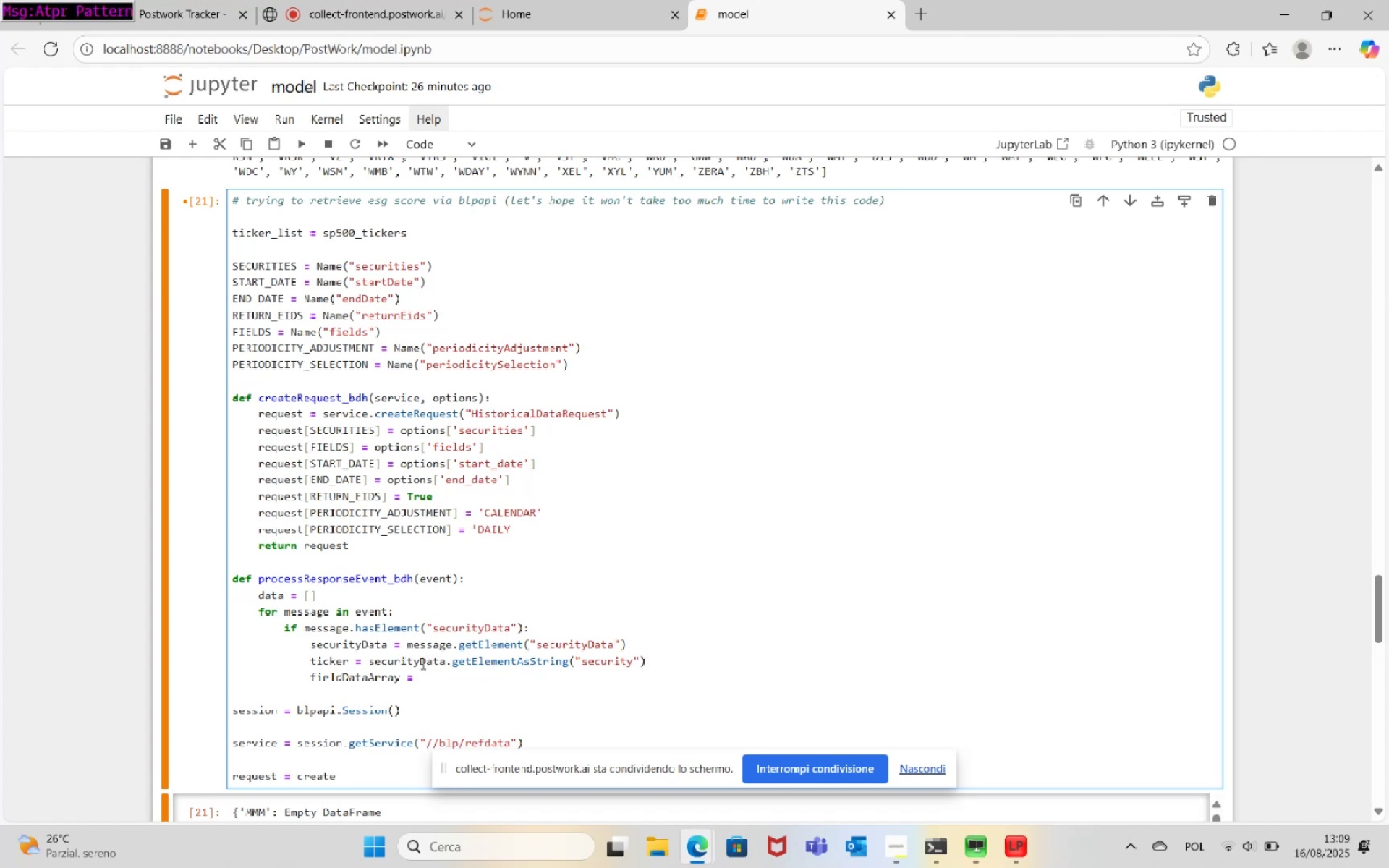 
left_click_drag(start_coordinate=[369, 665], to_coordinate=[516, 661])
 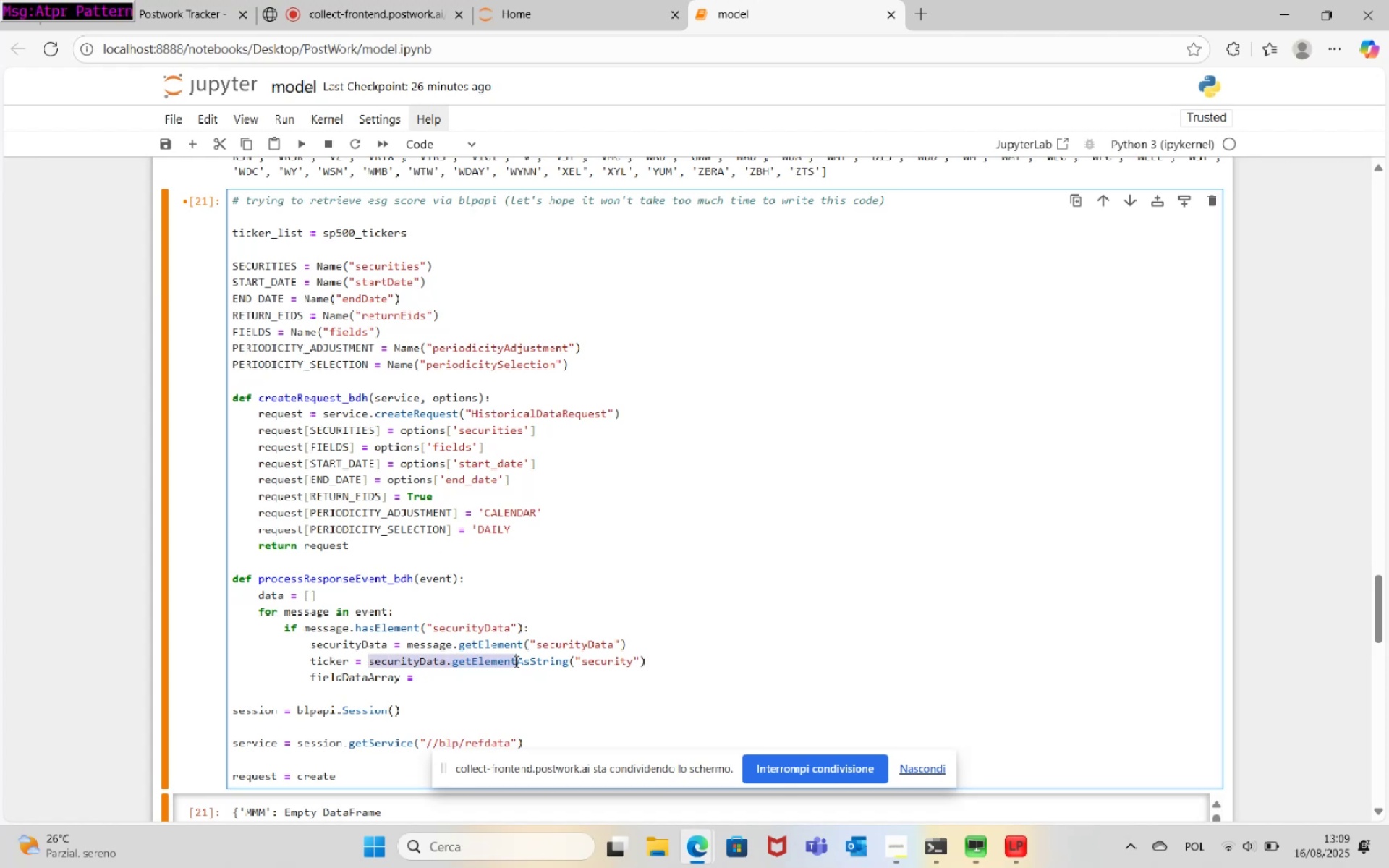 
key(Control+C)
 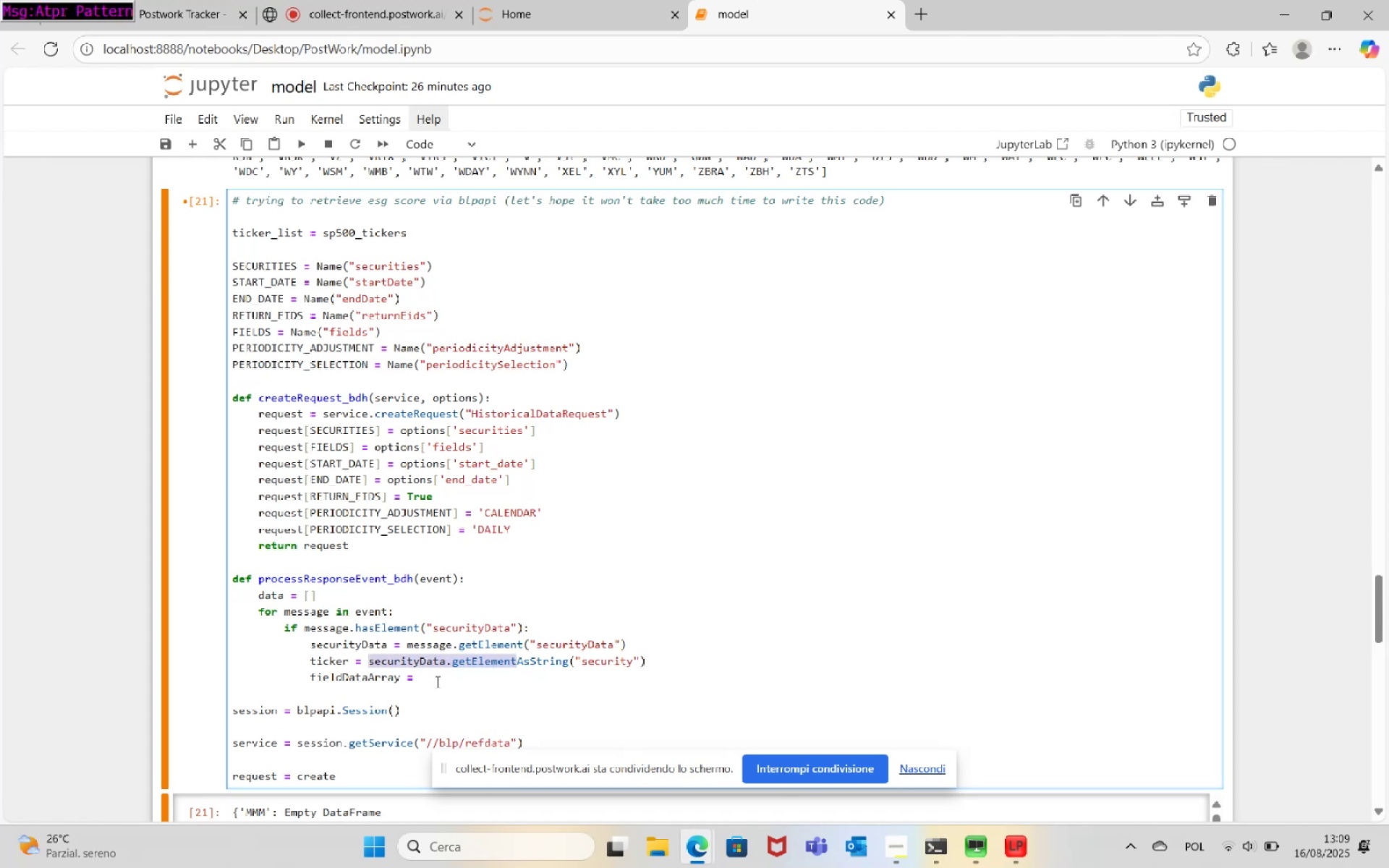 
left_click([436, 678])
 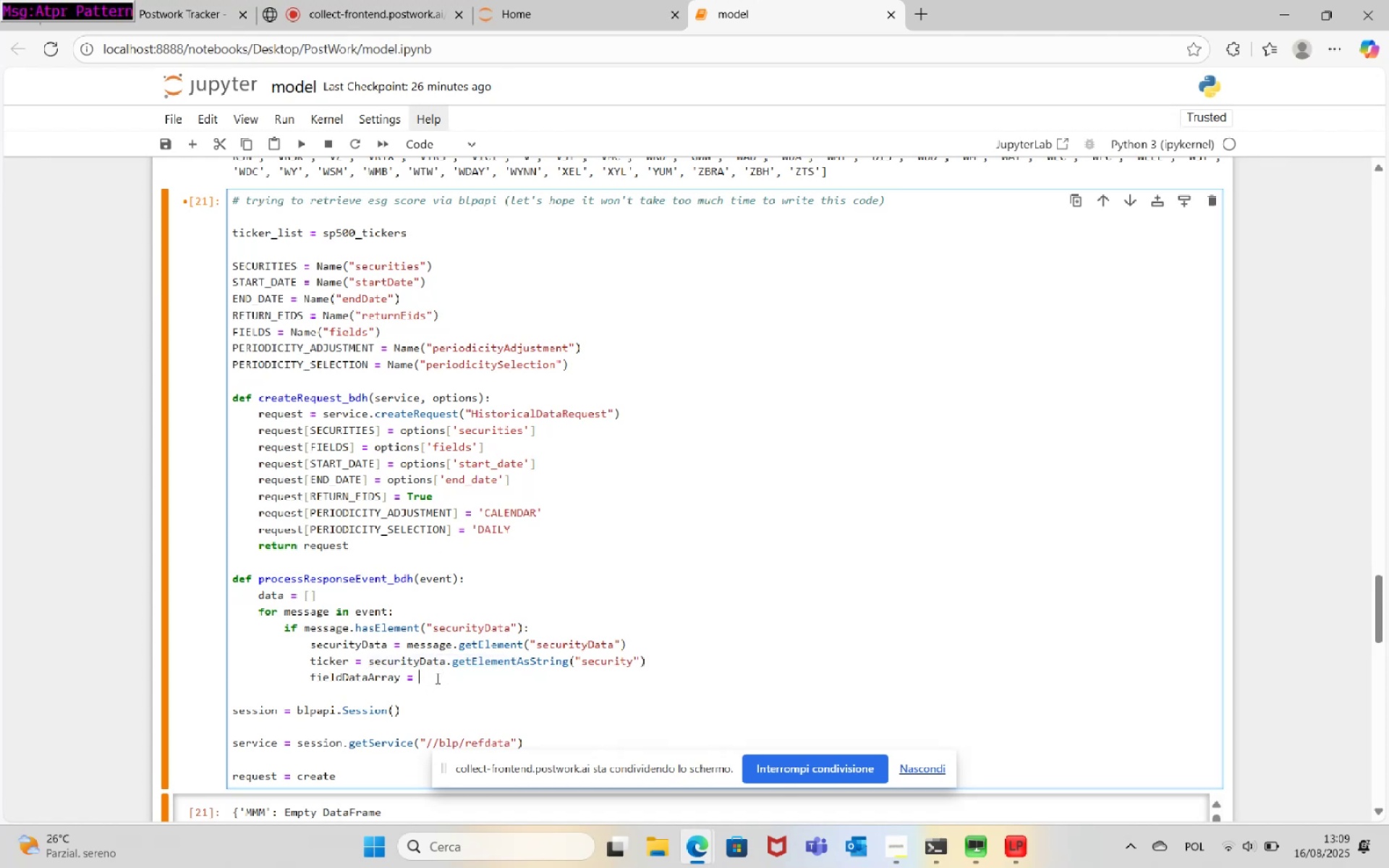 
key(Control+V)
 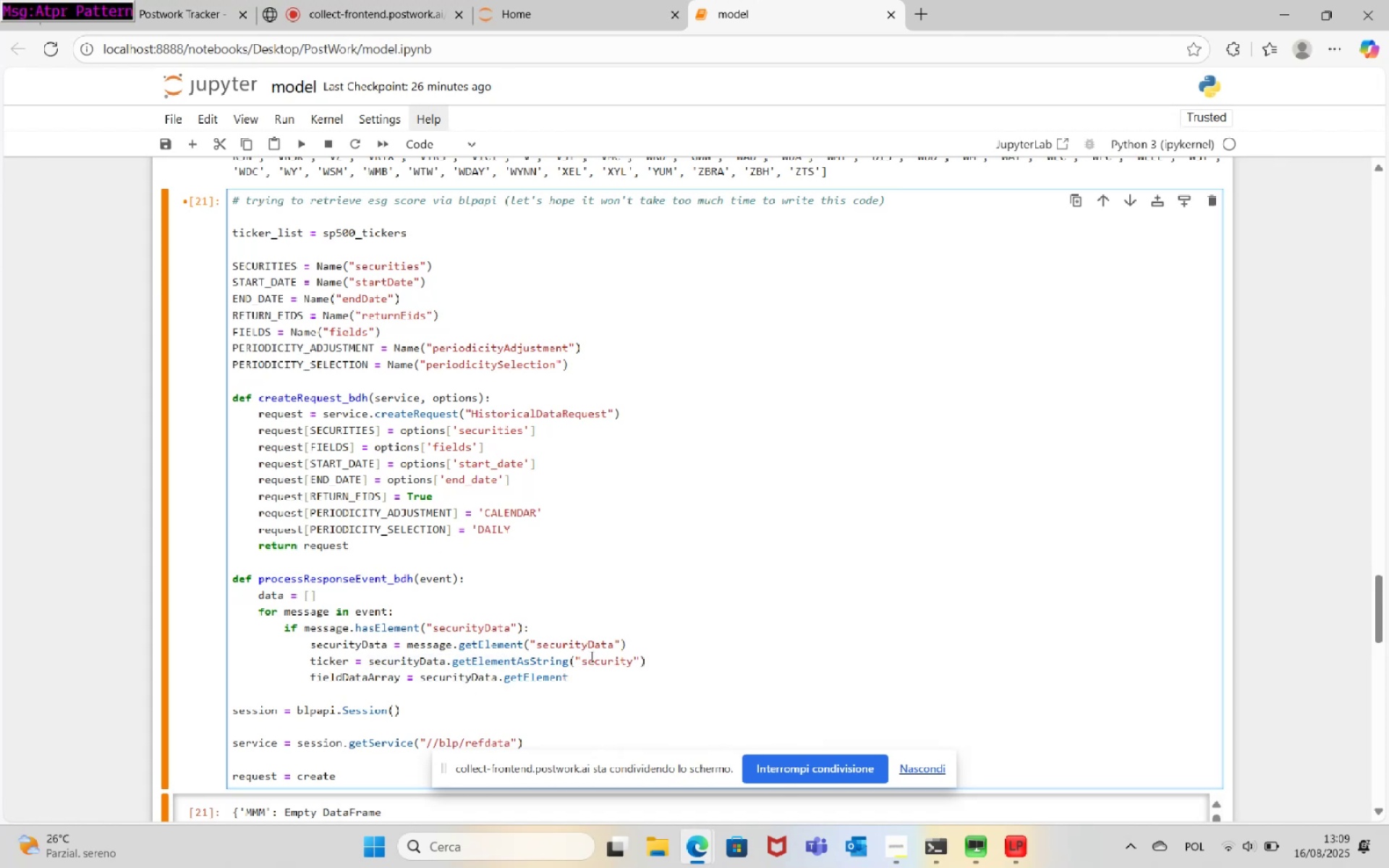 
type(("fieldData"))
 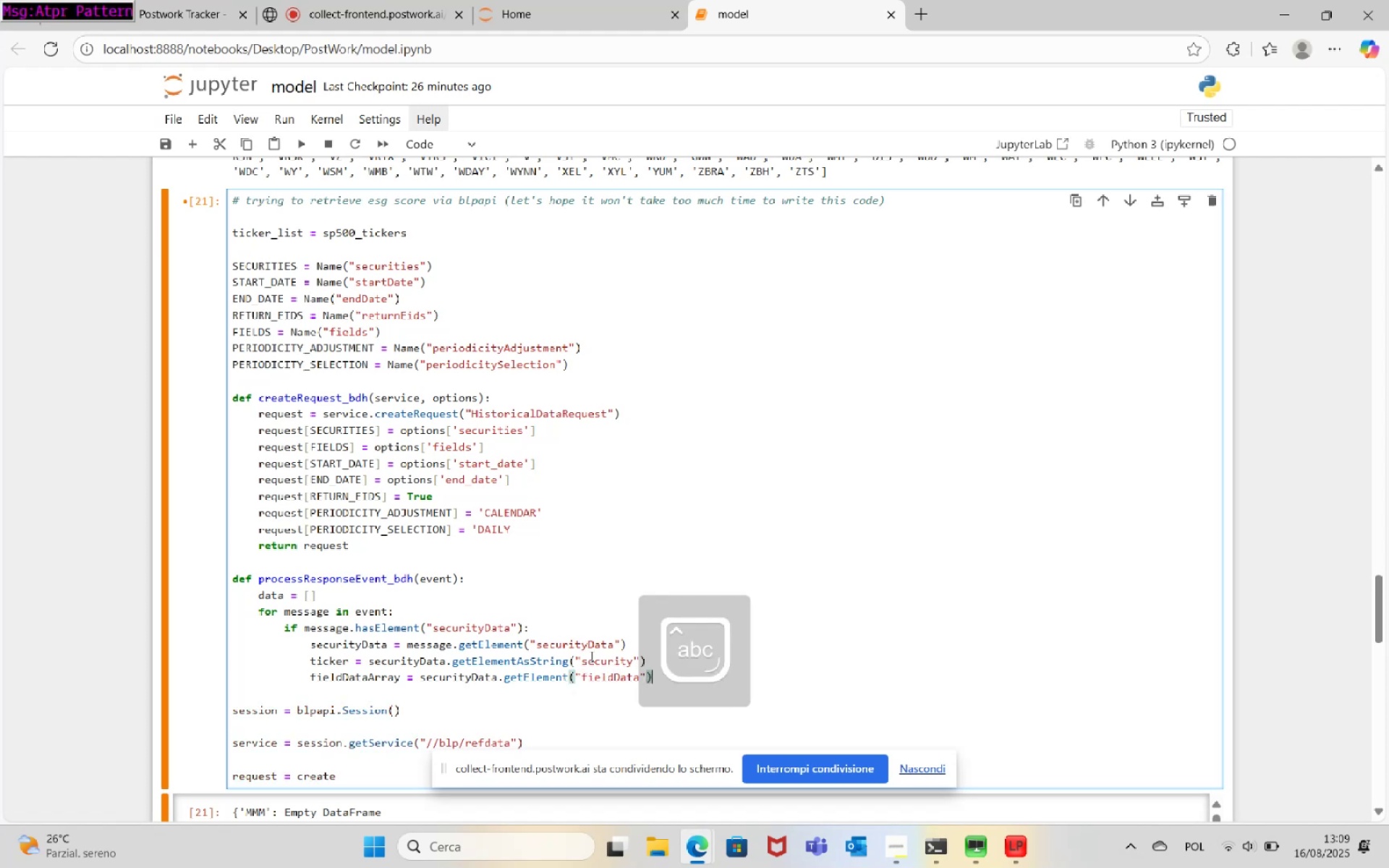 
key(Enter)
 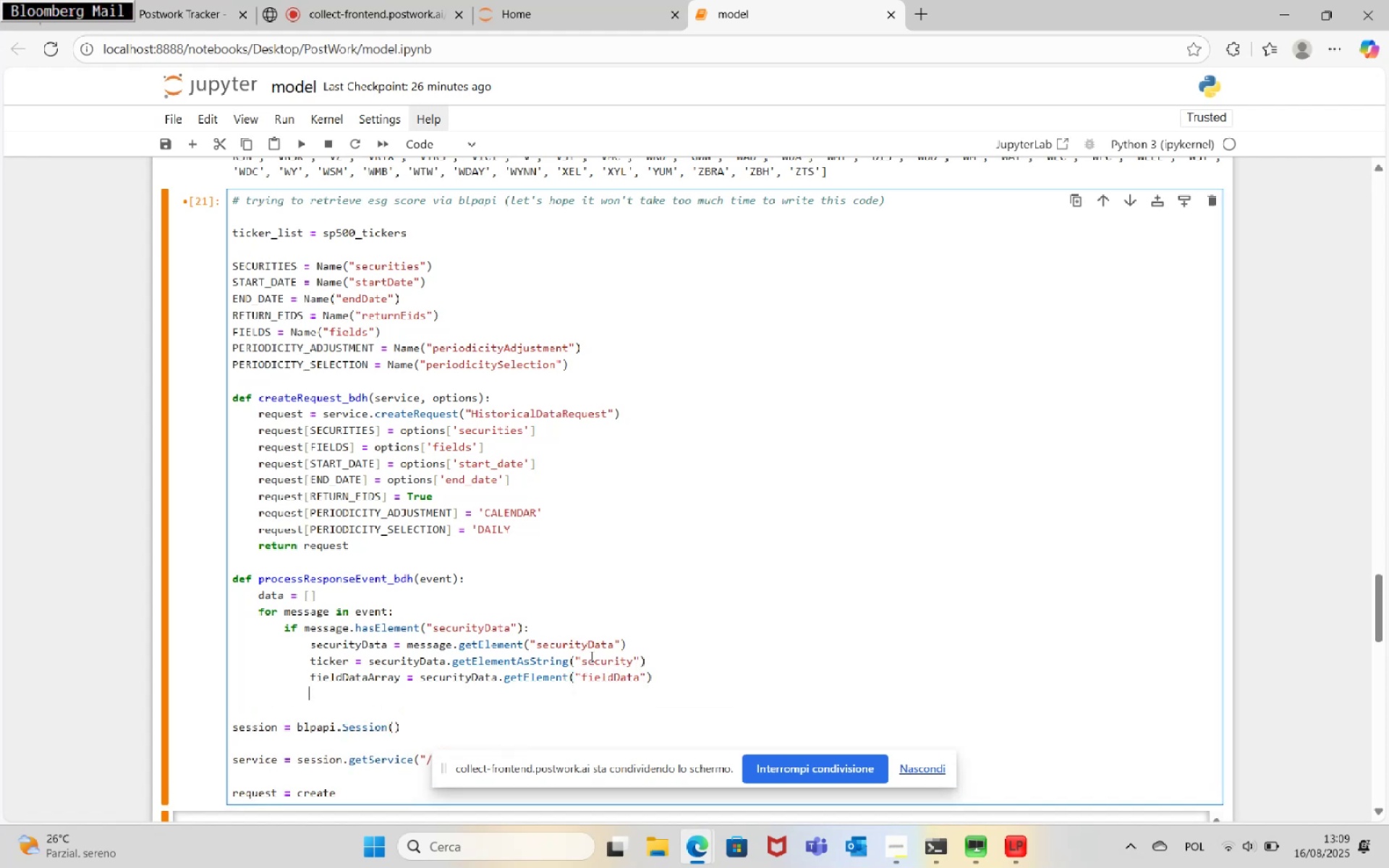 
type(for )
 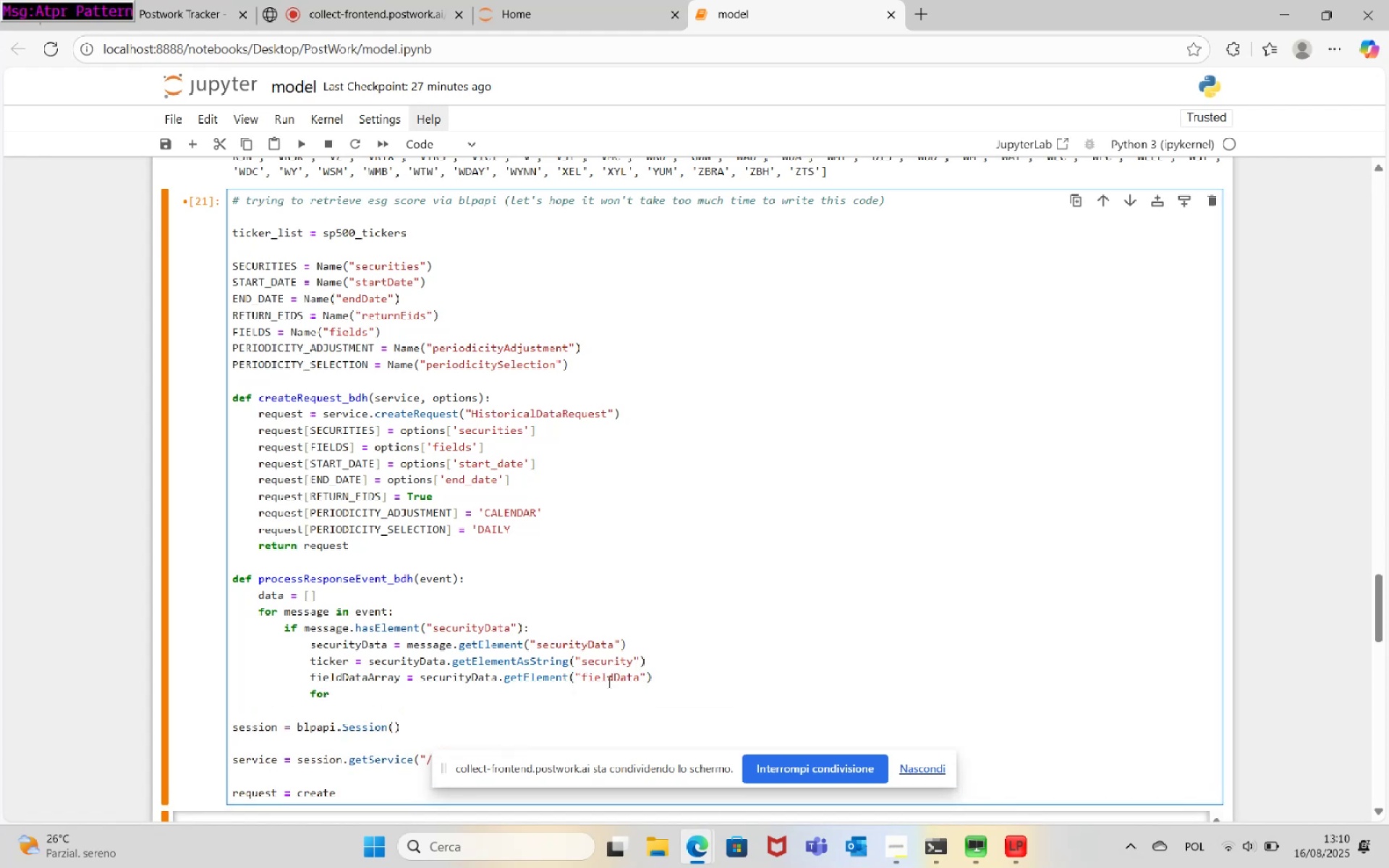 
double_click([607, 680])
 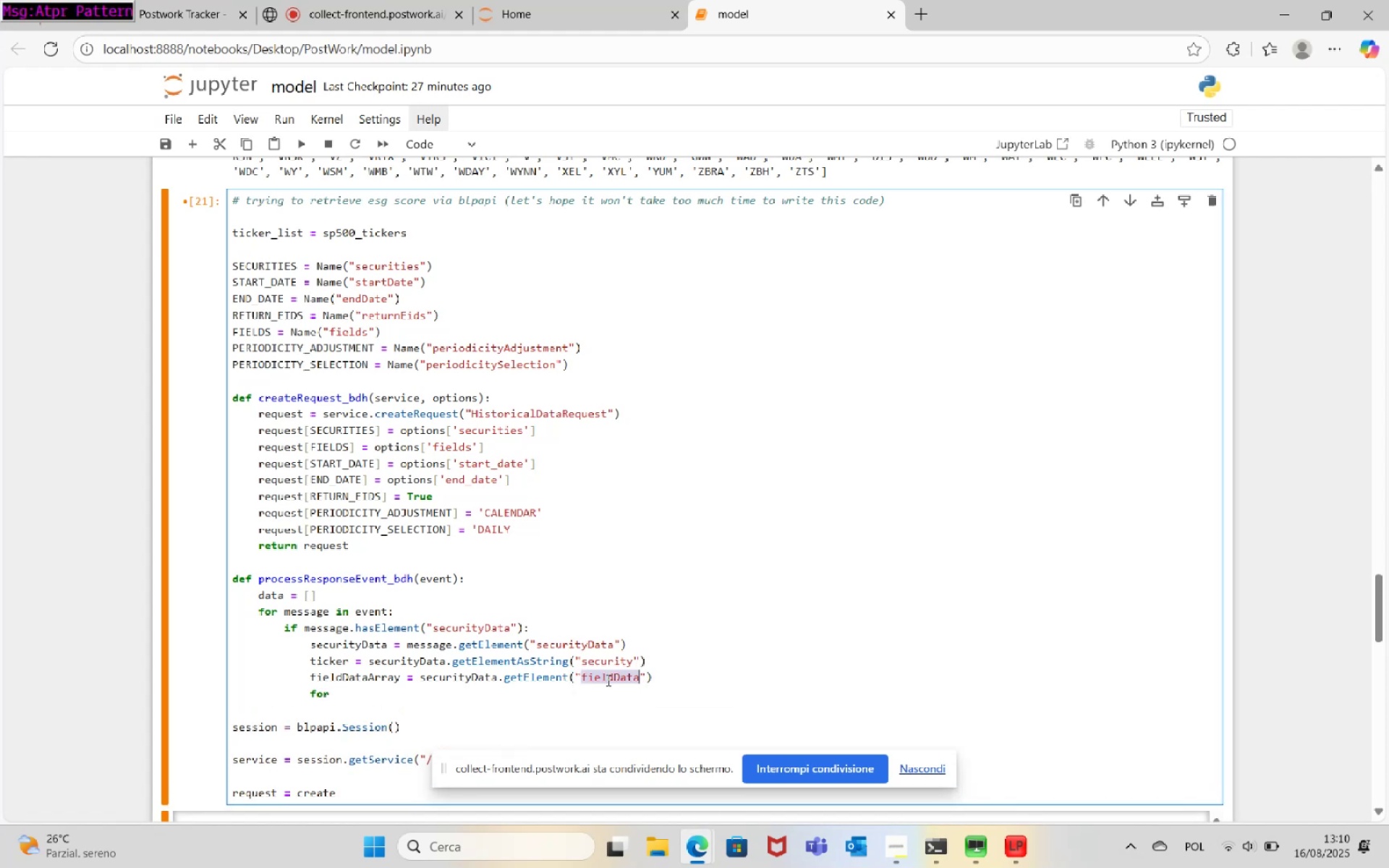 
key(Control+C)
 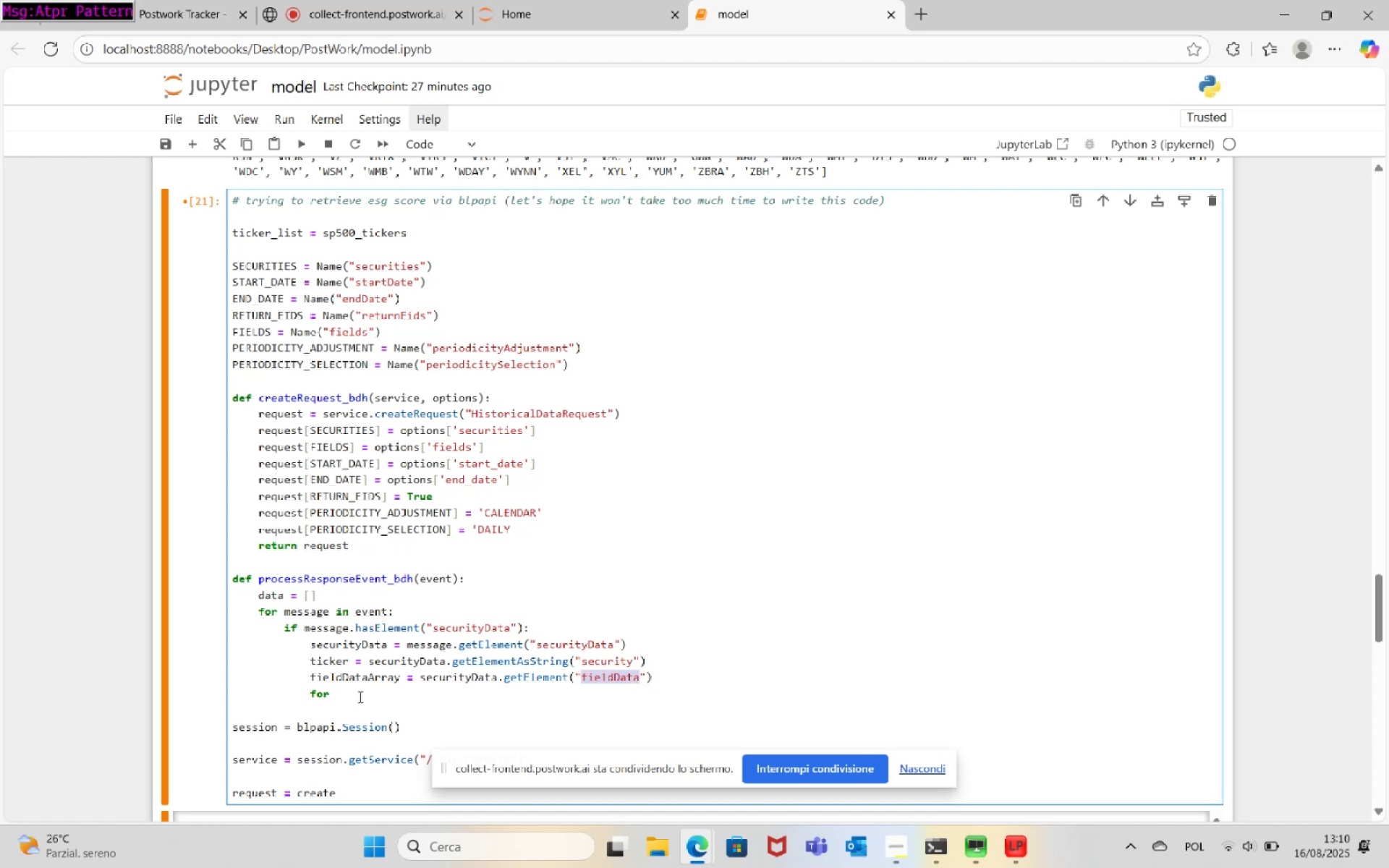 
left_click([361, 692])
 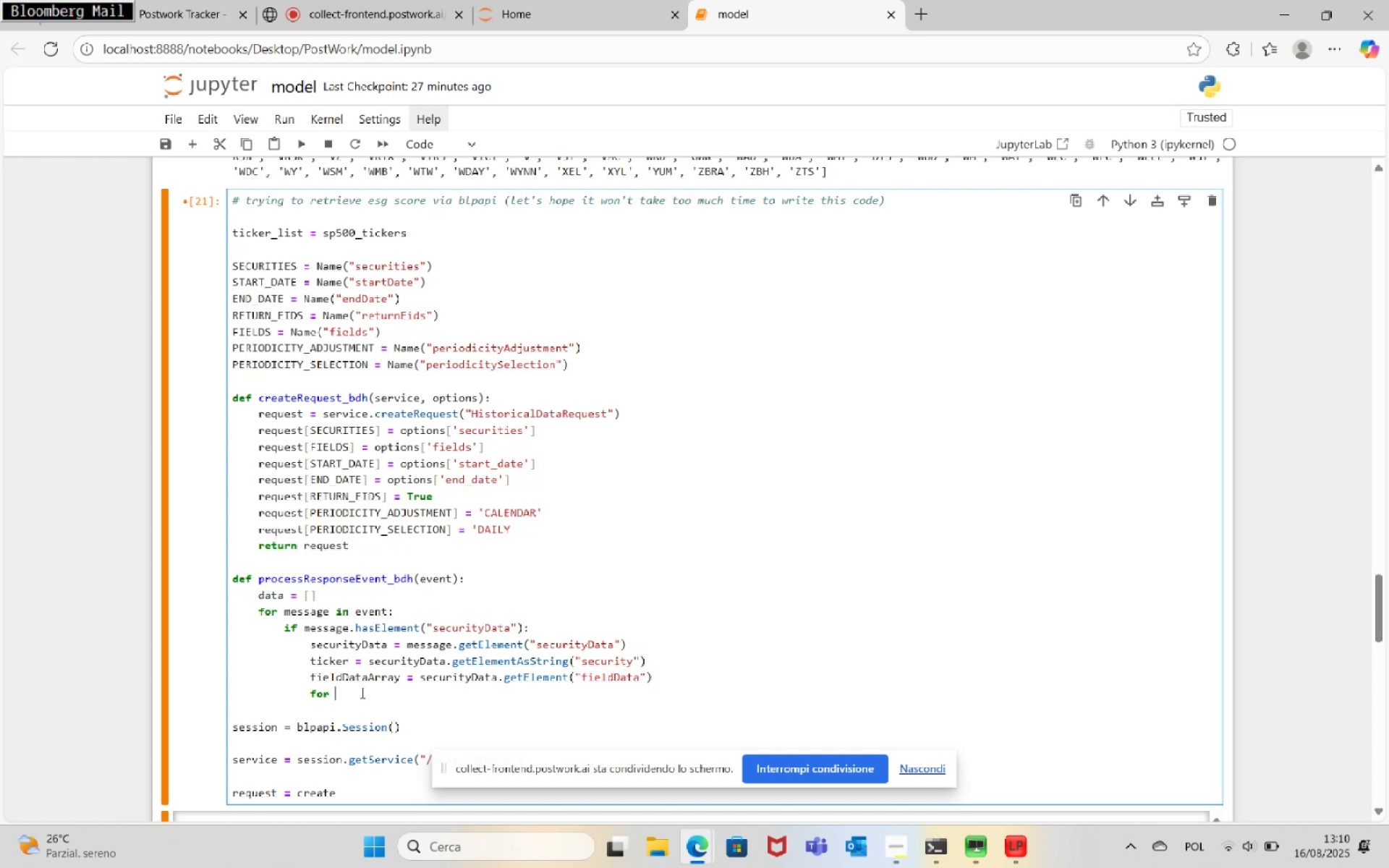 
key(Control+V)
 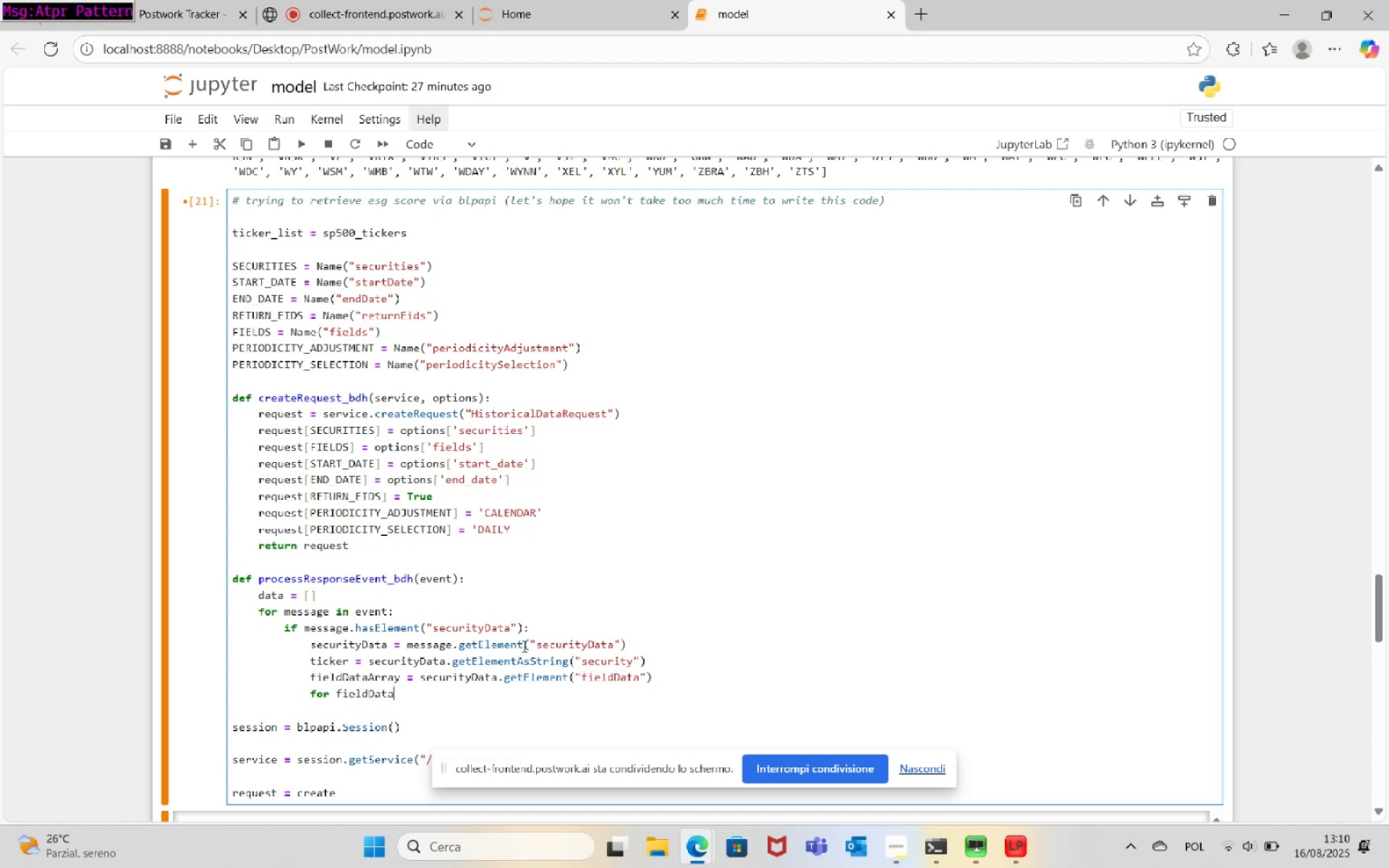 
type( in fieldDataArray.values():)
 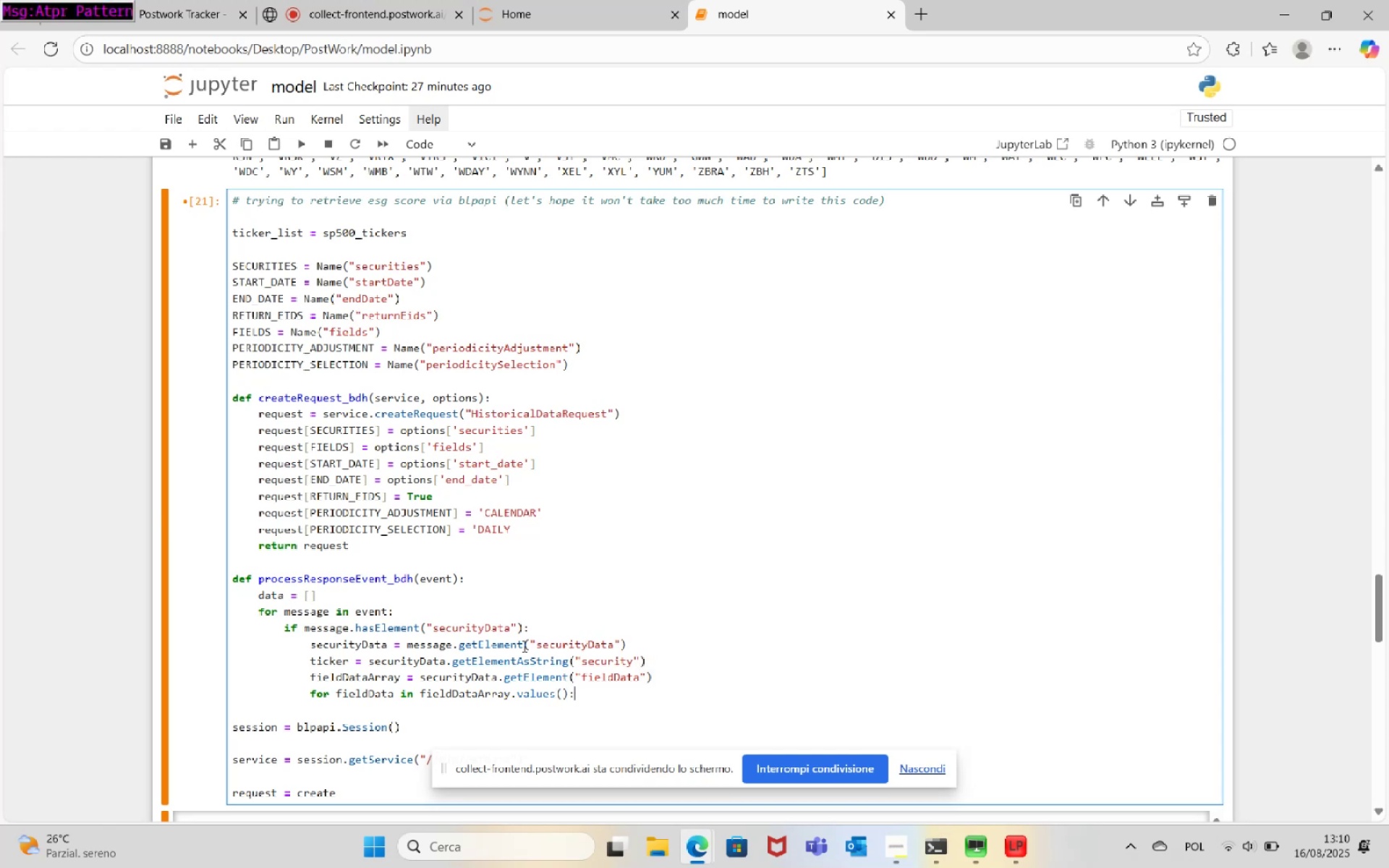 
key(Enter)
 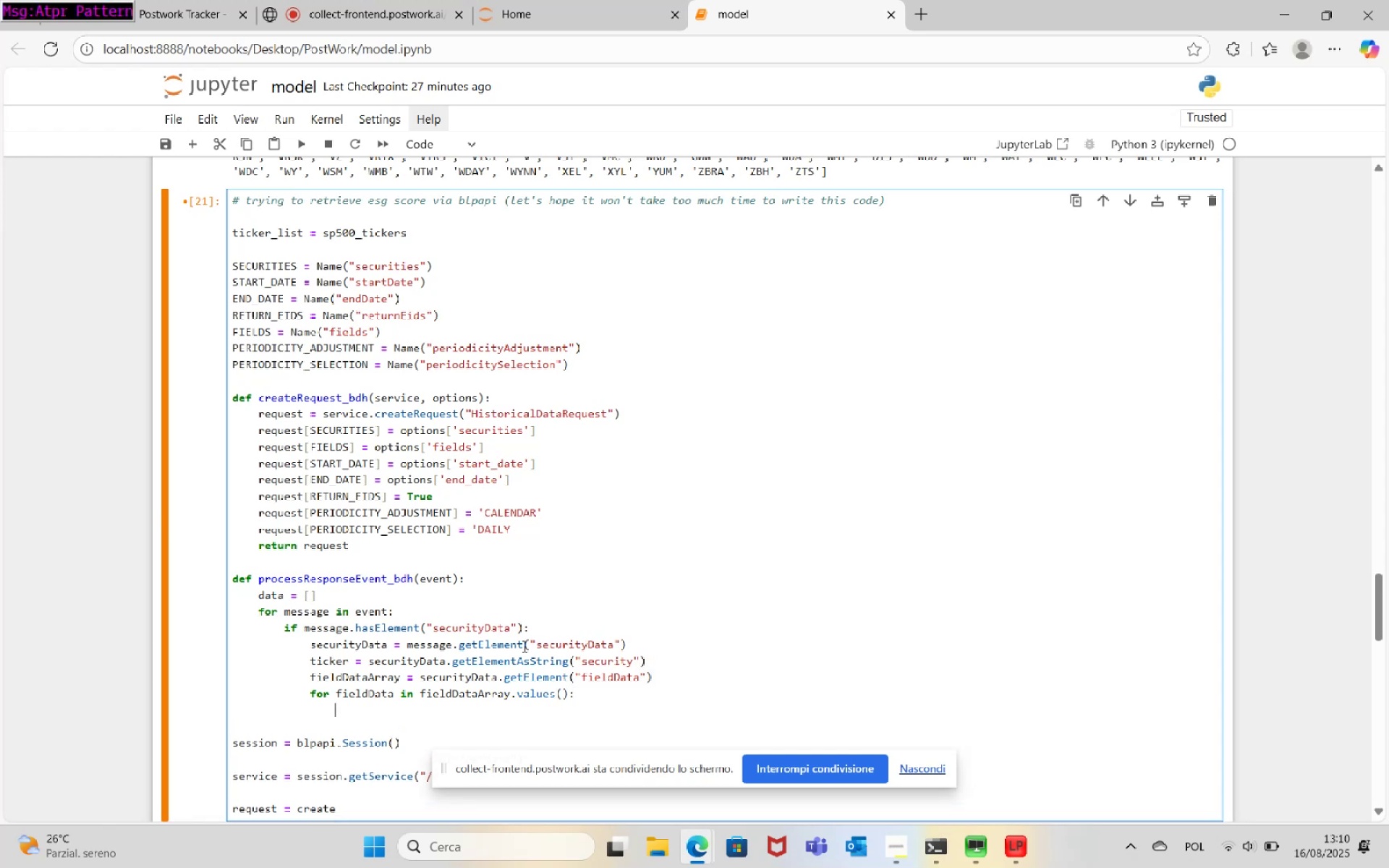 
type(entry = {field.name(): fieldData.)
 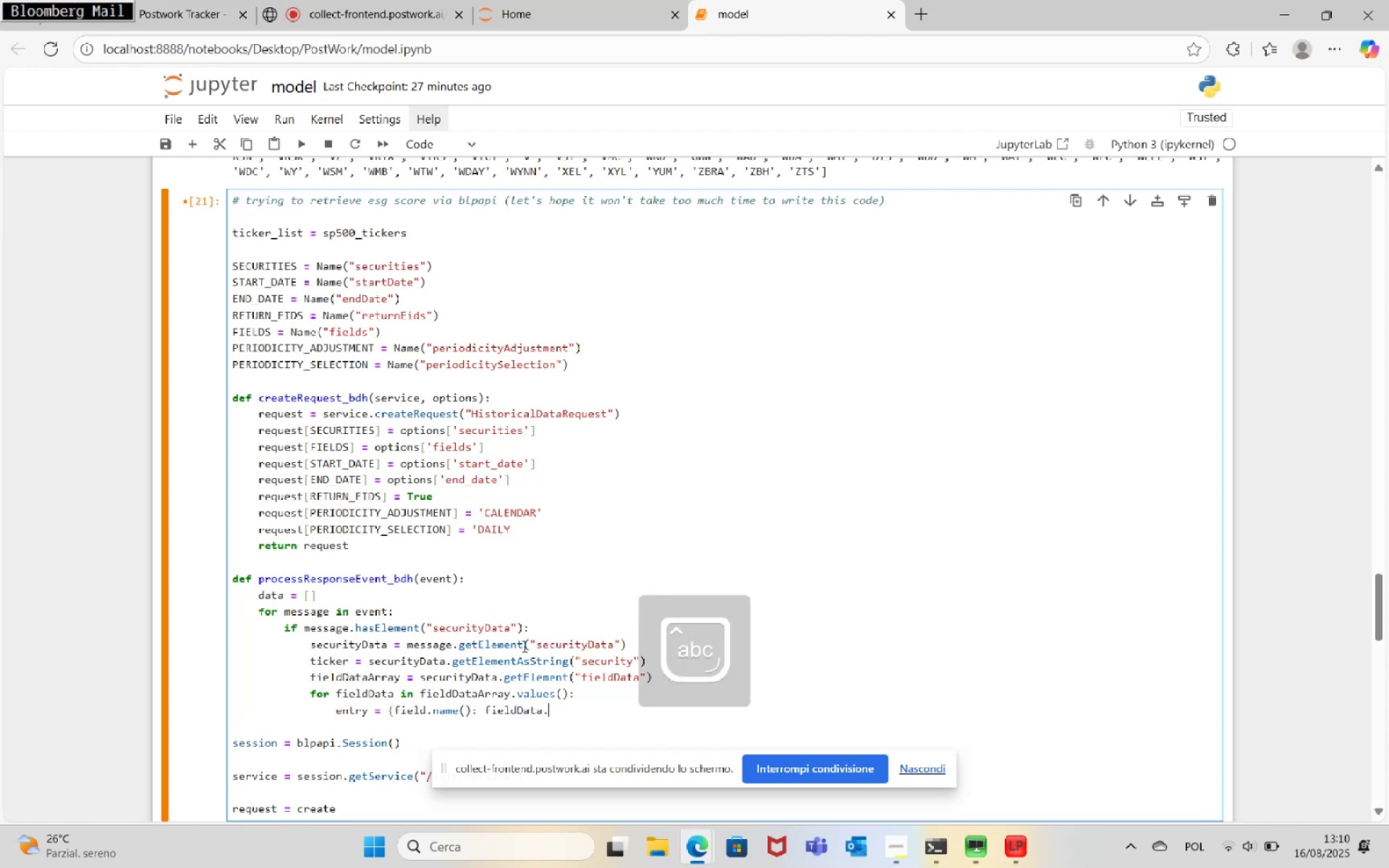 
left_click_drag(start_coordinate=[454, 665], to_coordinate=[566, 661])
 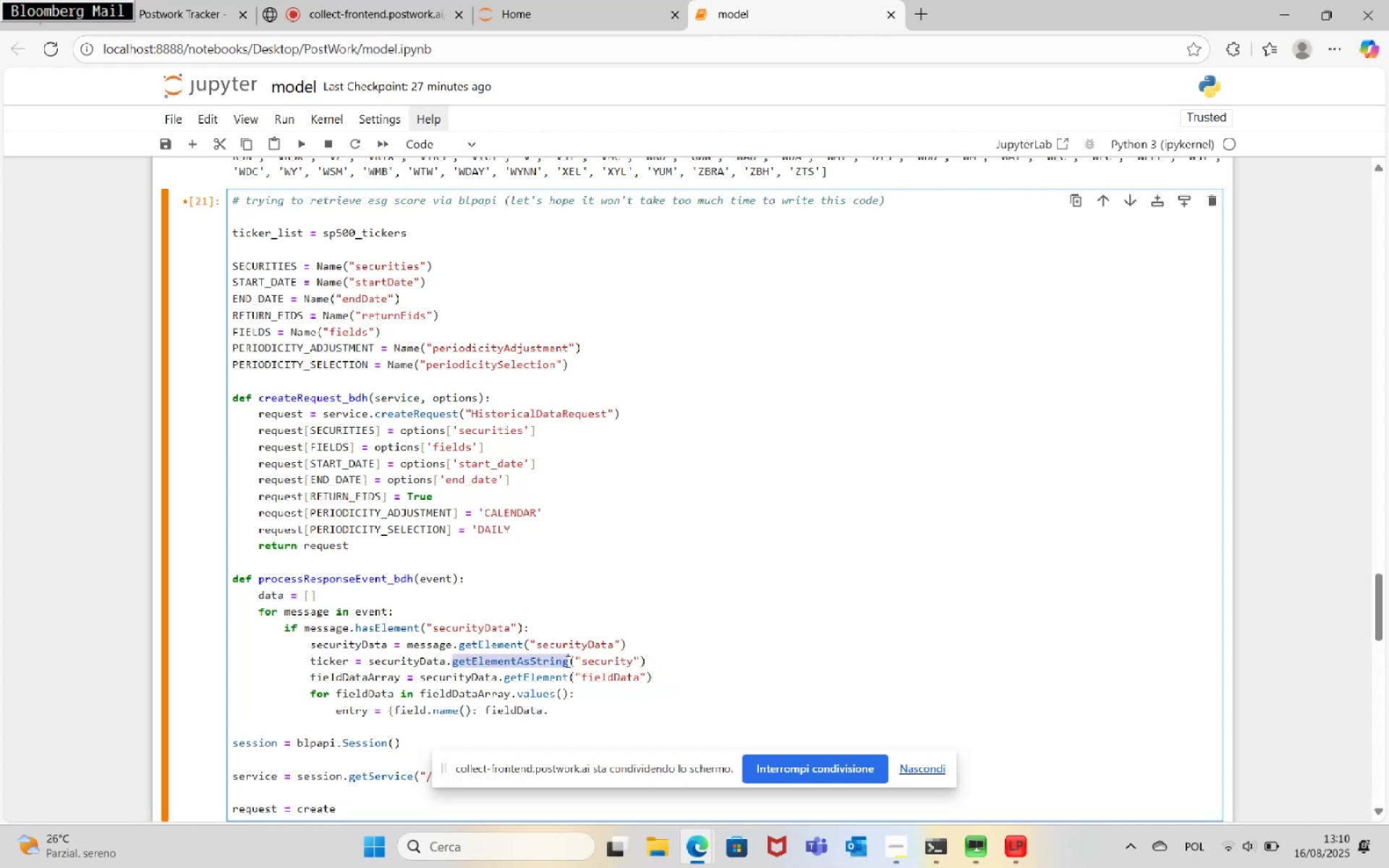 
key(Control+C)
 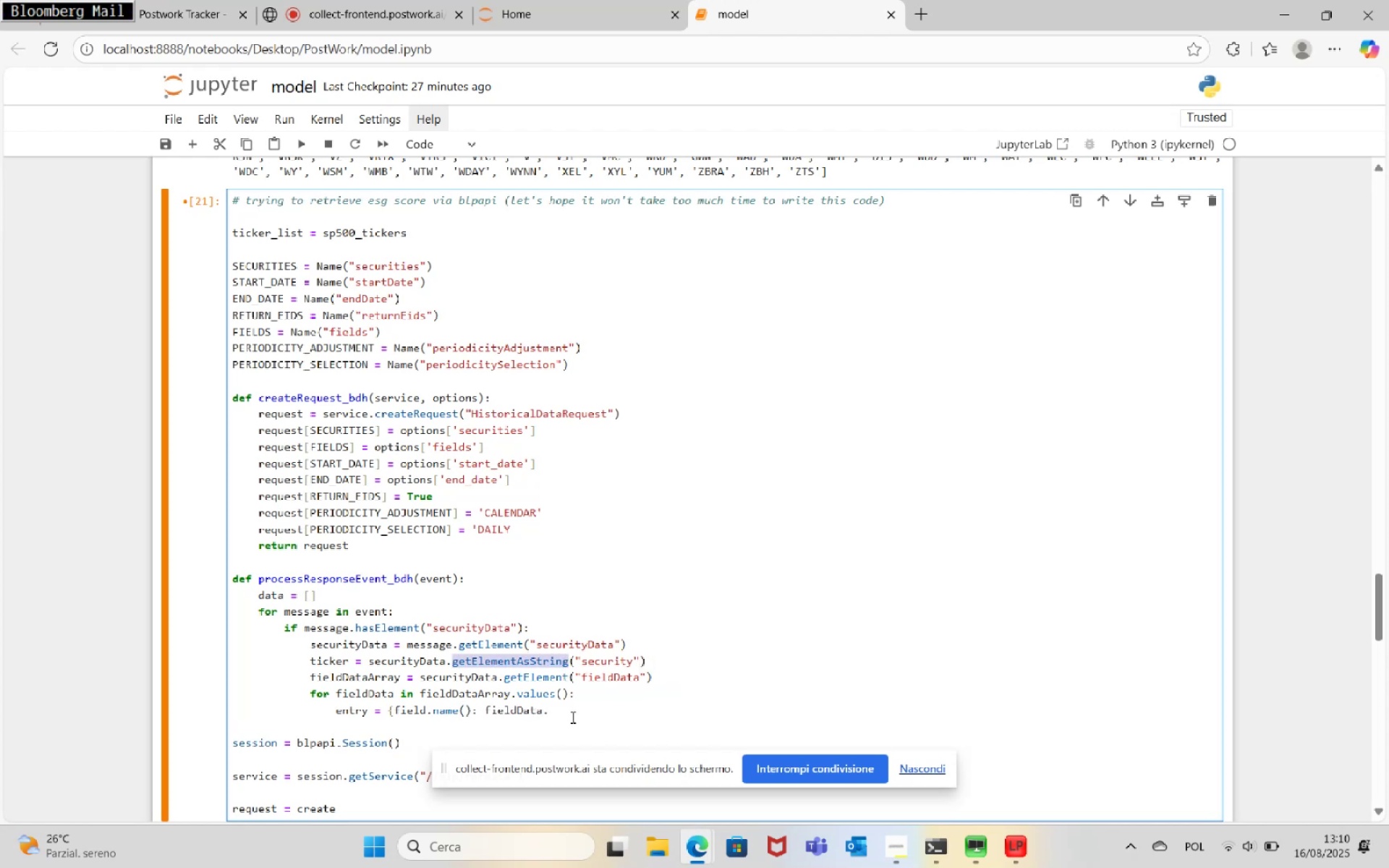 
left_click([570, 717])
 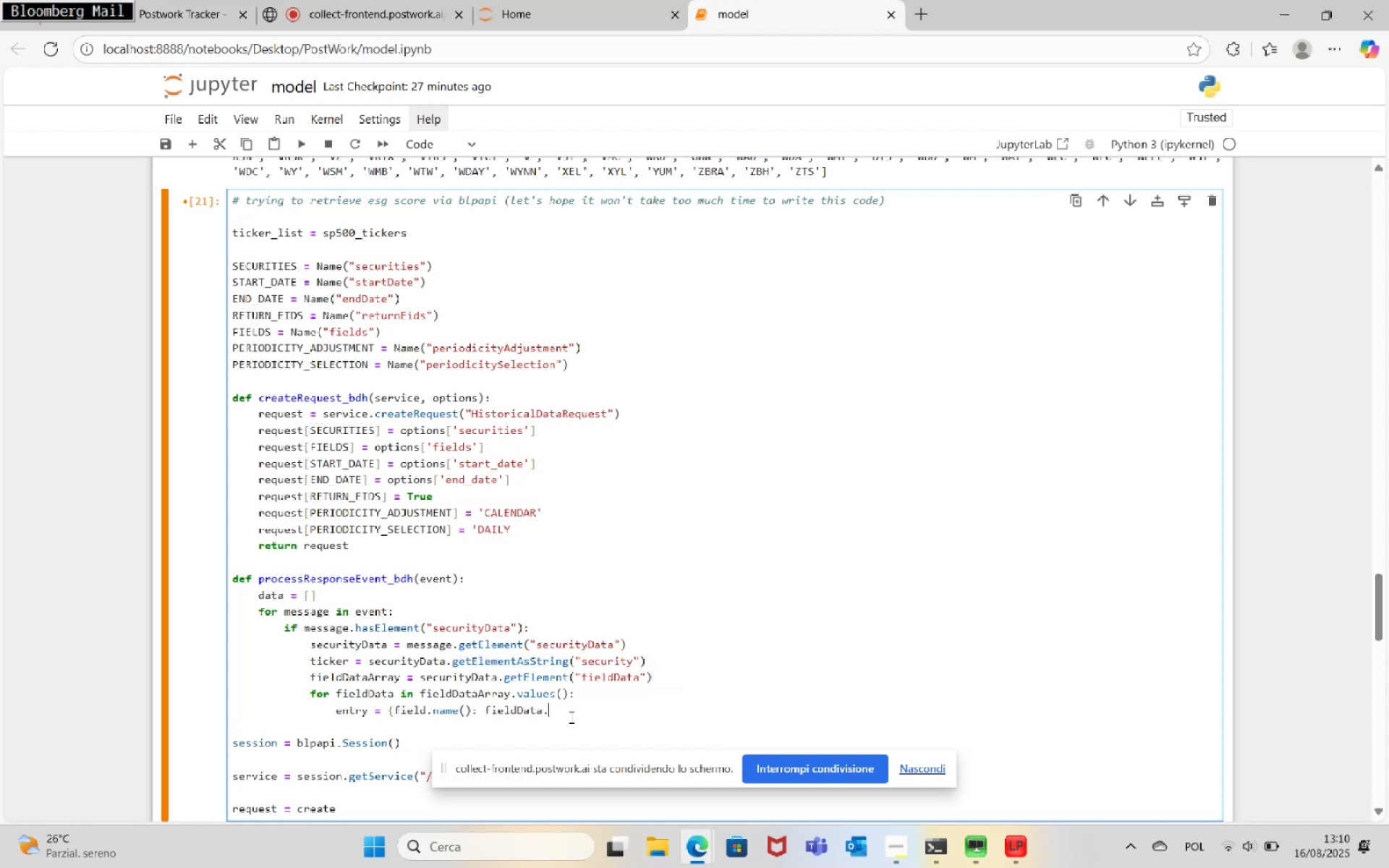 
key(Control+V)
 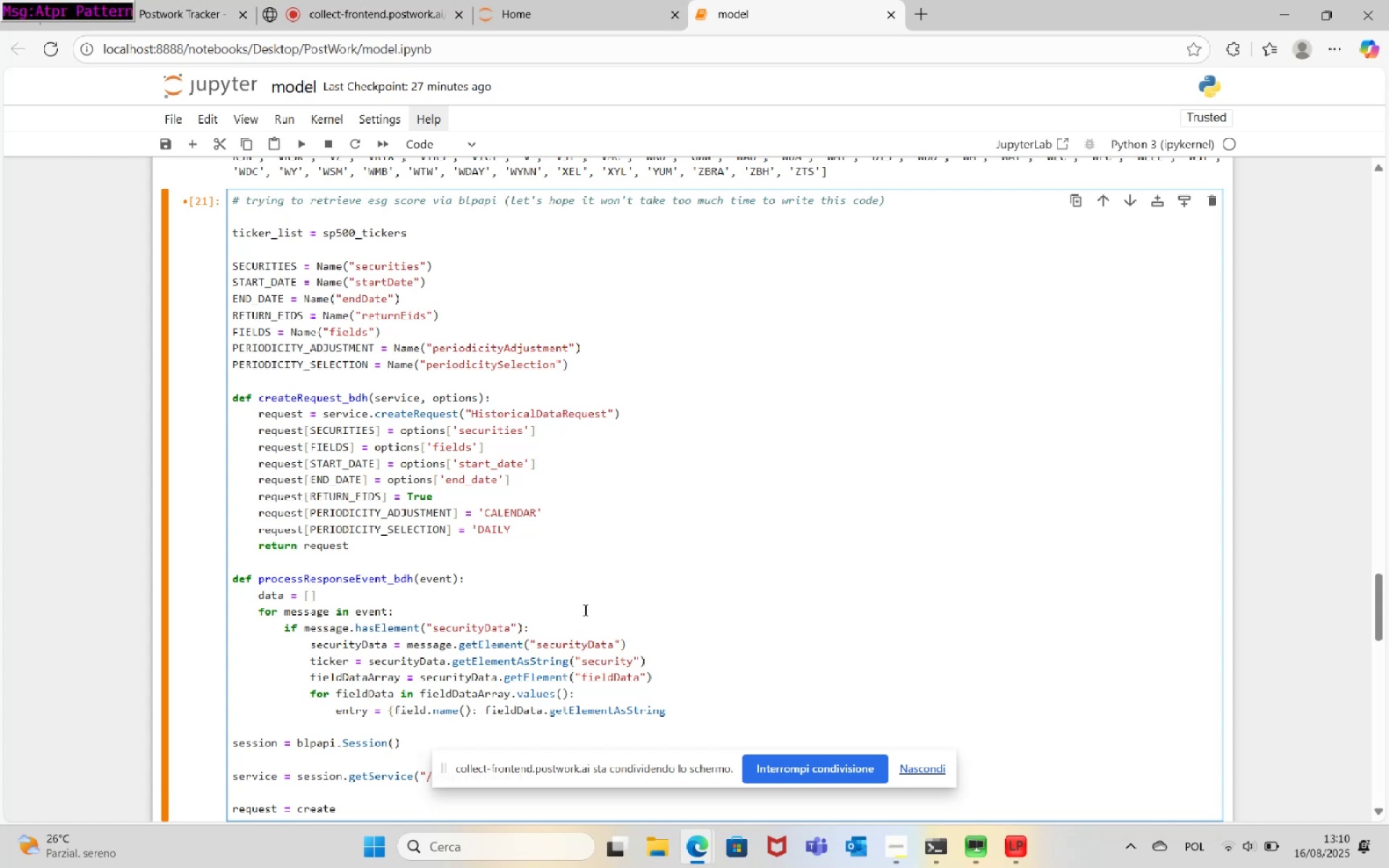 
wait(6.27)
 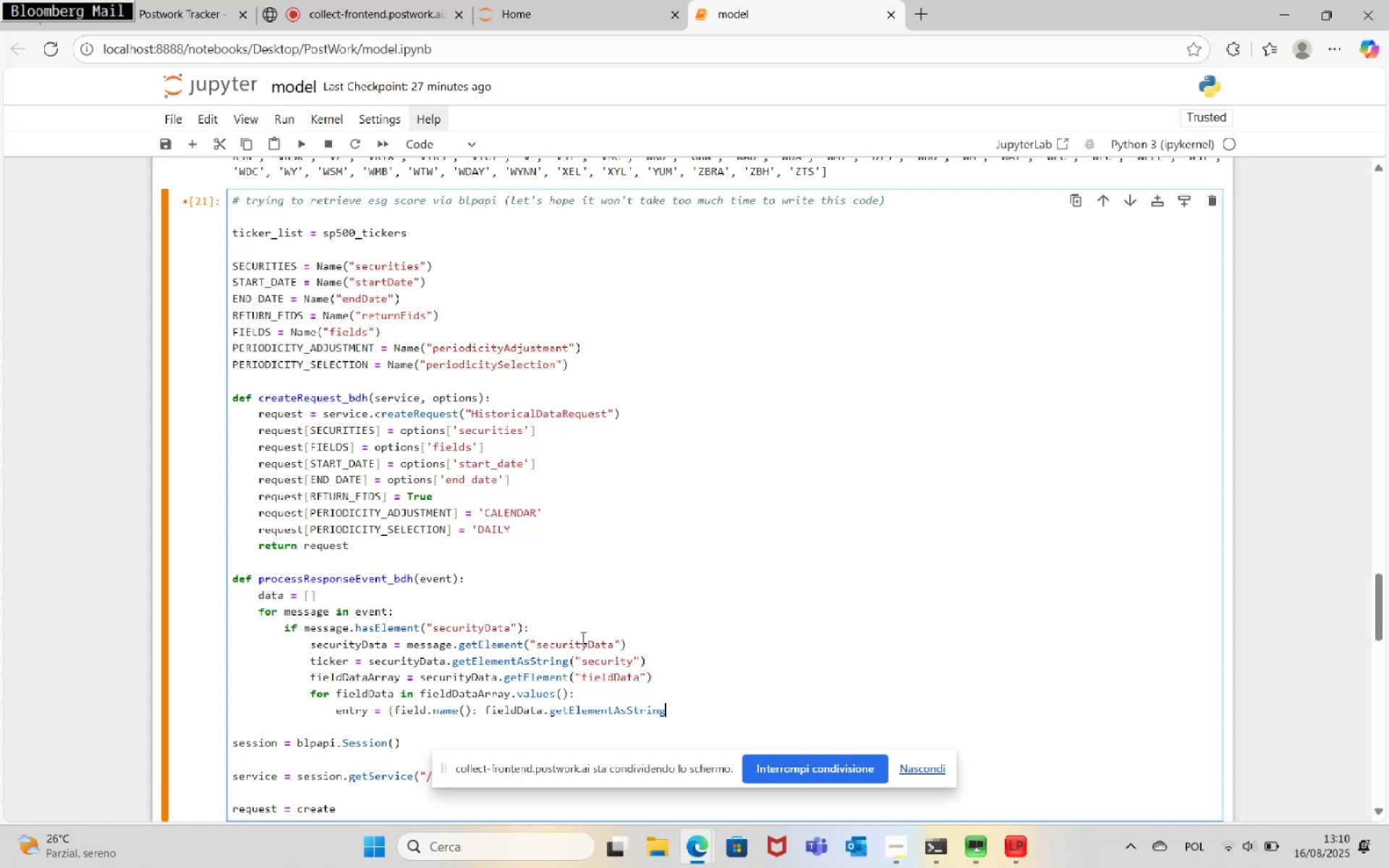 
type((field.name()) for field in fieldData.elements()})
 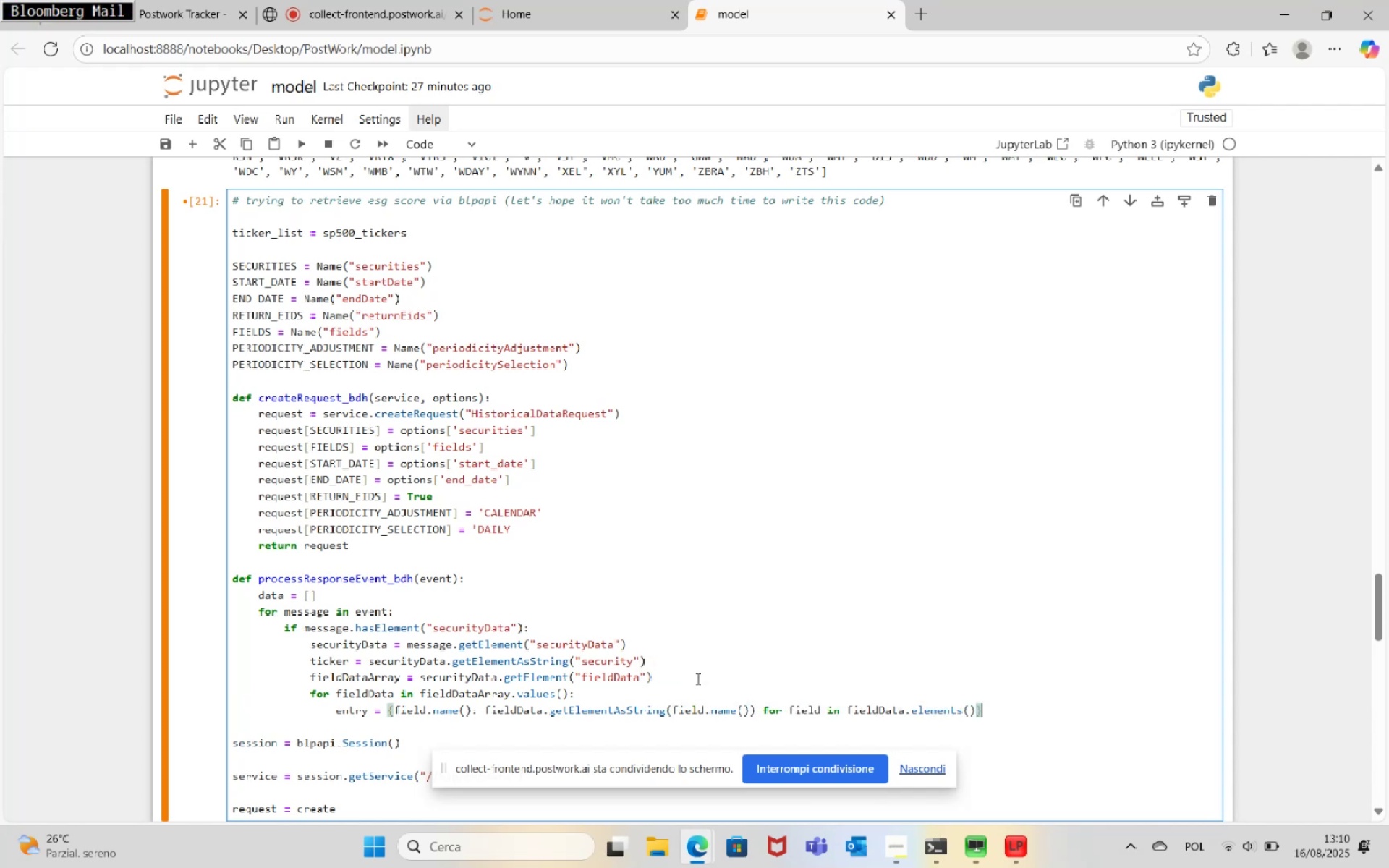 
key(Enter)
 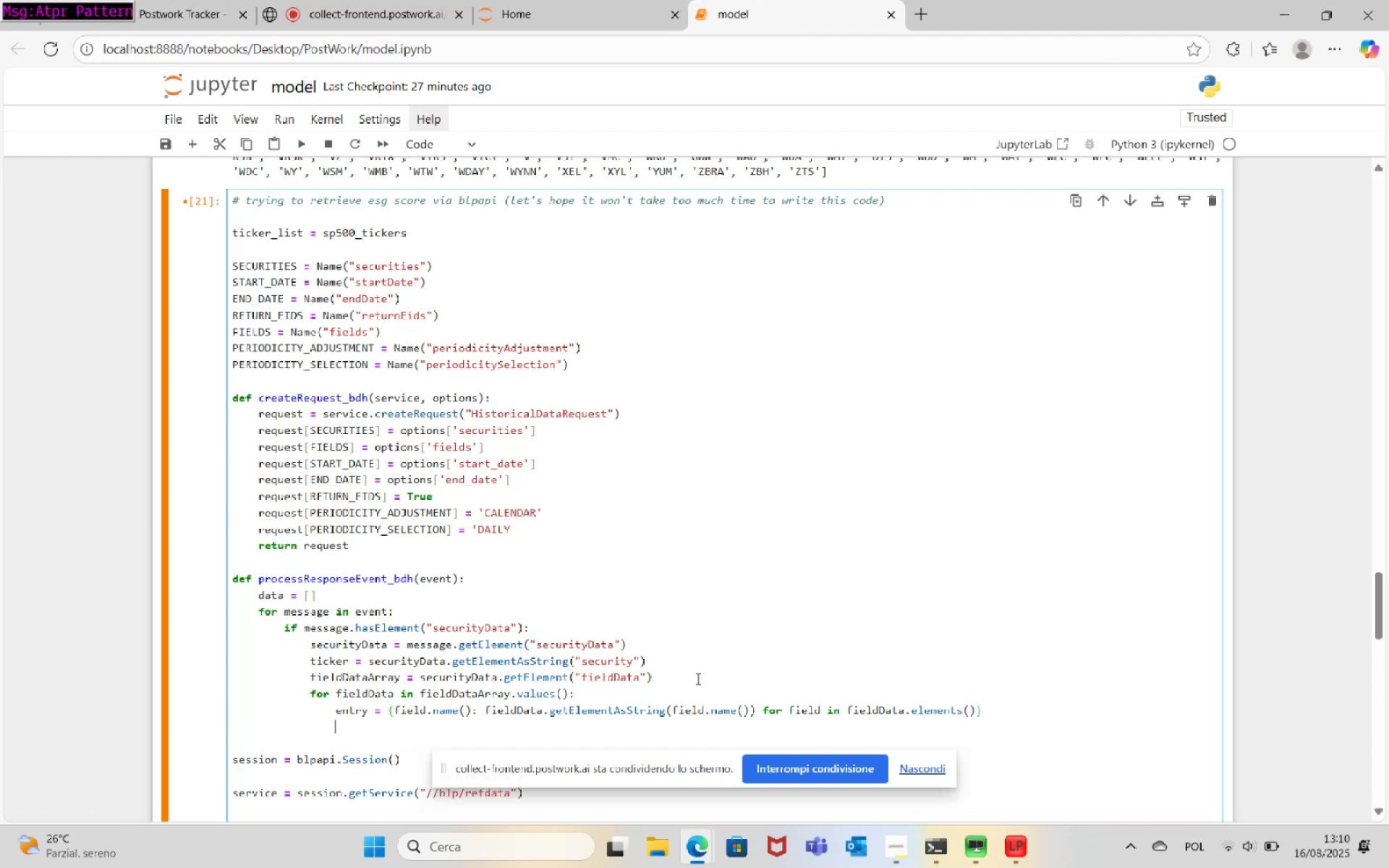 
type(entry['ticker'] = ticker)
 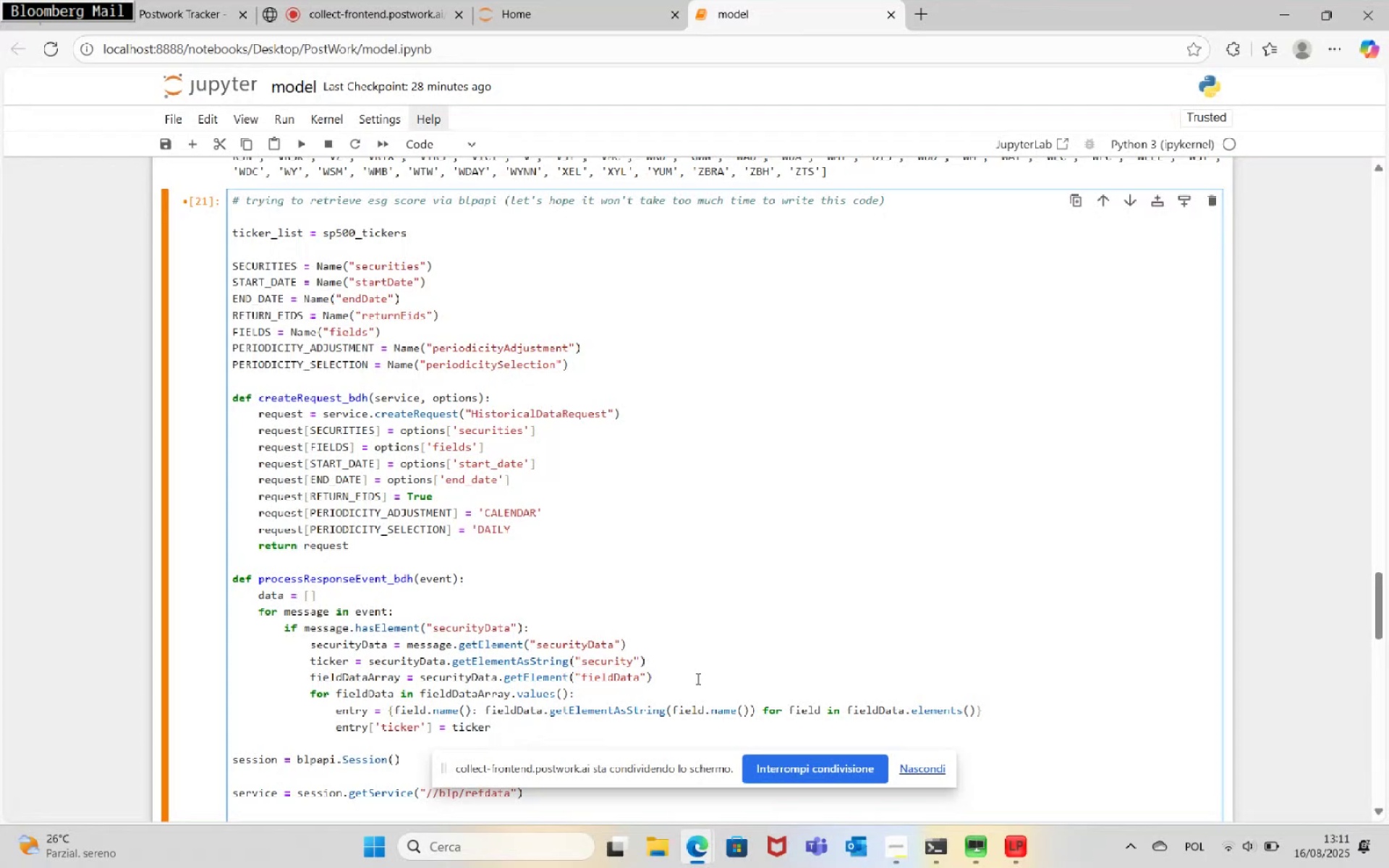 
key(Enter)
 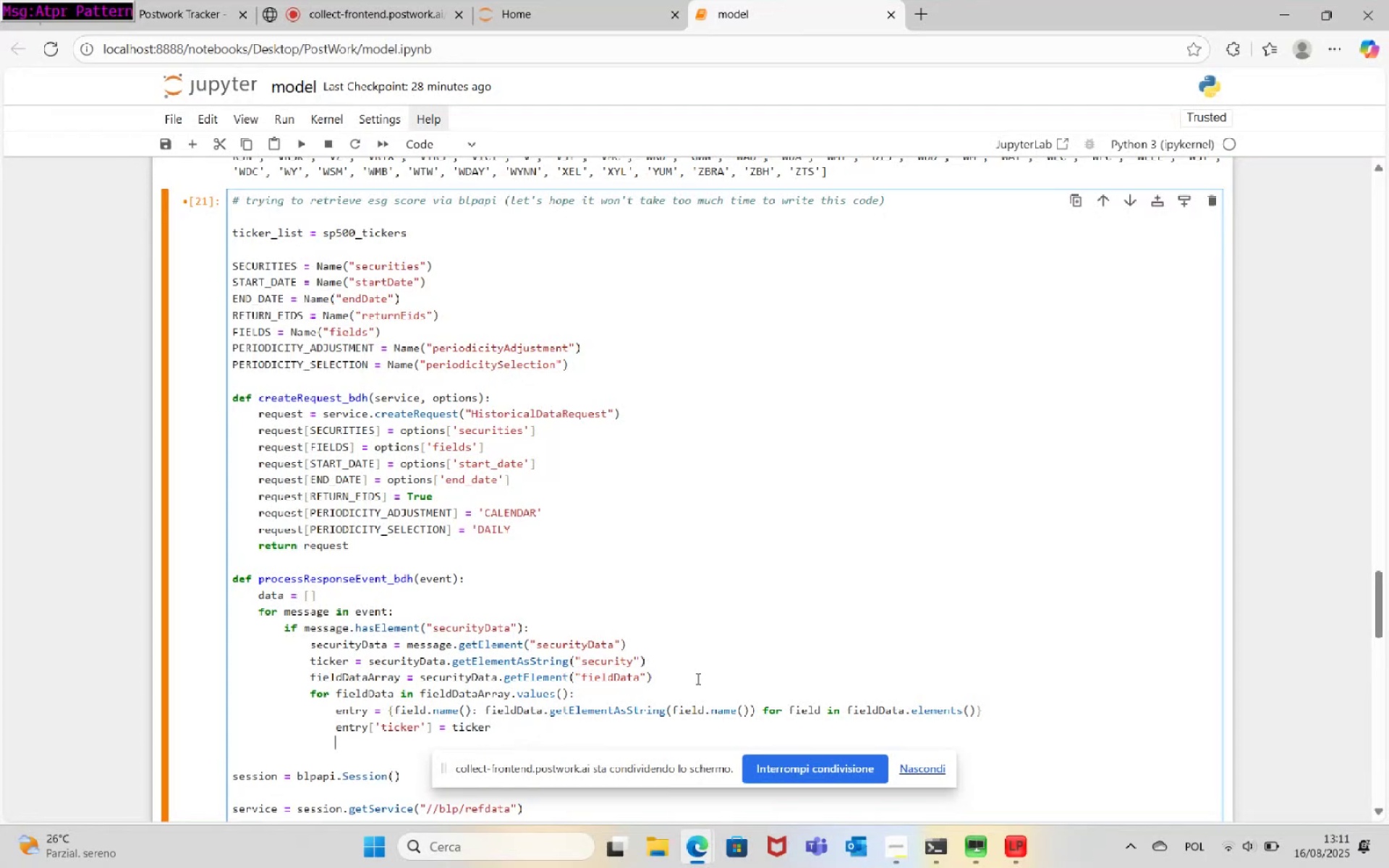 
type(data.append(entry))
 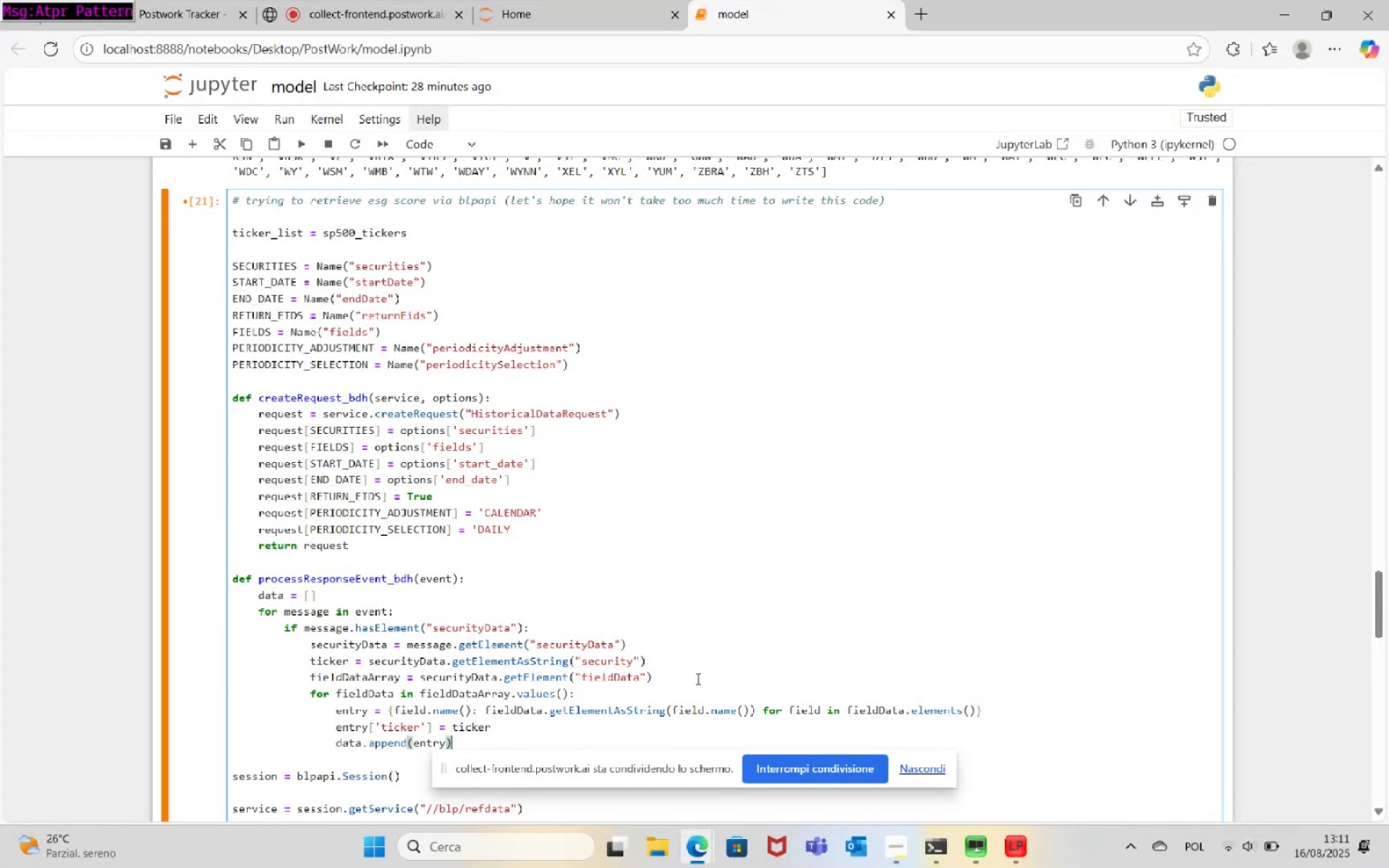 
key(Enter)
 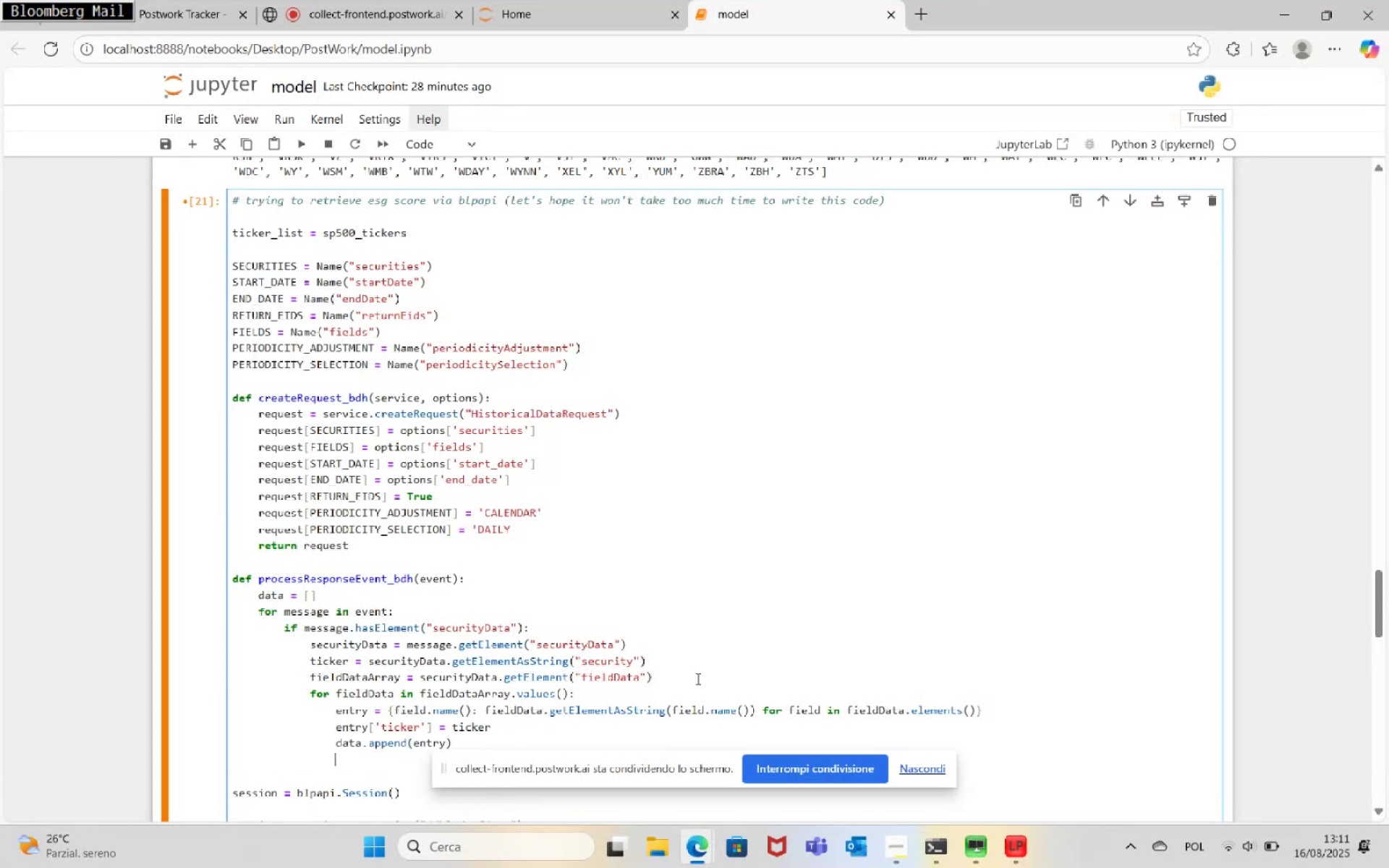 
key(Backspace)
key(Backspace)
key(Backspace)
type(return data)
 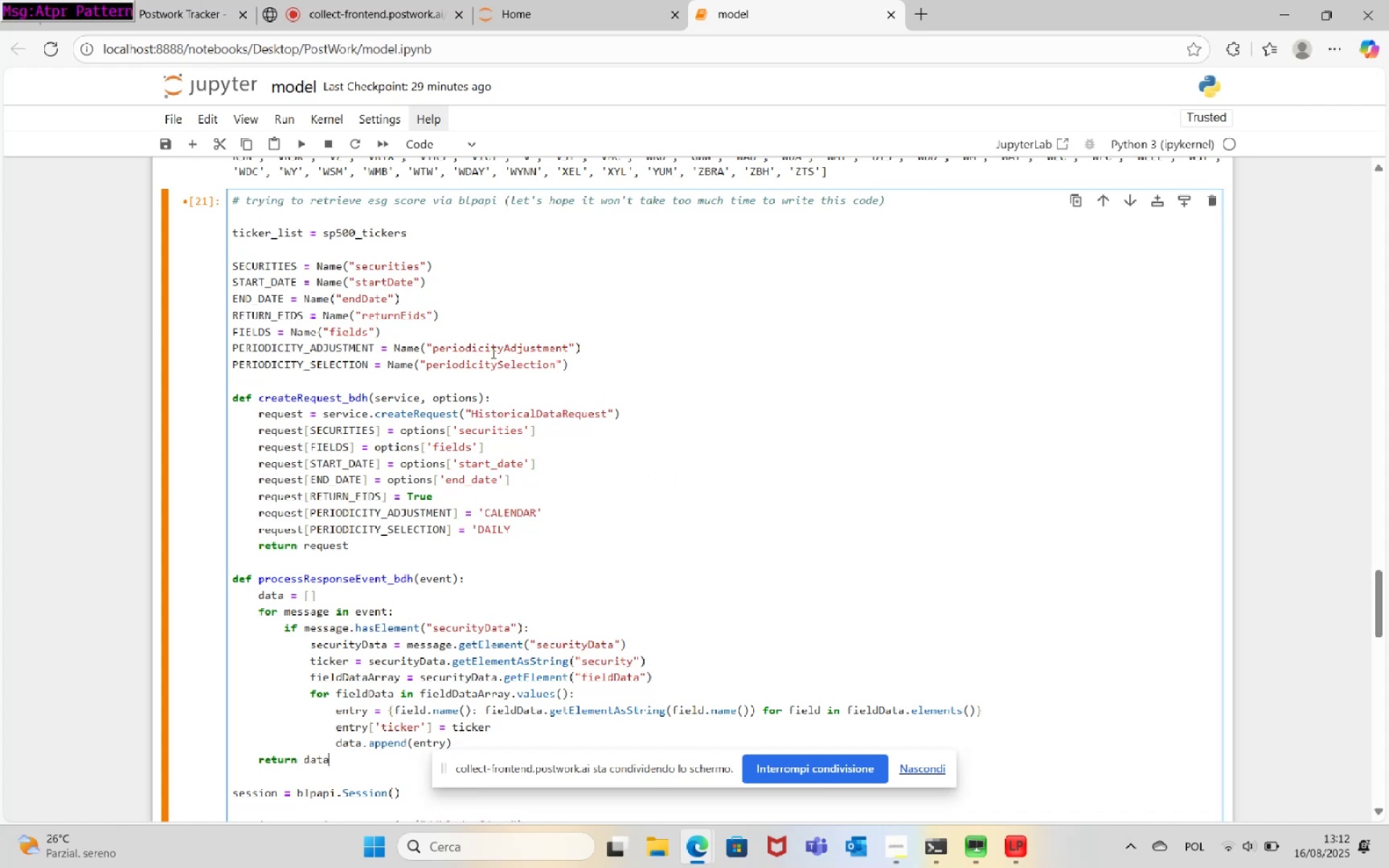 
wait(76.25)
 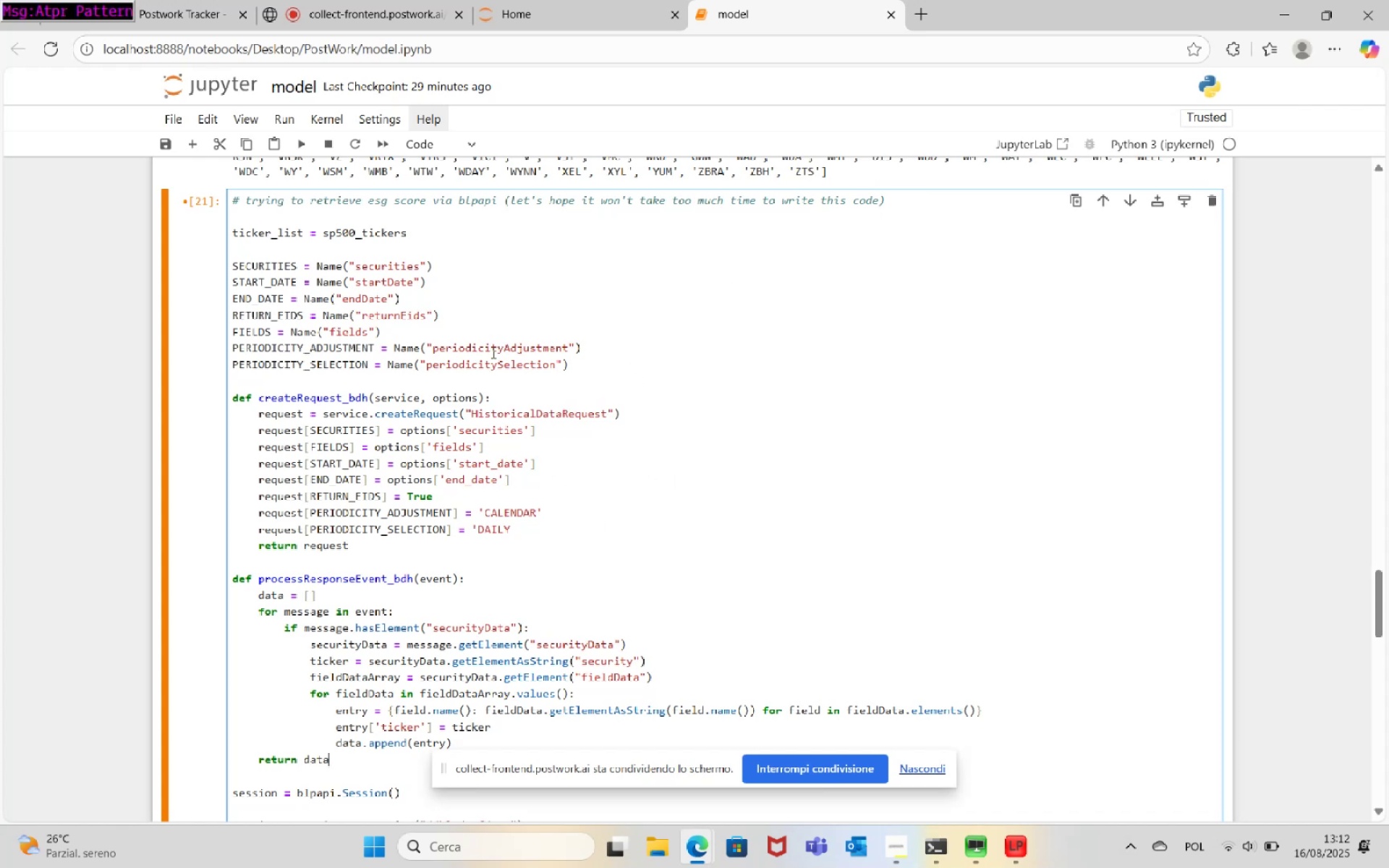 
scroll: coordinate [620, 492], scroll_direction: down, amount: 2.0
 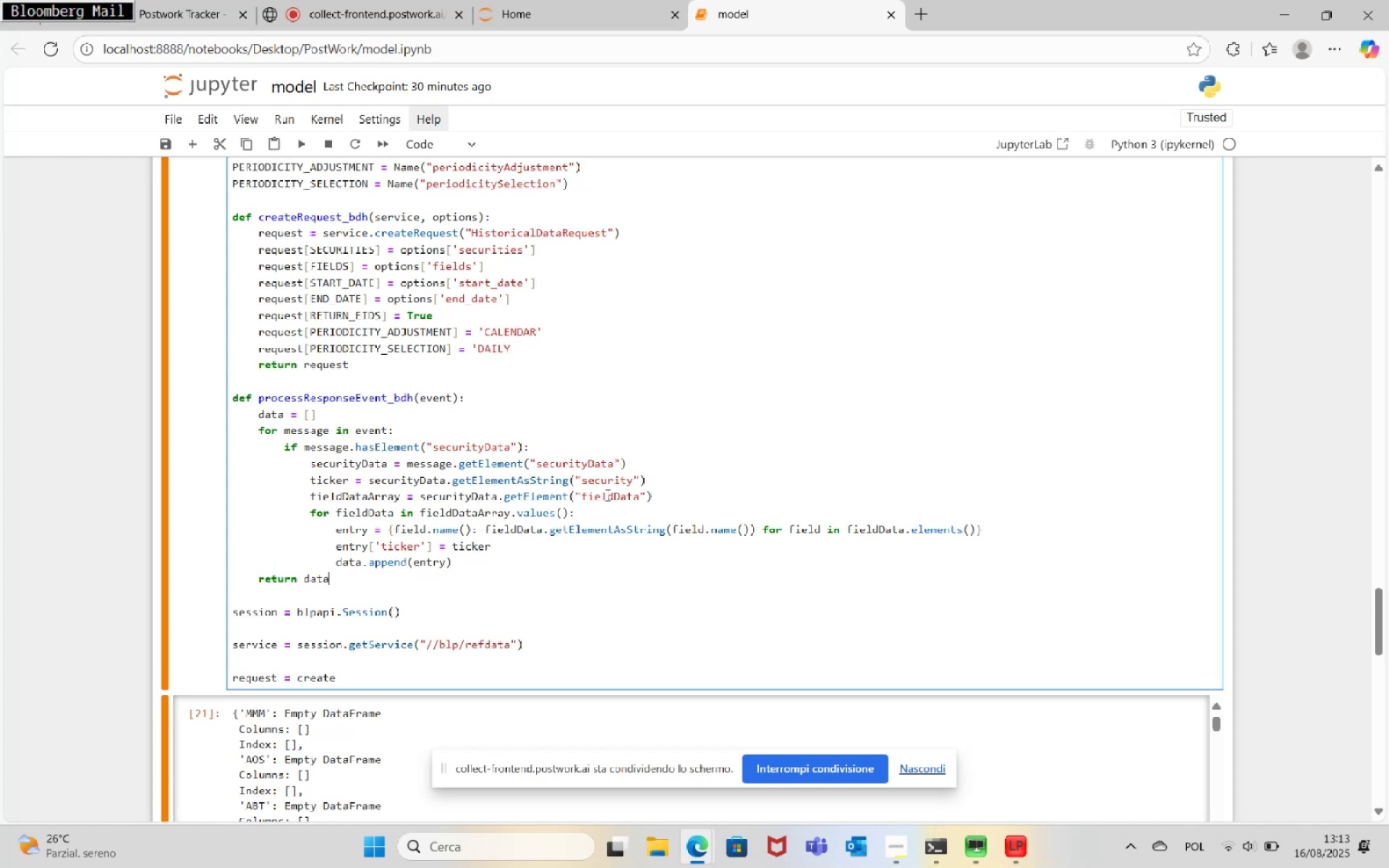 
wait(66.82)
 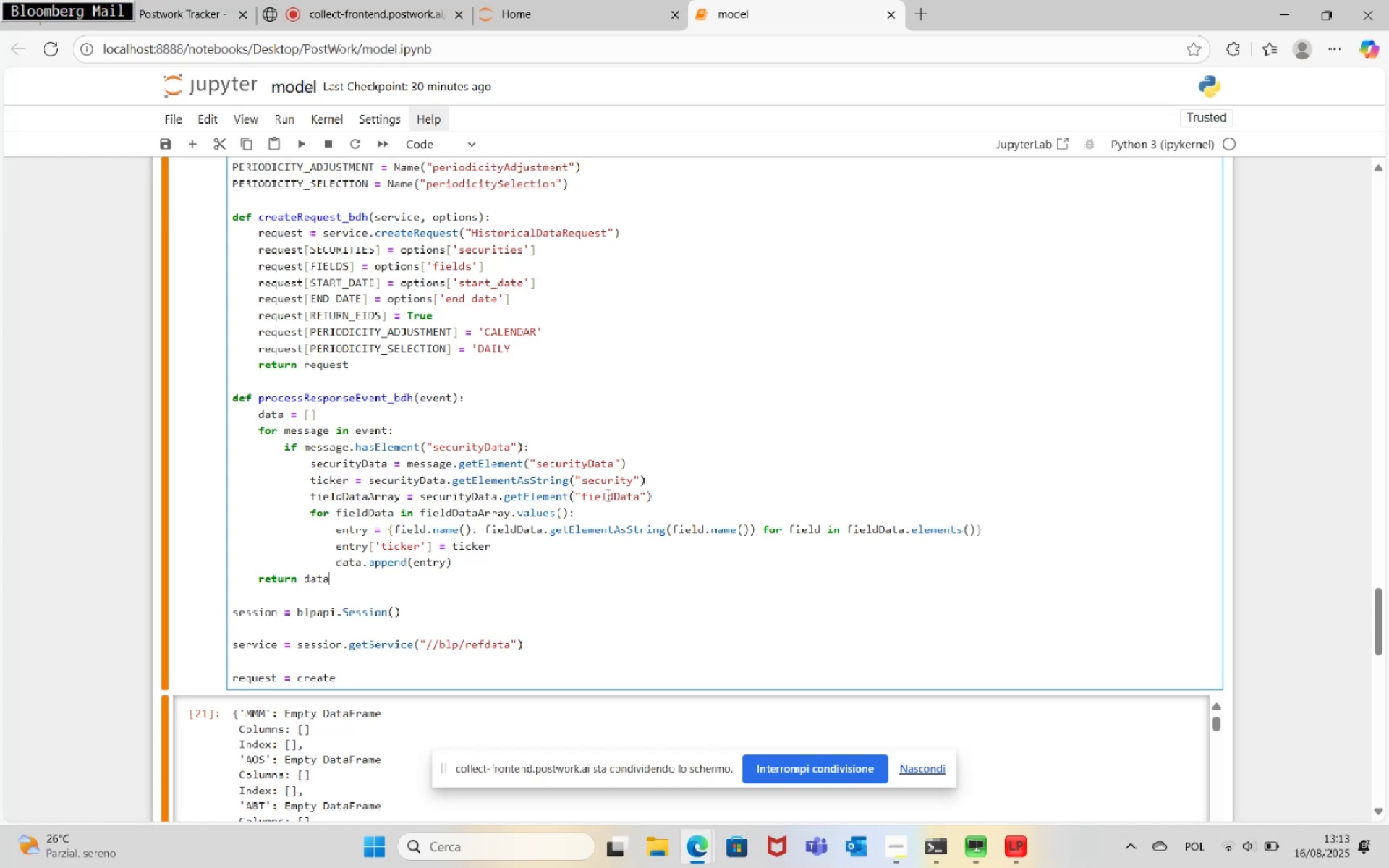 
scroll: coordinate [484, 305], scroll_direction: up, amount: 4.0
 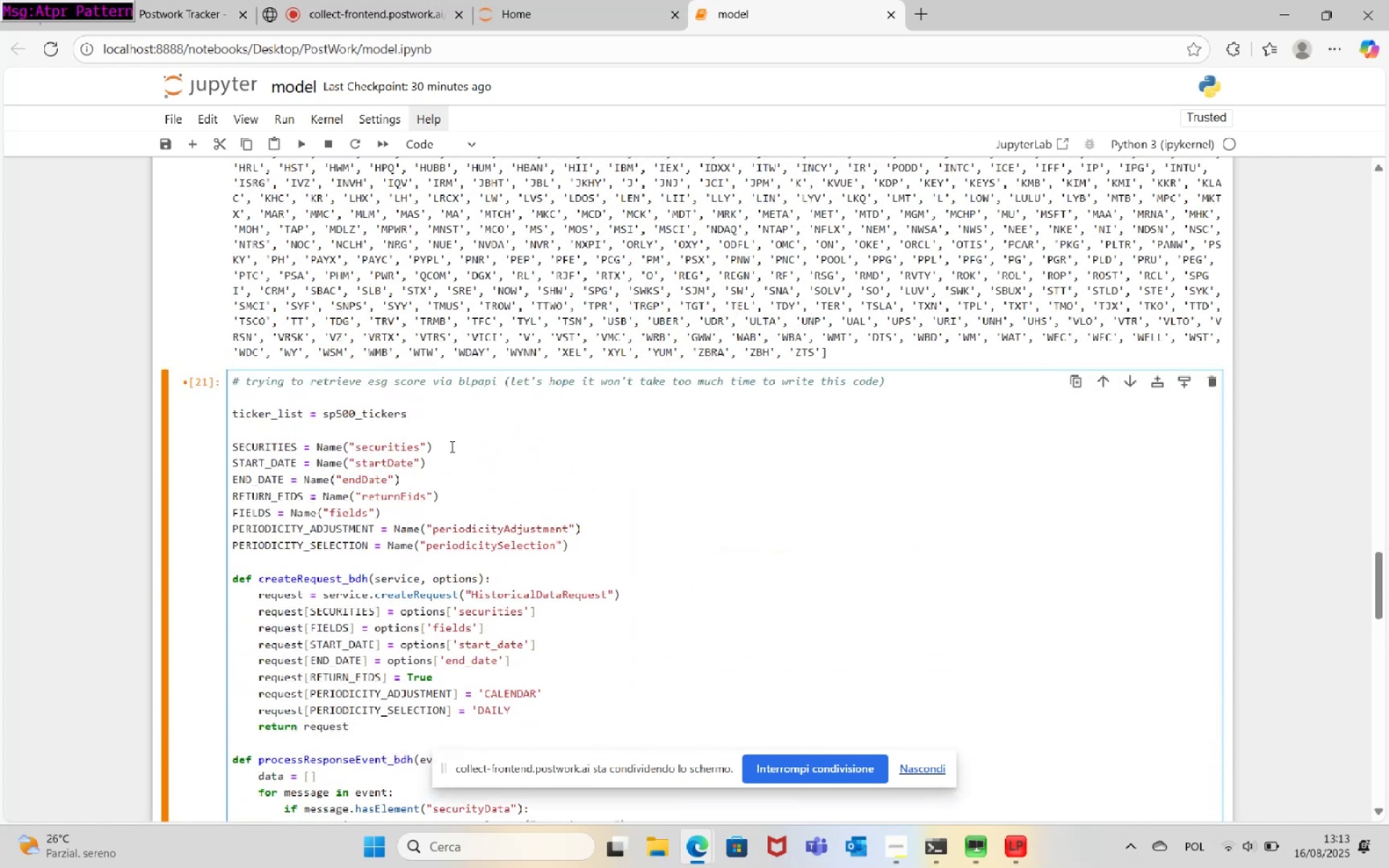 
left_click([334, 437])
 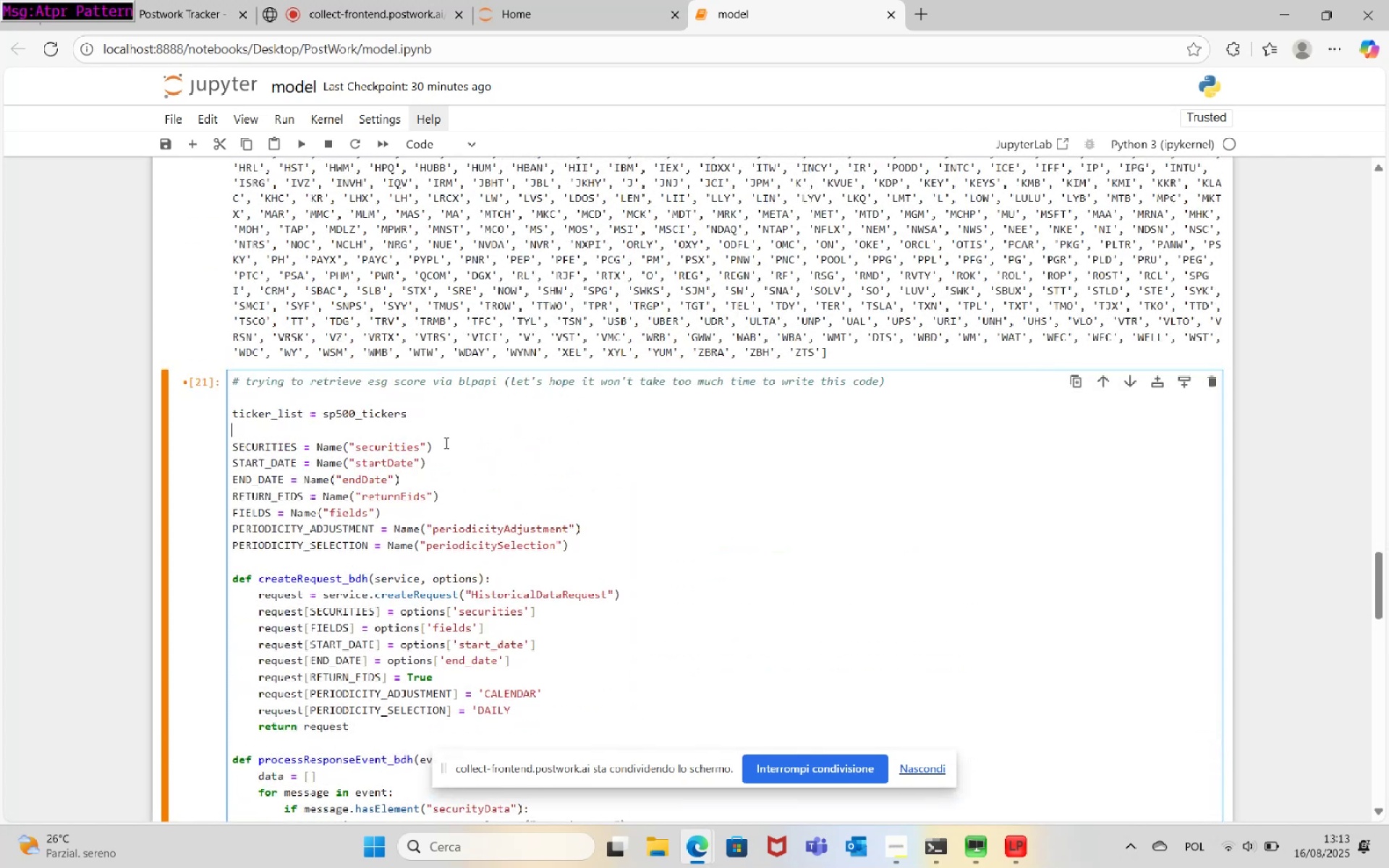 
key(Enter)
 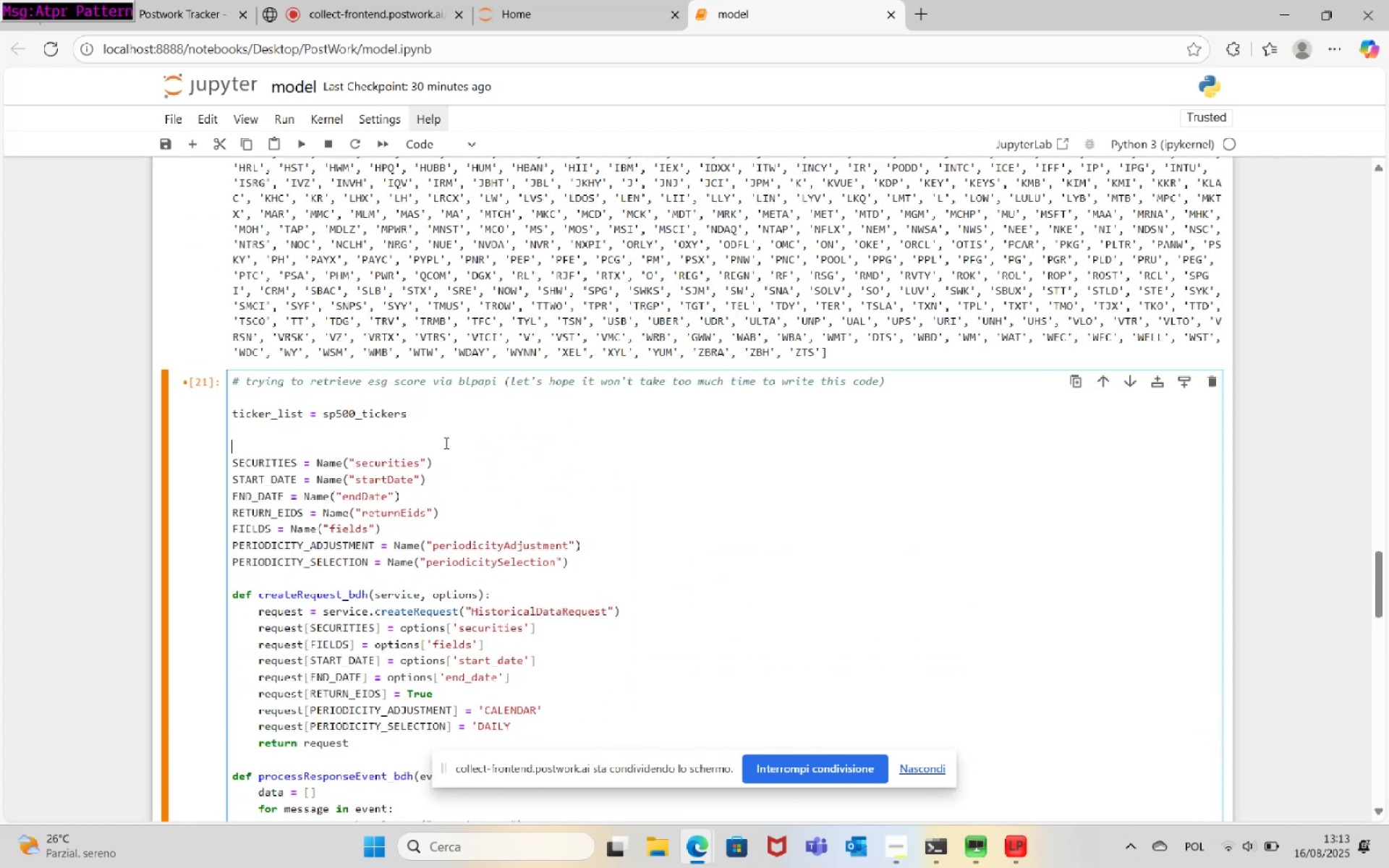 
type(# listing h)
key(Backspace)
type(the parameters we need in the blpapi request so that we can get the ESG s)
key(Backspace)
key(Backspace)
key(Backspace)
key(Backspace)
key(Backspace)
type(hisoti)
key(Backspace)
key(Backspace)
key(Backspace)
type(torical ESG score of the SP500 constituents)
 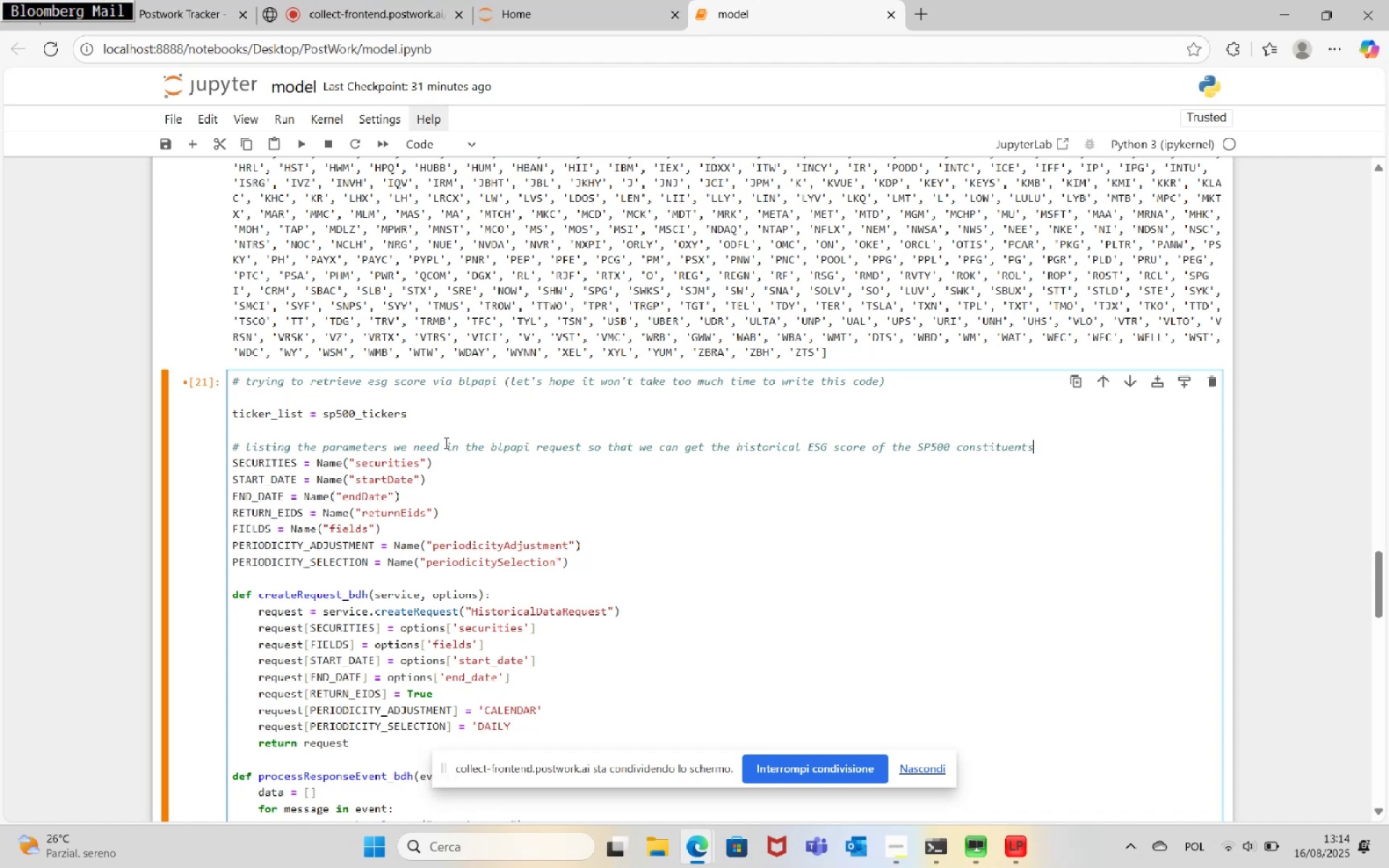 
wait(6.59)
 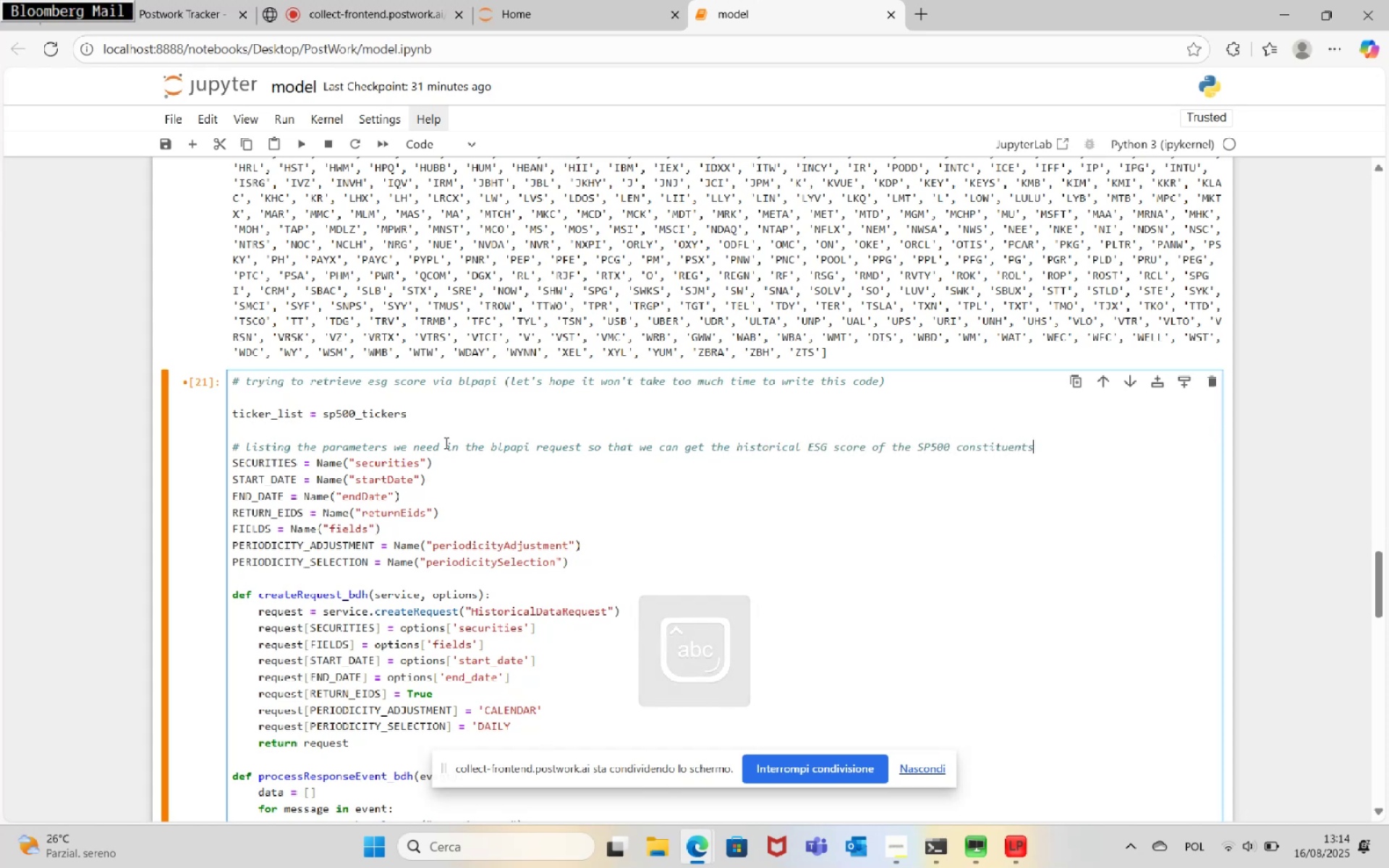 
left_click([480, 461])
 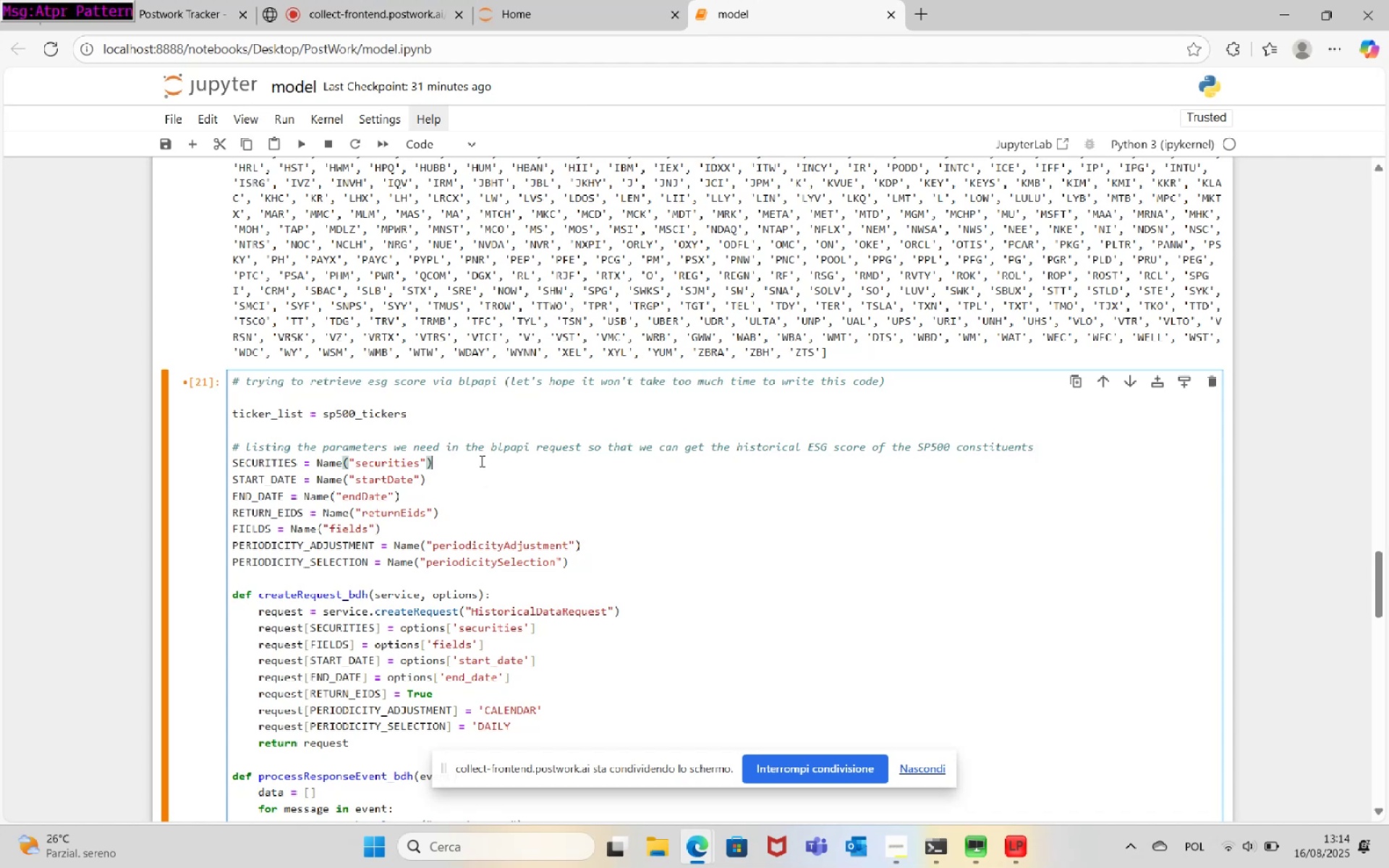 
type( # security name (Stock)
key(Backspace)
key(Backspace)
key(Backspace)
key(Backspace)
key(Backspace)
type(stock nme)
key(Backspace)
key(Backspace)
type(ame))
 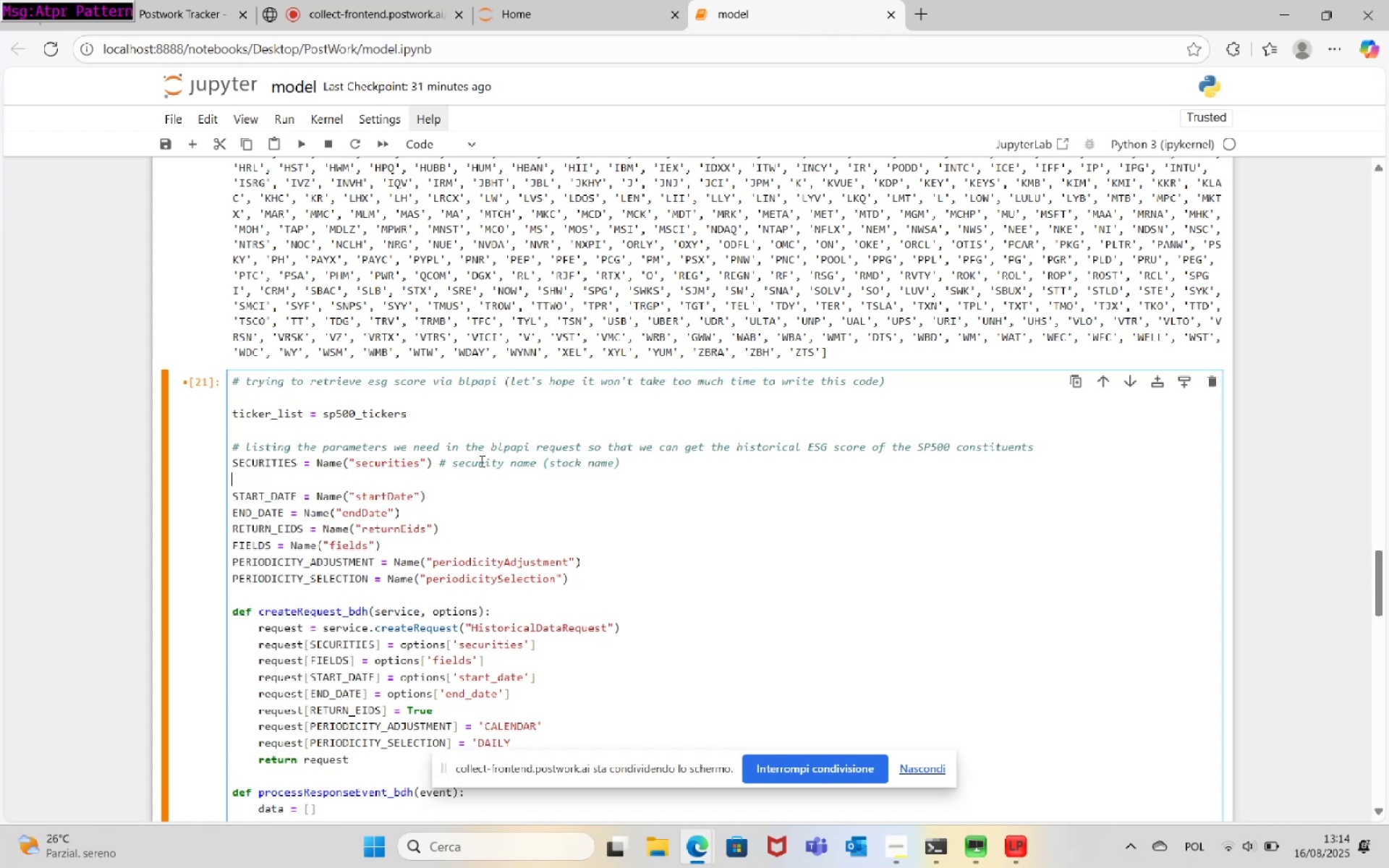 
 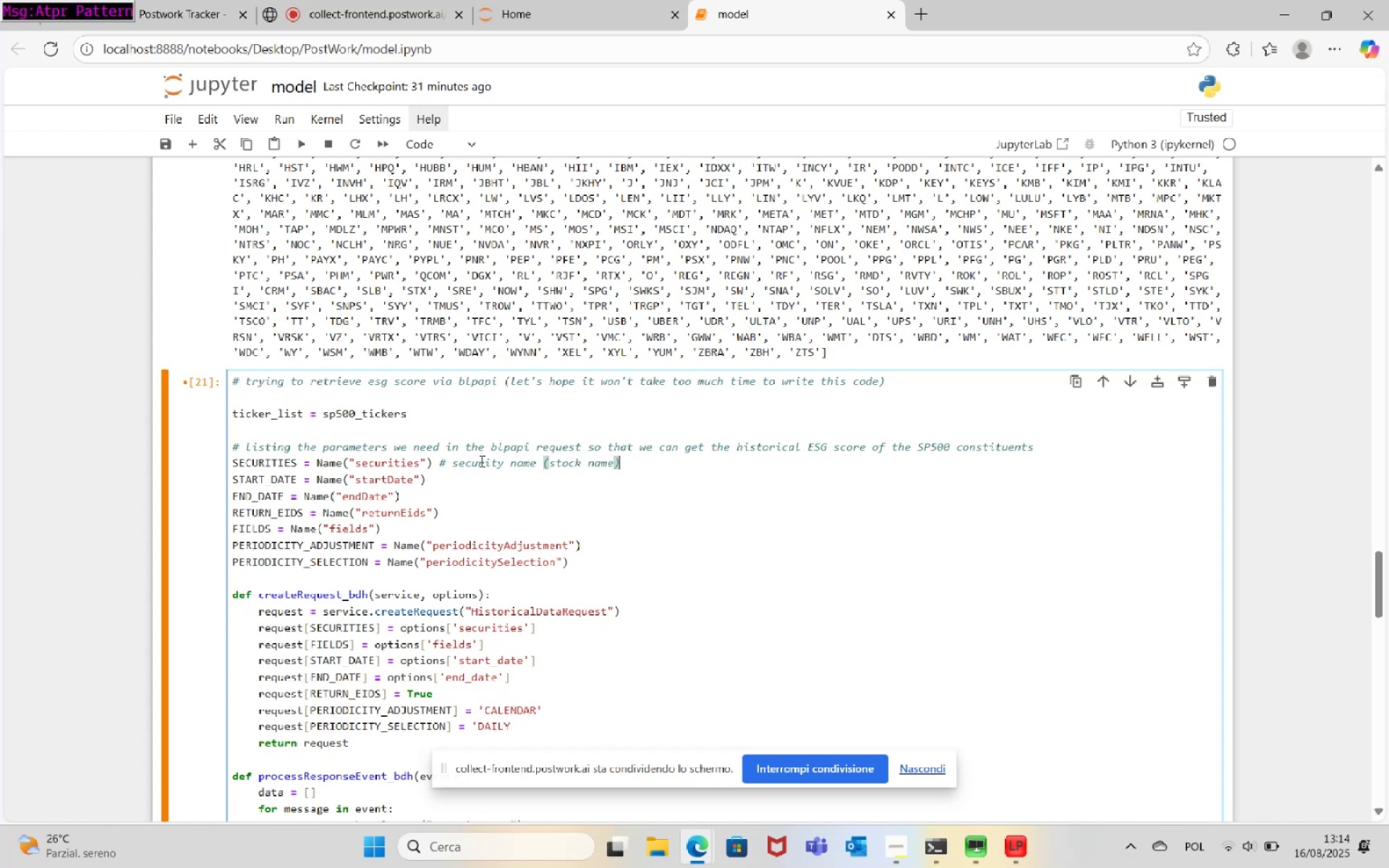 
key(Enter)
 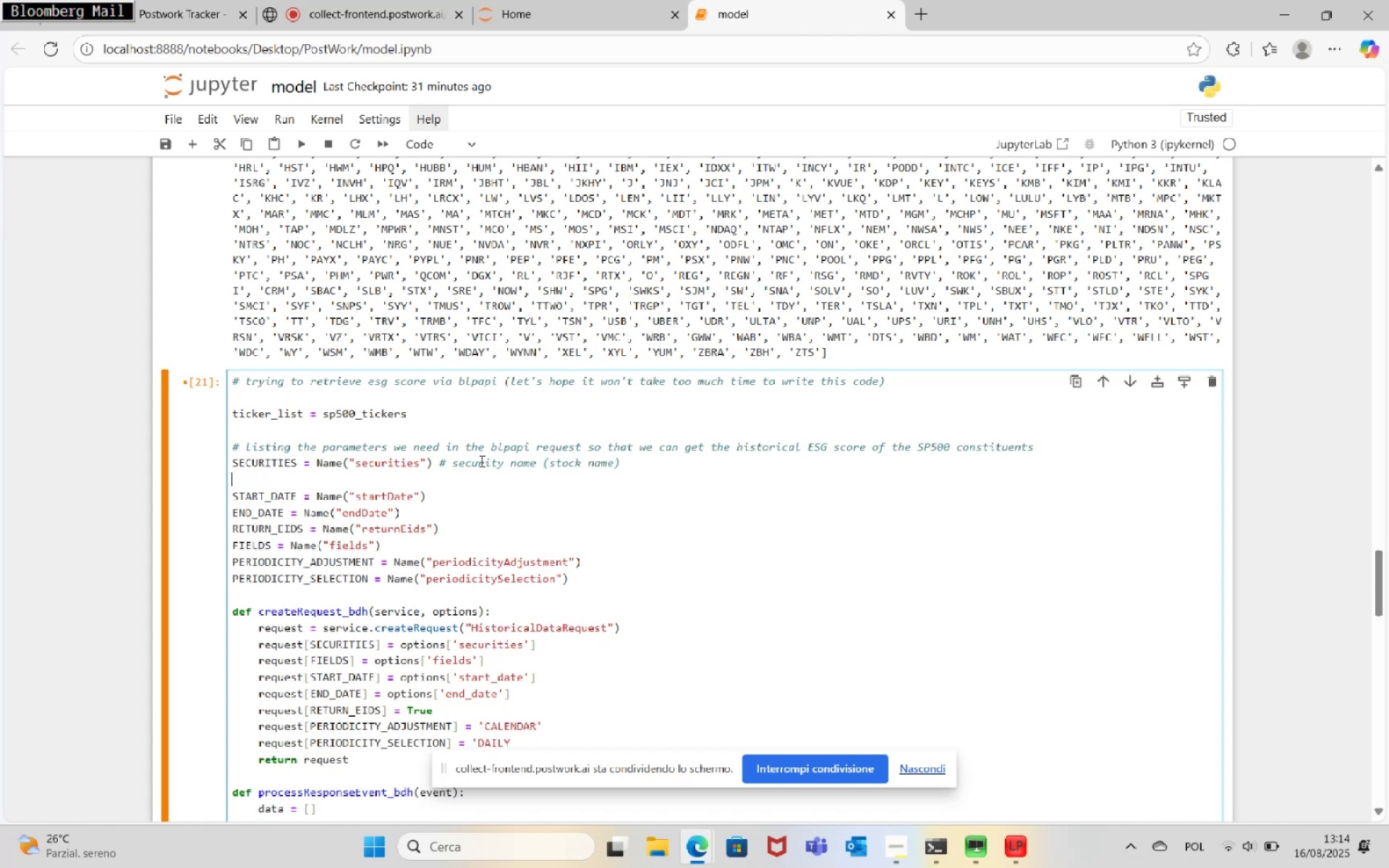 
key(Backspace)
 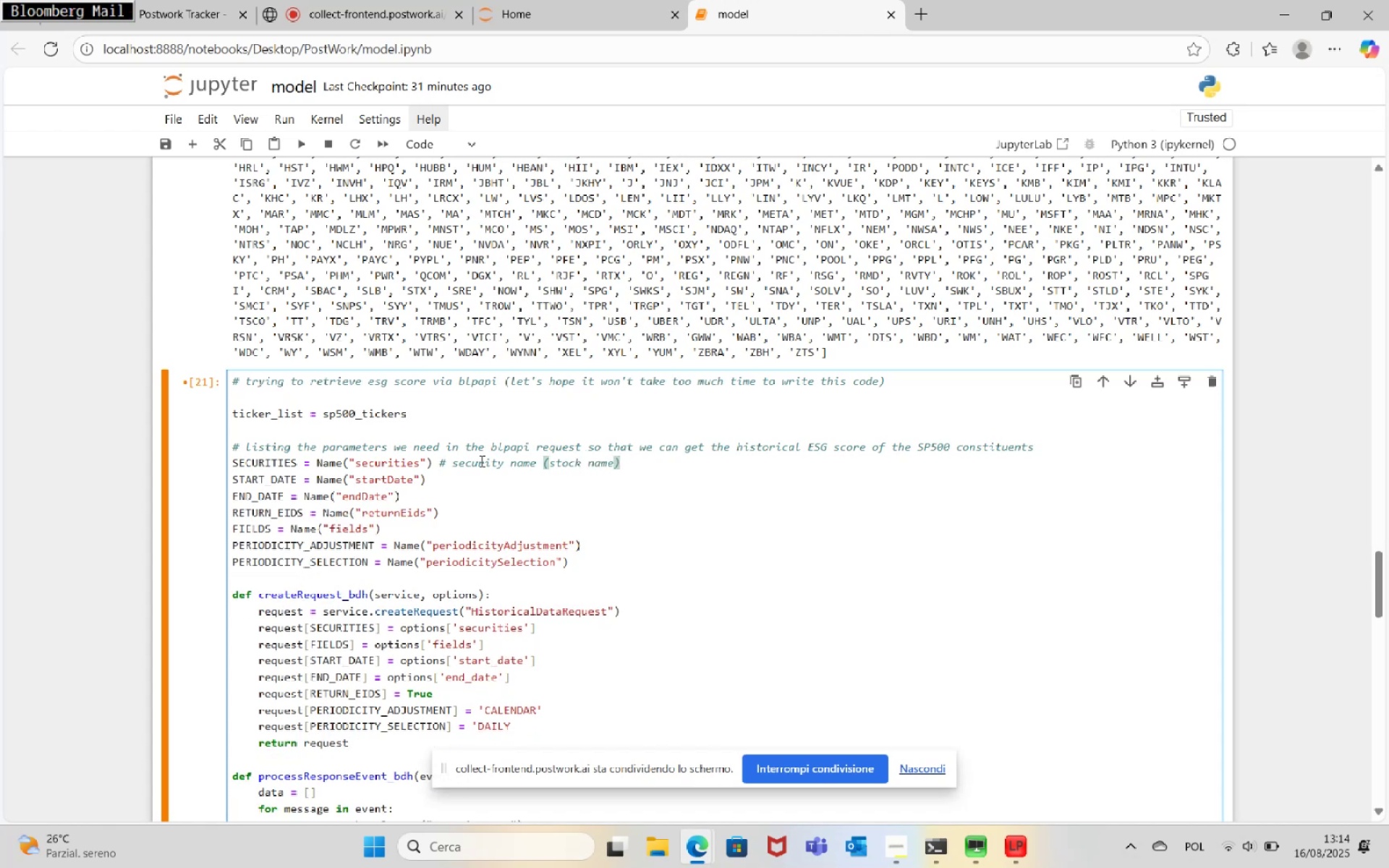 
key(ArrowDown)
 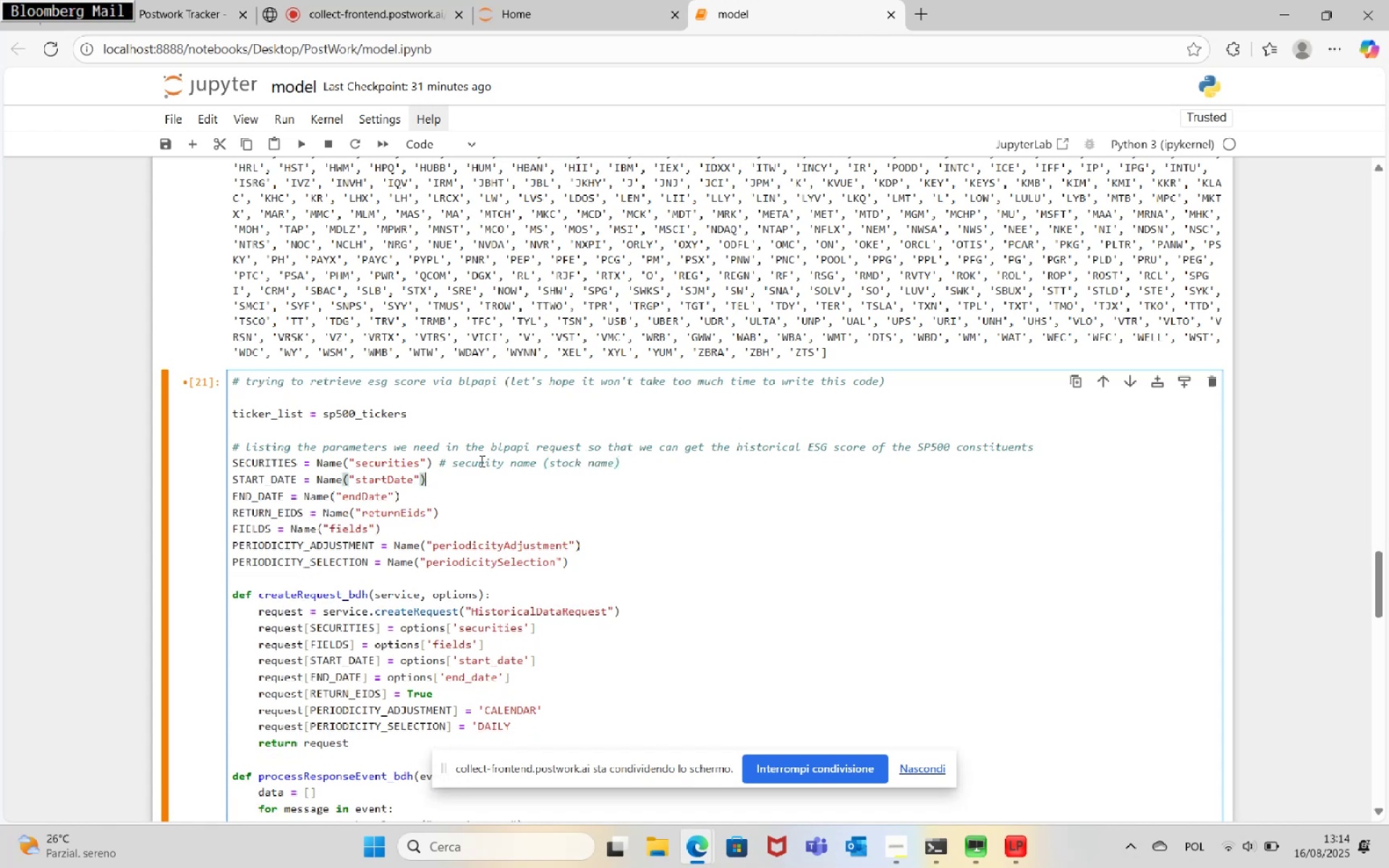 
type( # starting date of itnere)
key(Backspace)
key(Backspace)
key(Backspace)
key(Backspace)
key(Backspace)
type(nterest)
 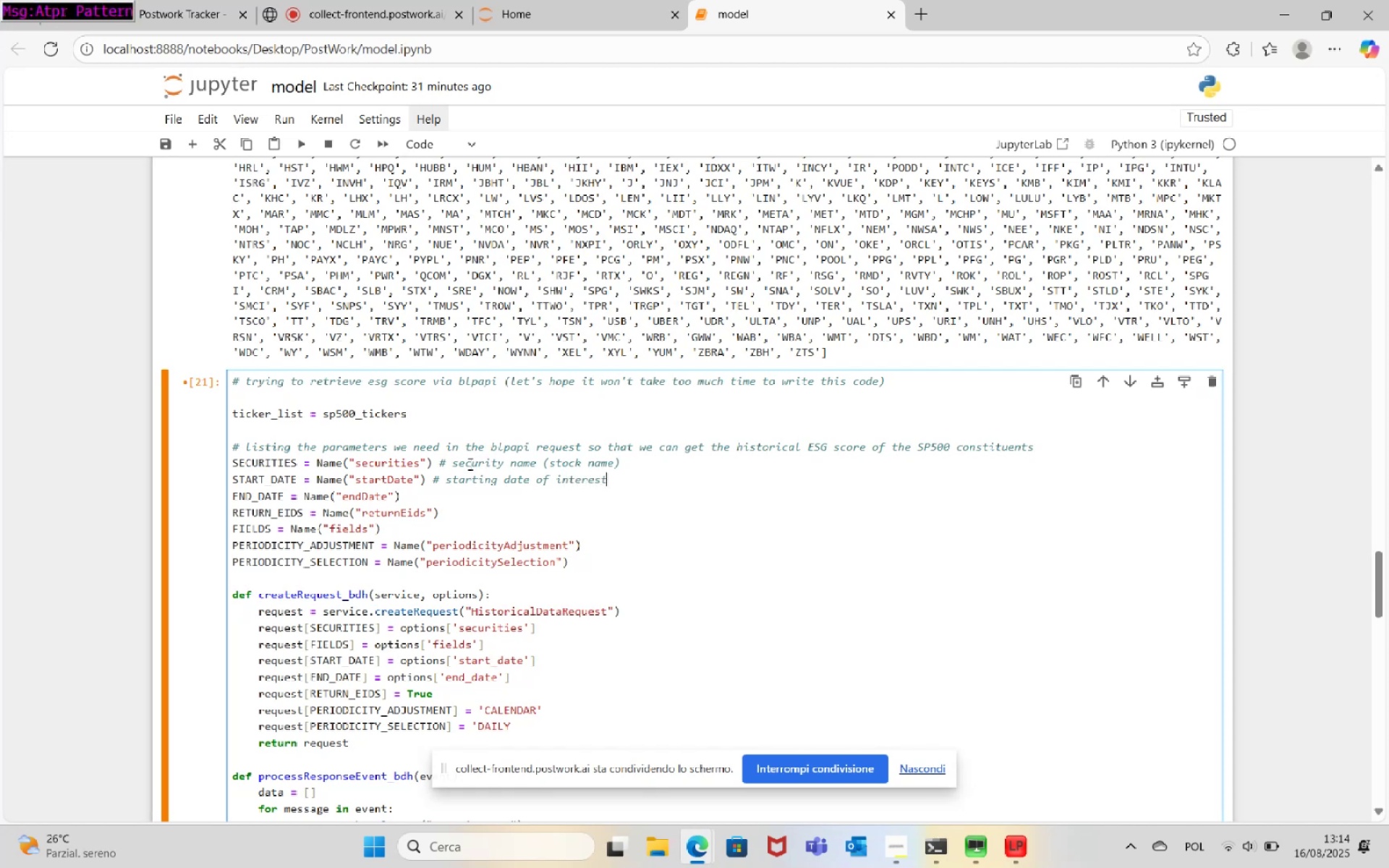 
left_click_drag(start_coordinate=[434, 477], to_coordinate=[612, 476])
 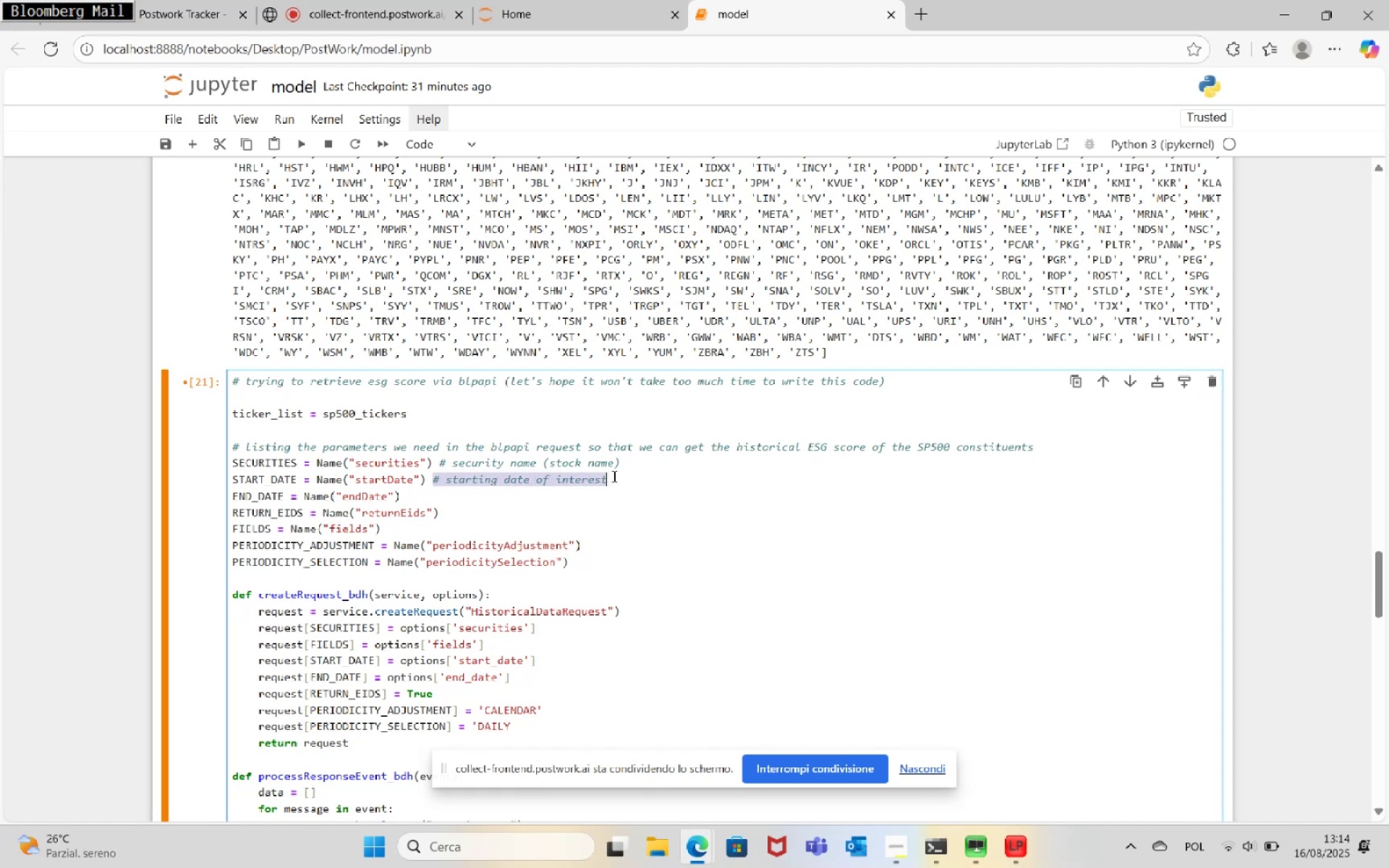 
key(Control+C)
 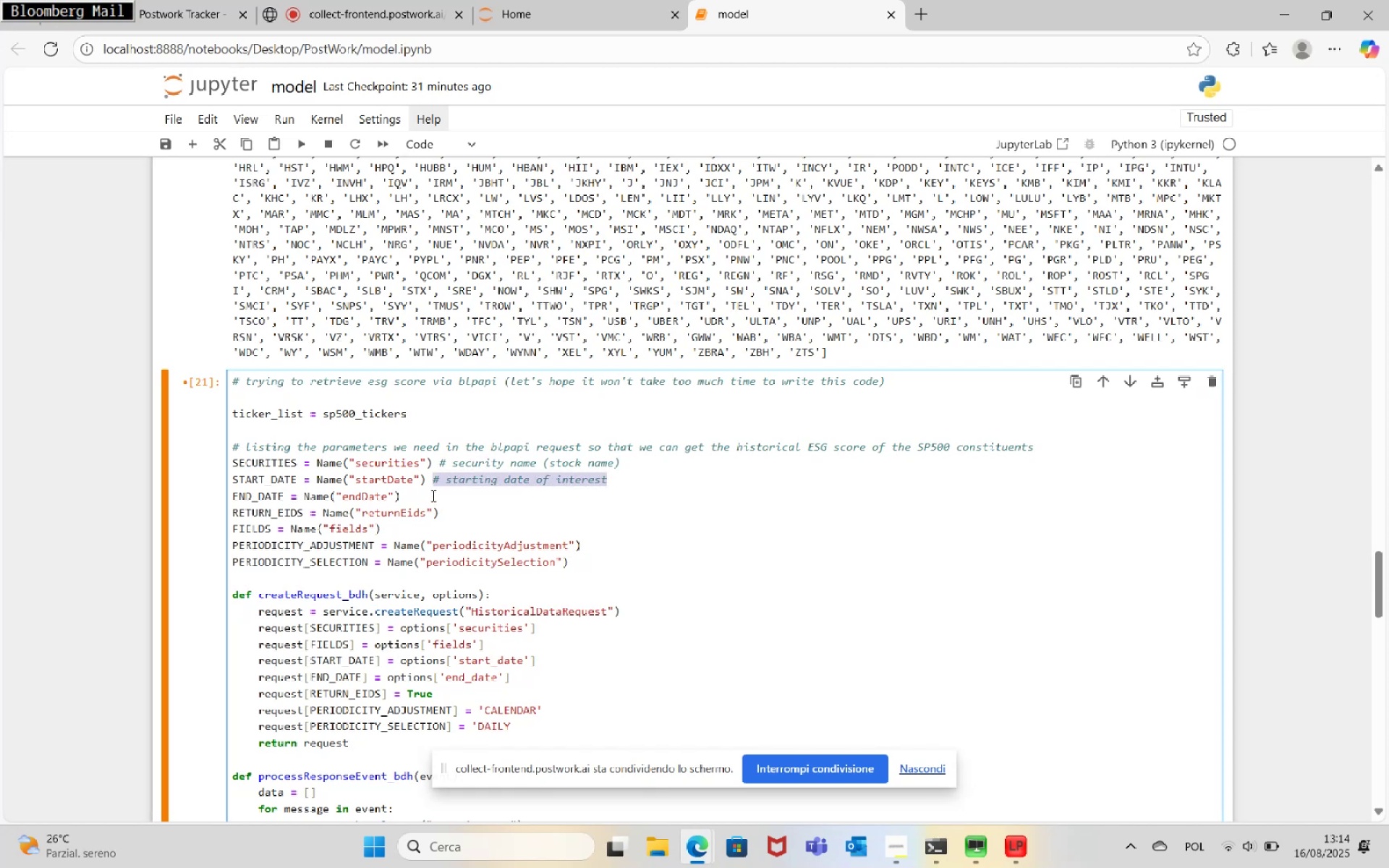 
left_click([433, 495])
 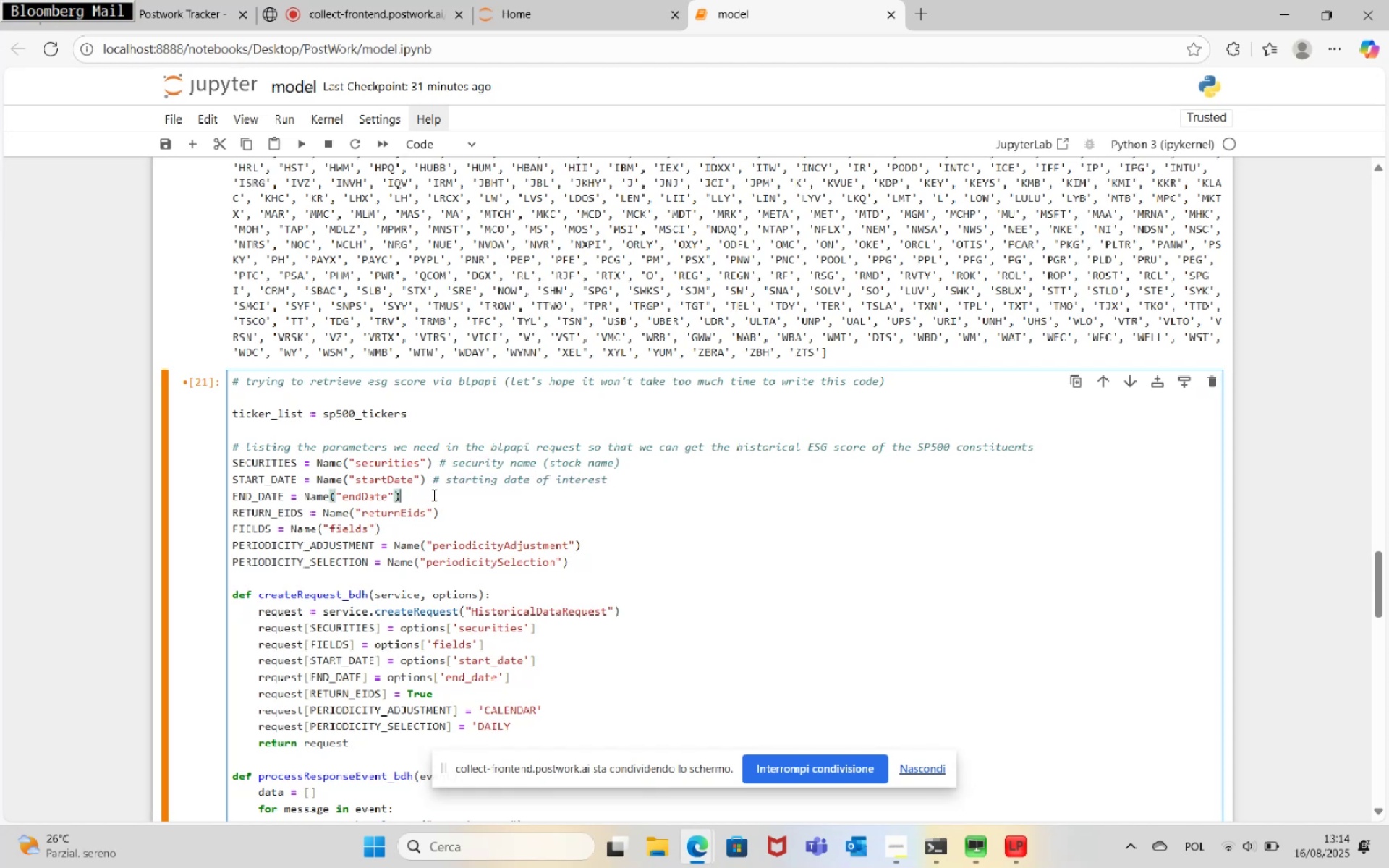 
key(Control+ControlLeft)
 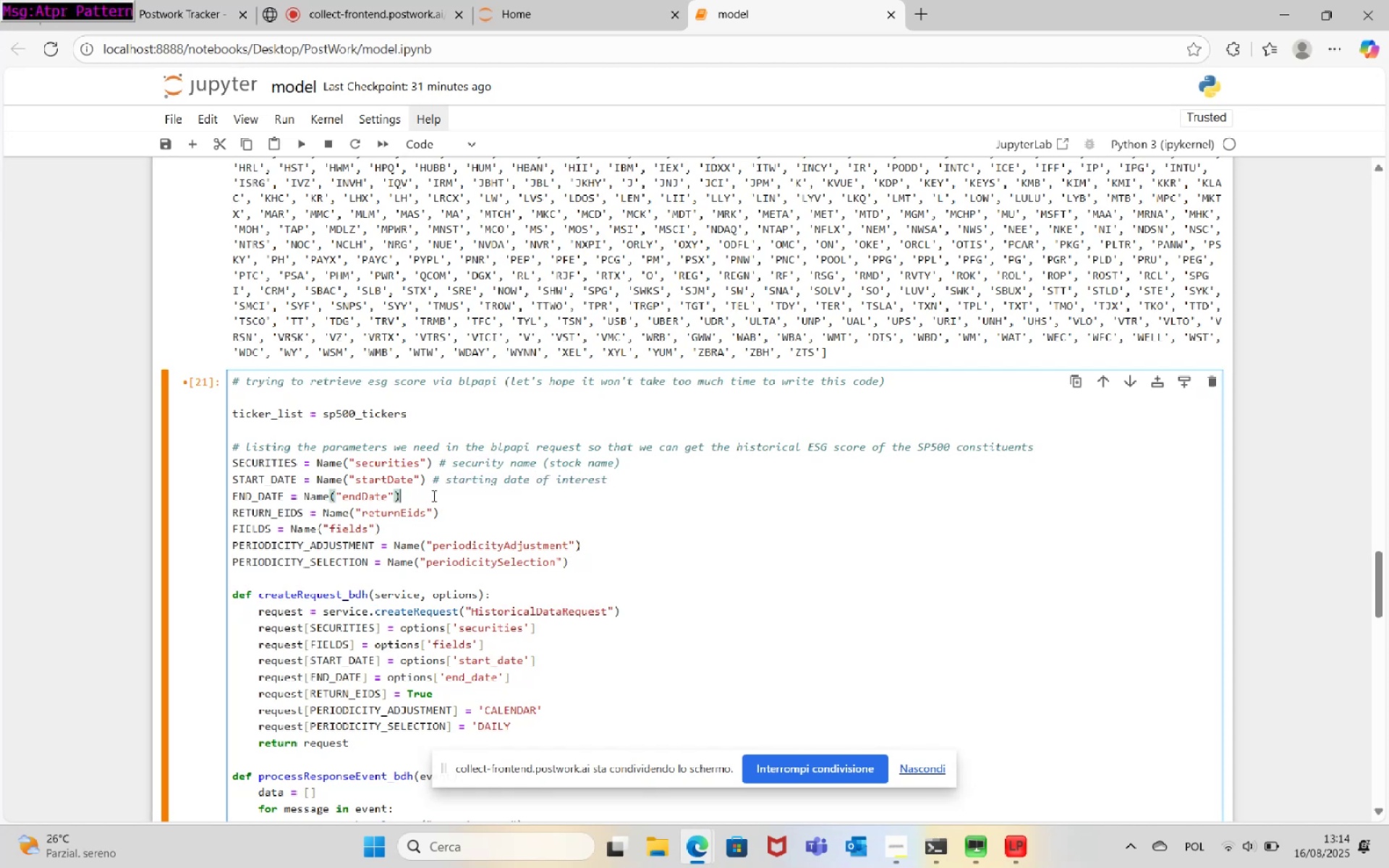 
key(Space)
 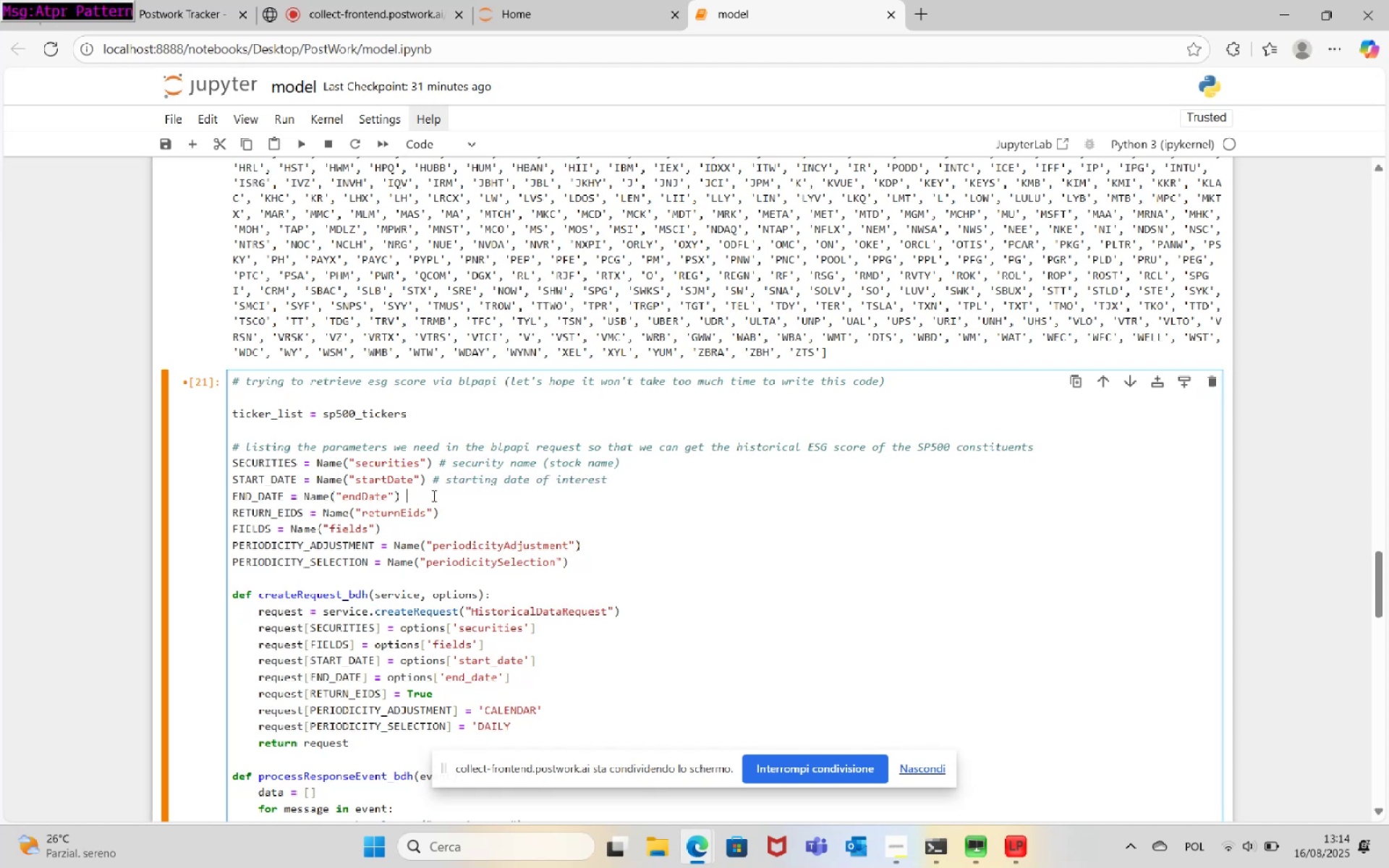 
key(Control+V)
 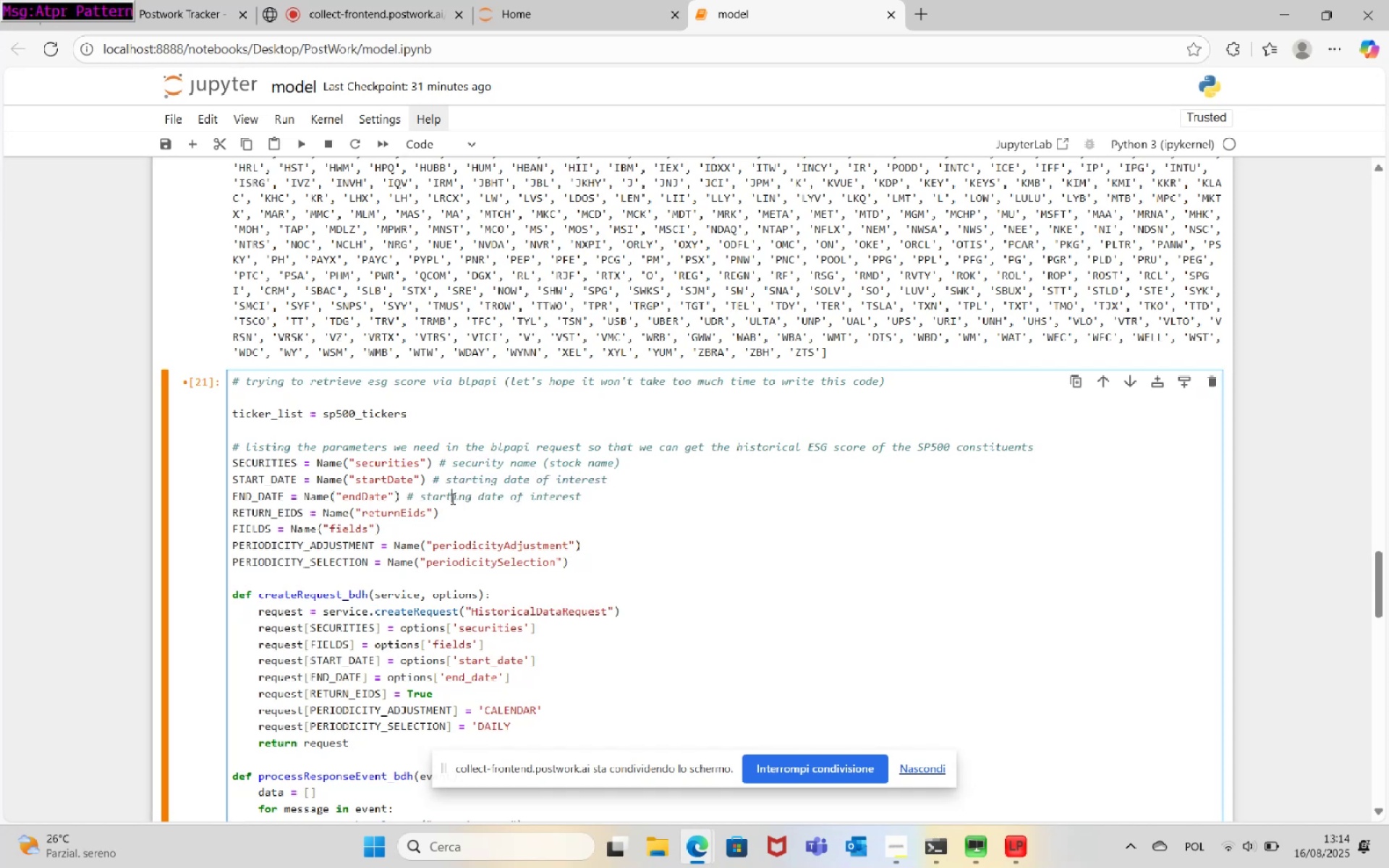 
double_click([451, 498])
 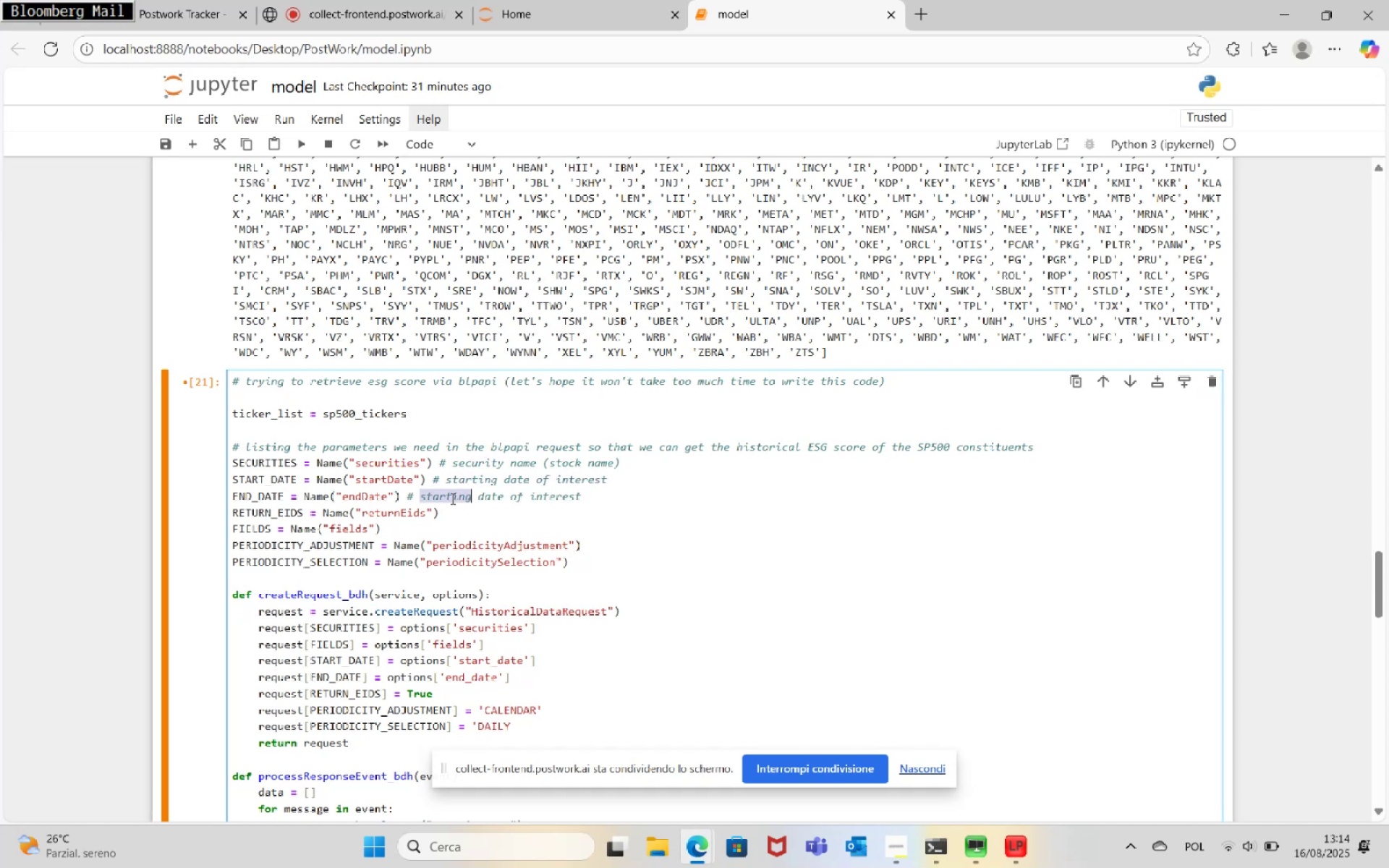 
type(end)
 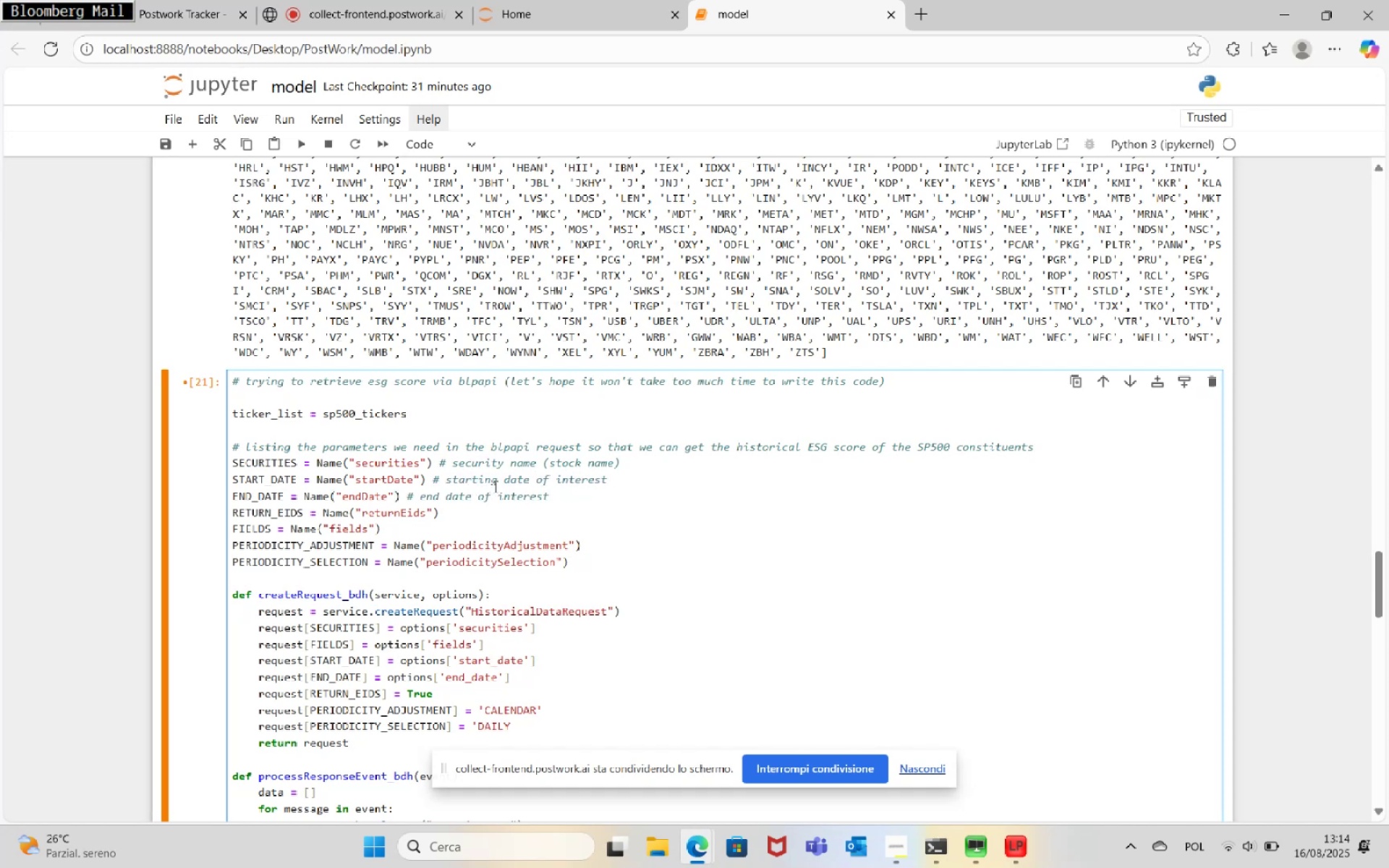 
left_click([494, 484])
 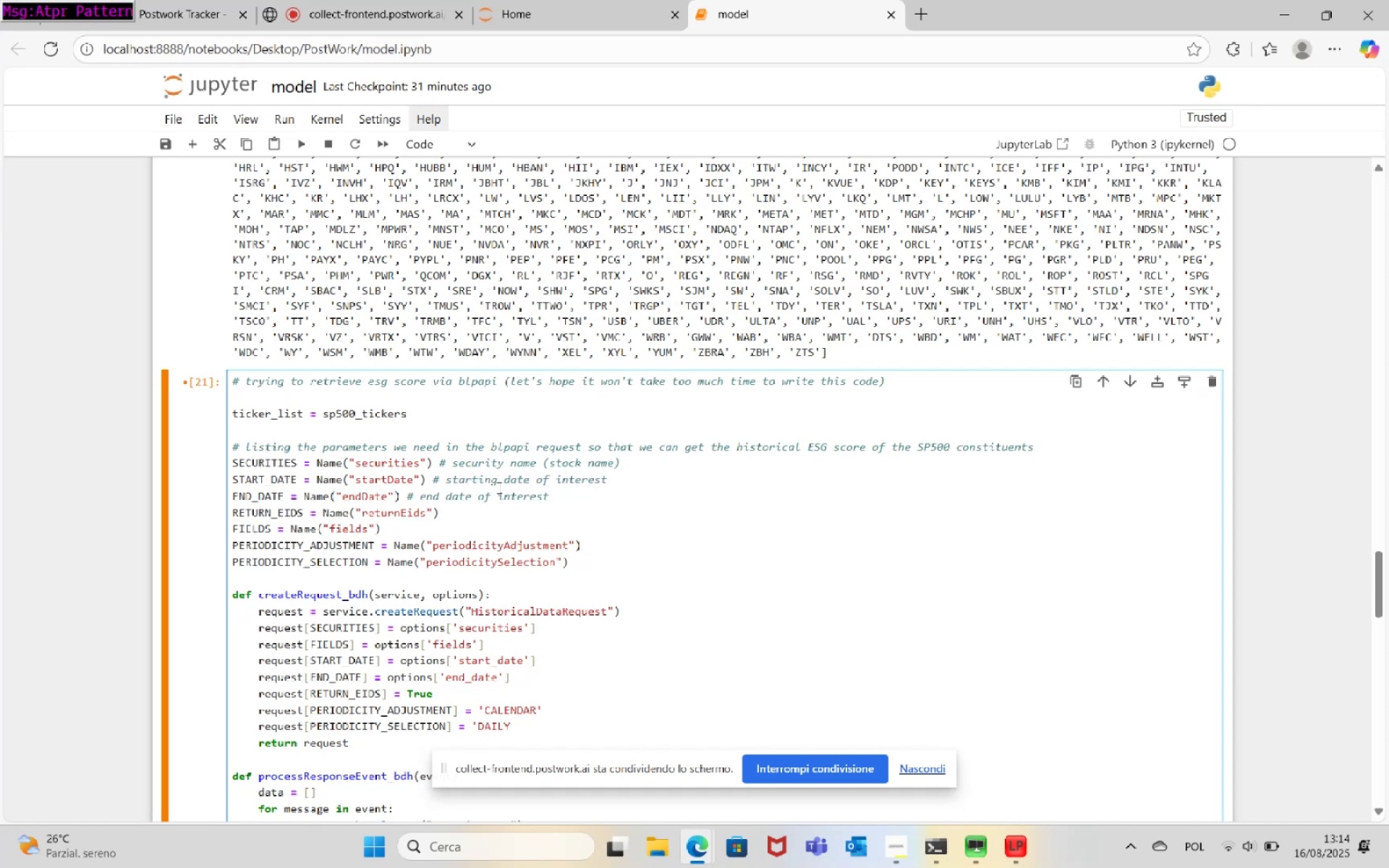 
key(ArrowRight)
 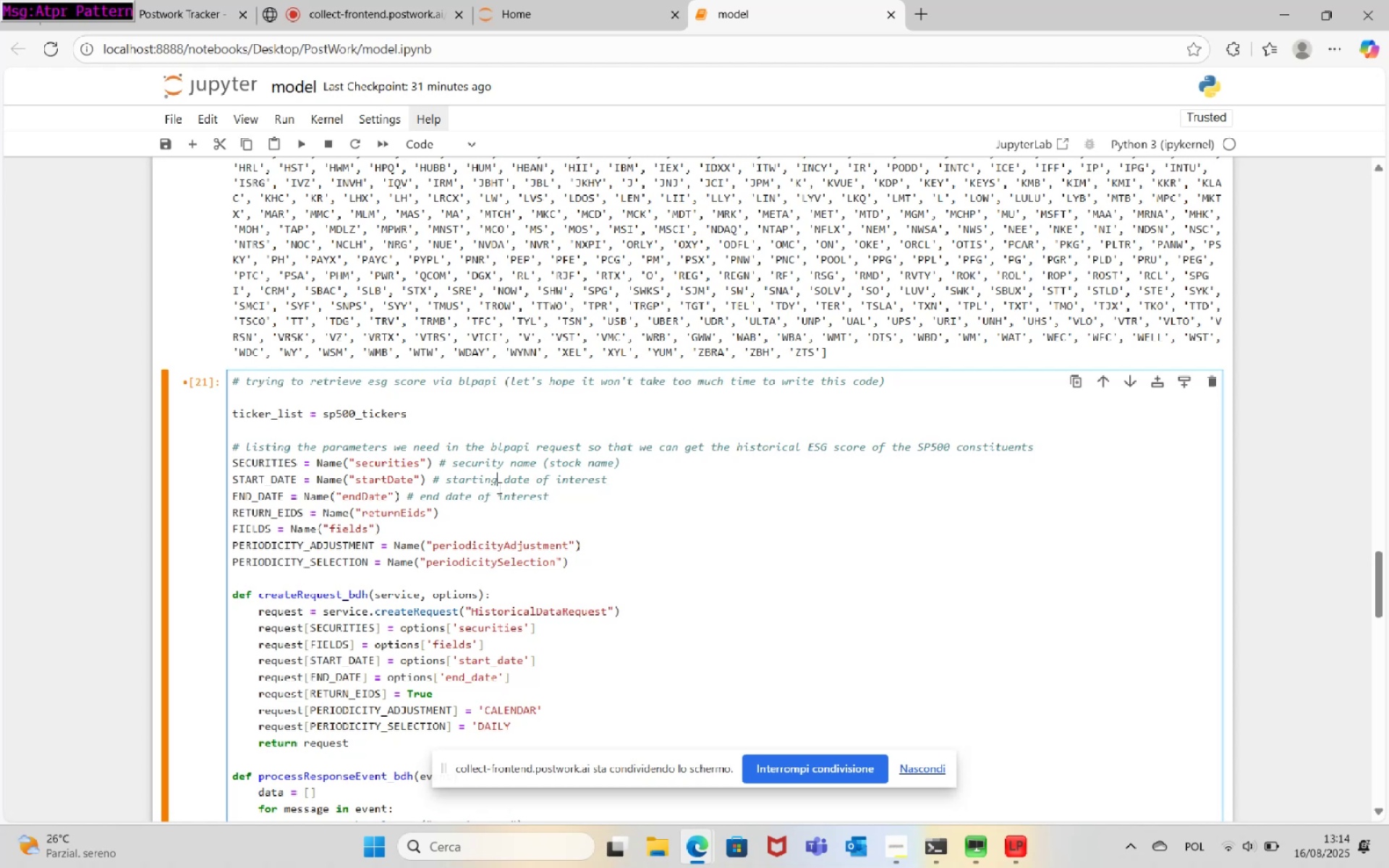 
key(Backspace)
 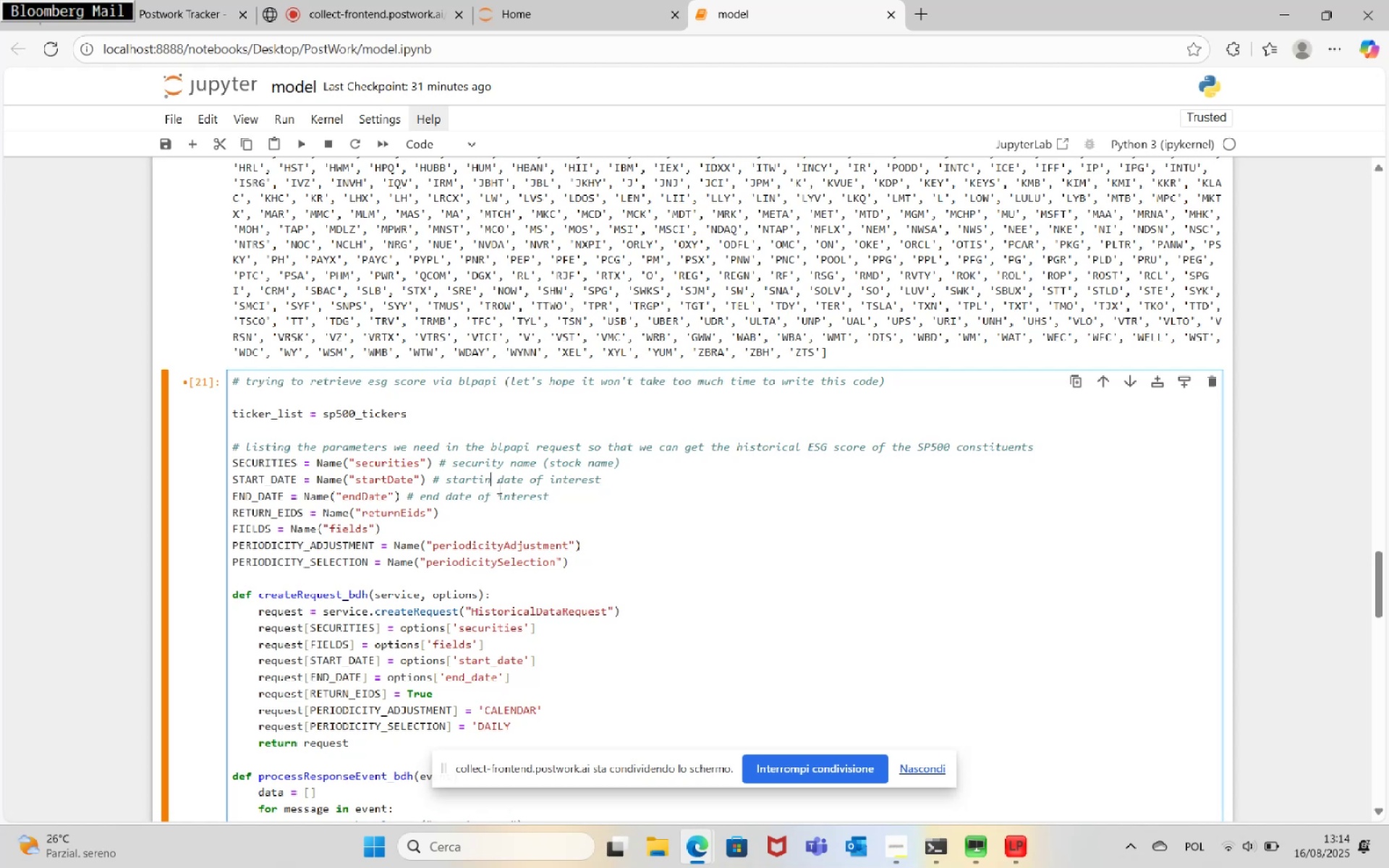 
key(Backspace)
 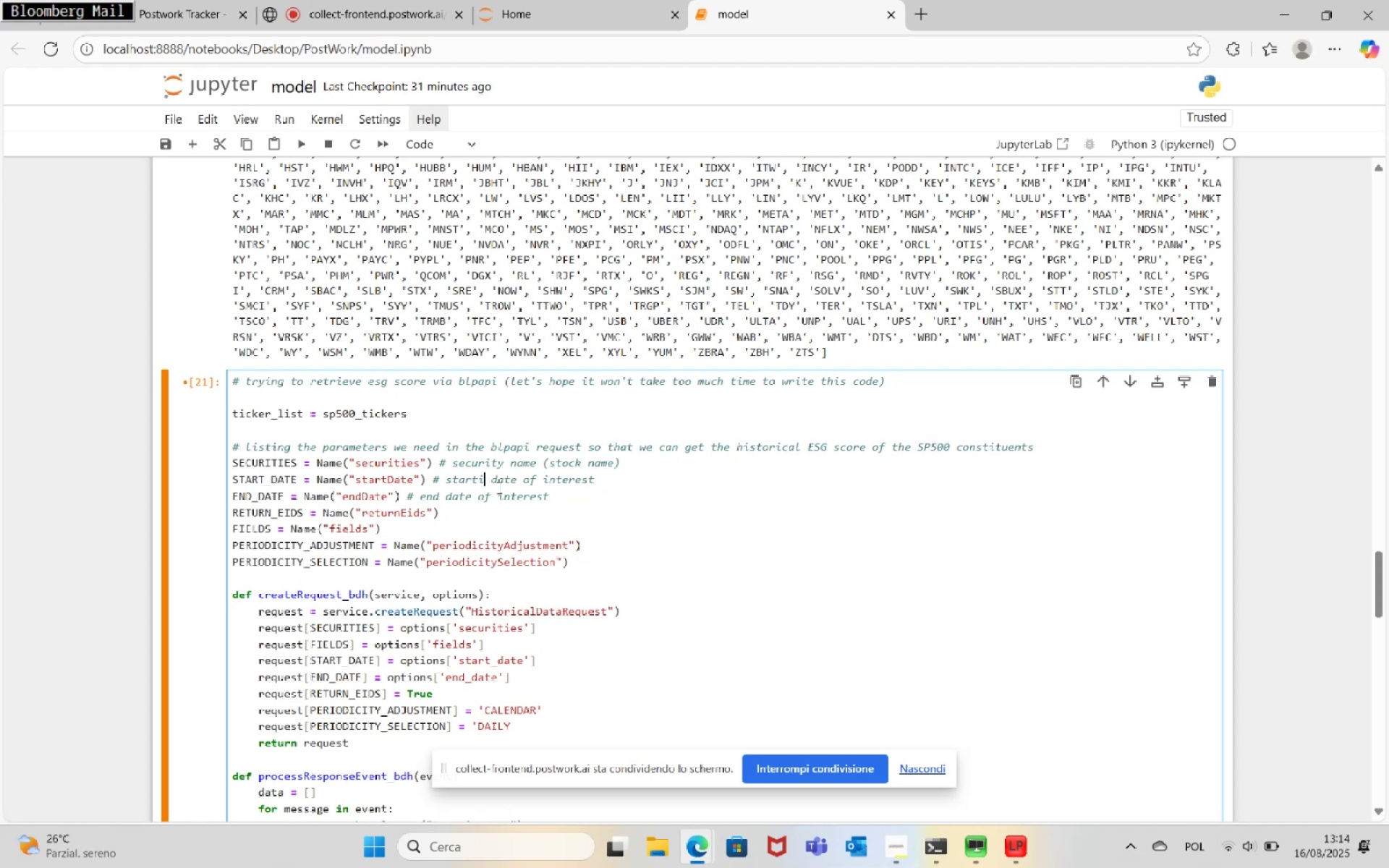 
key(Backspace)
 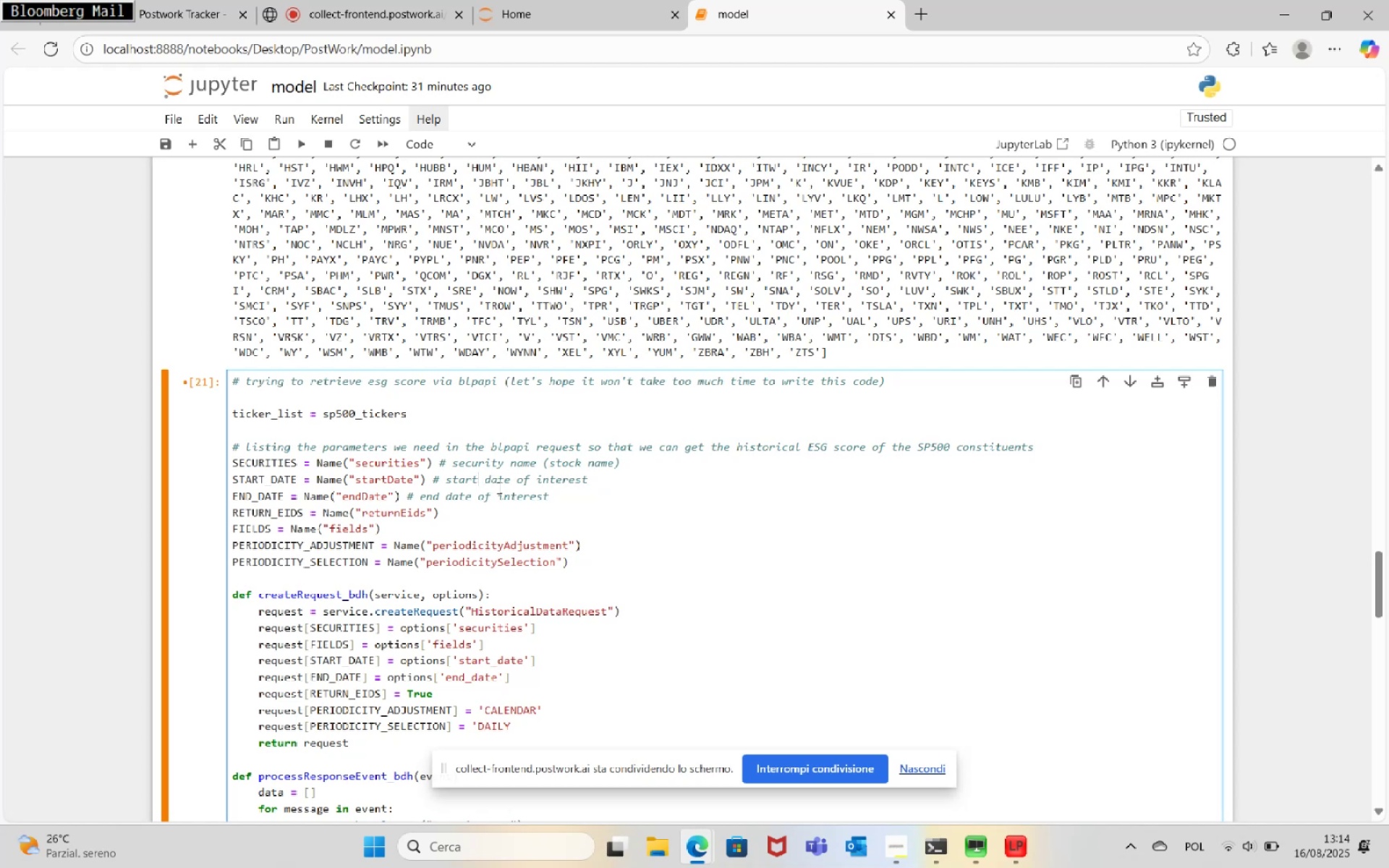 
key(Backspace)
 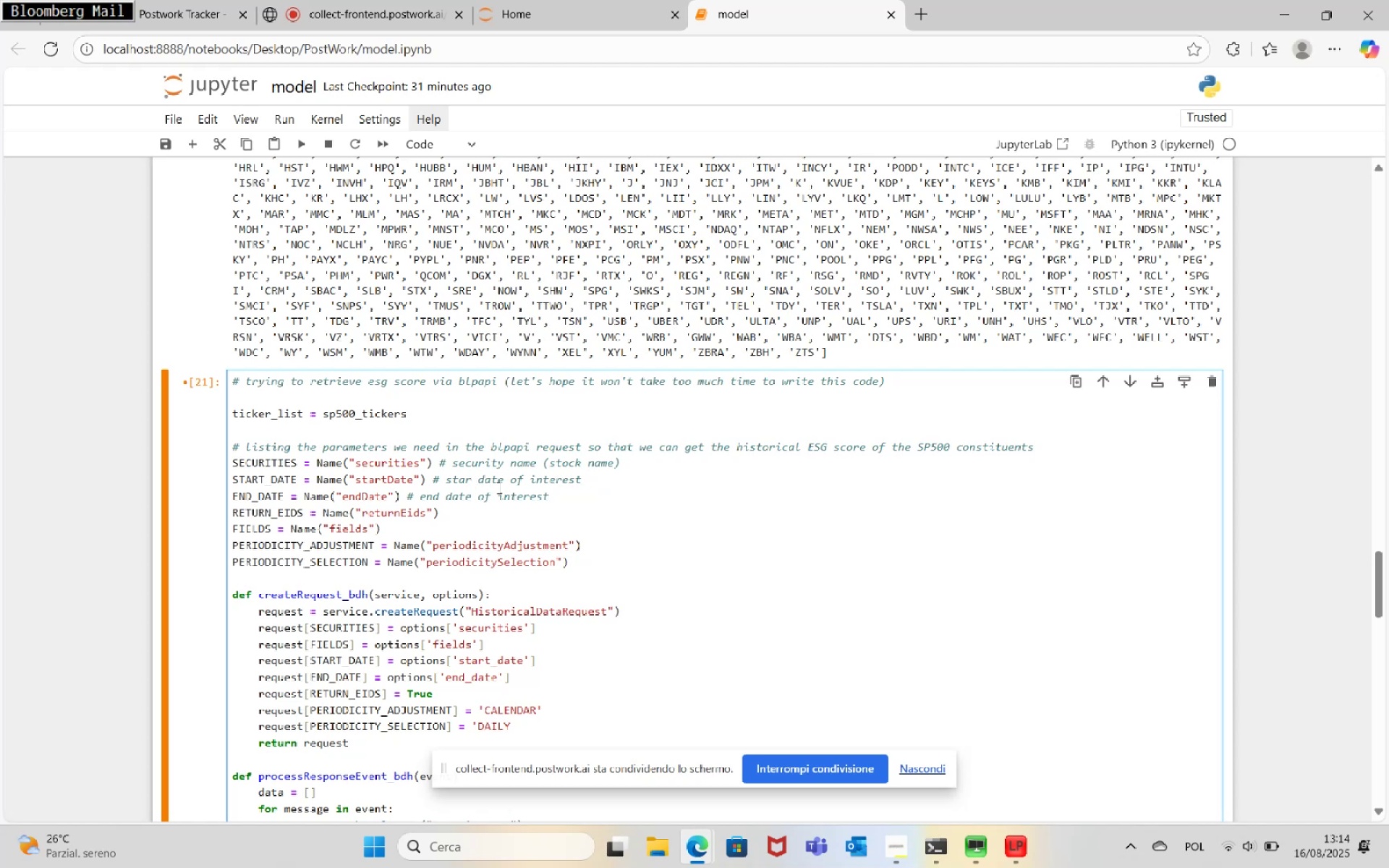 
key(T)
 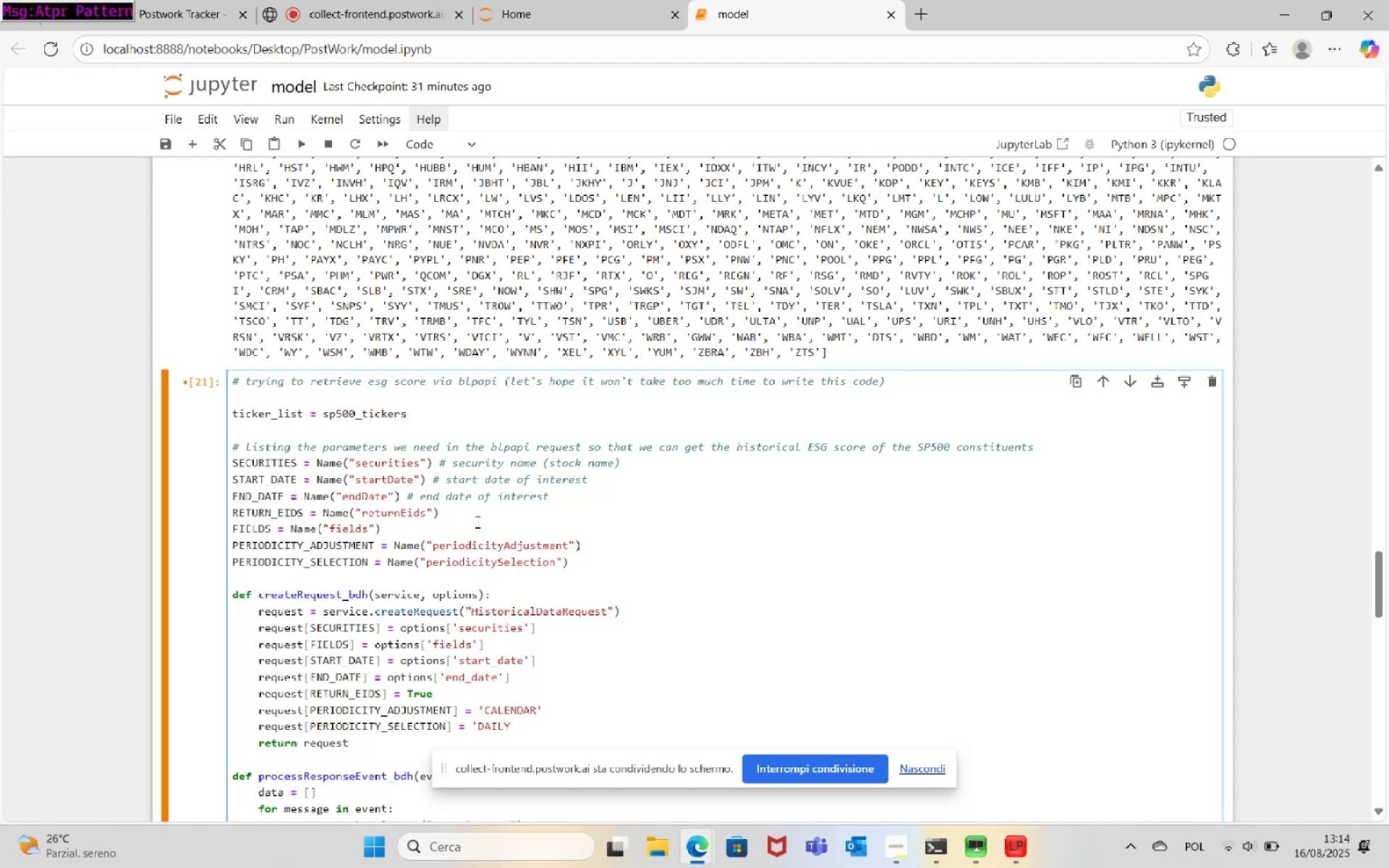 
left_click([475, 514])
 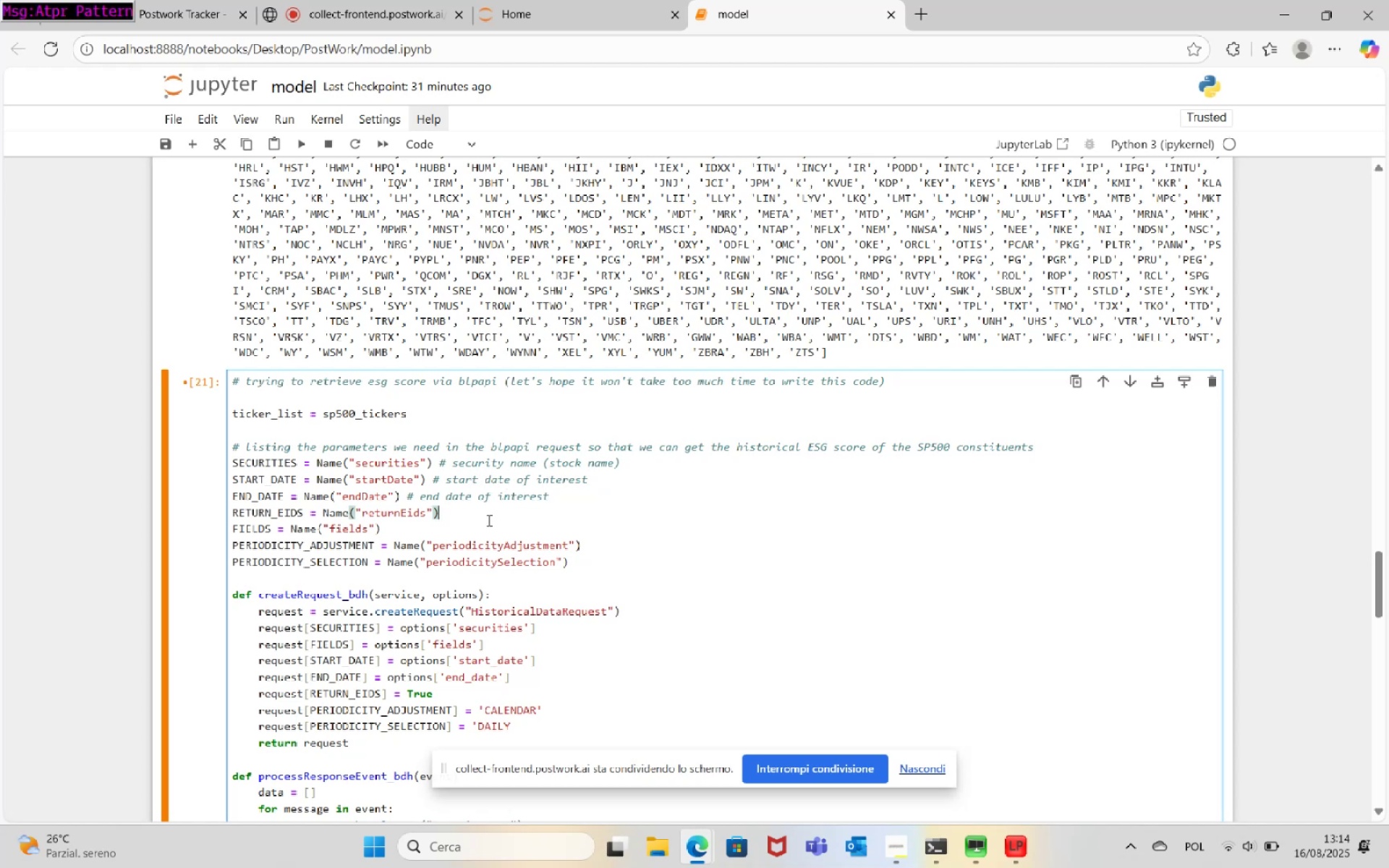 
key(Space)
 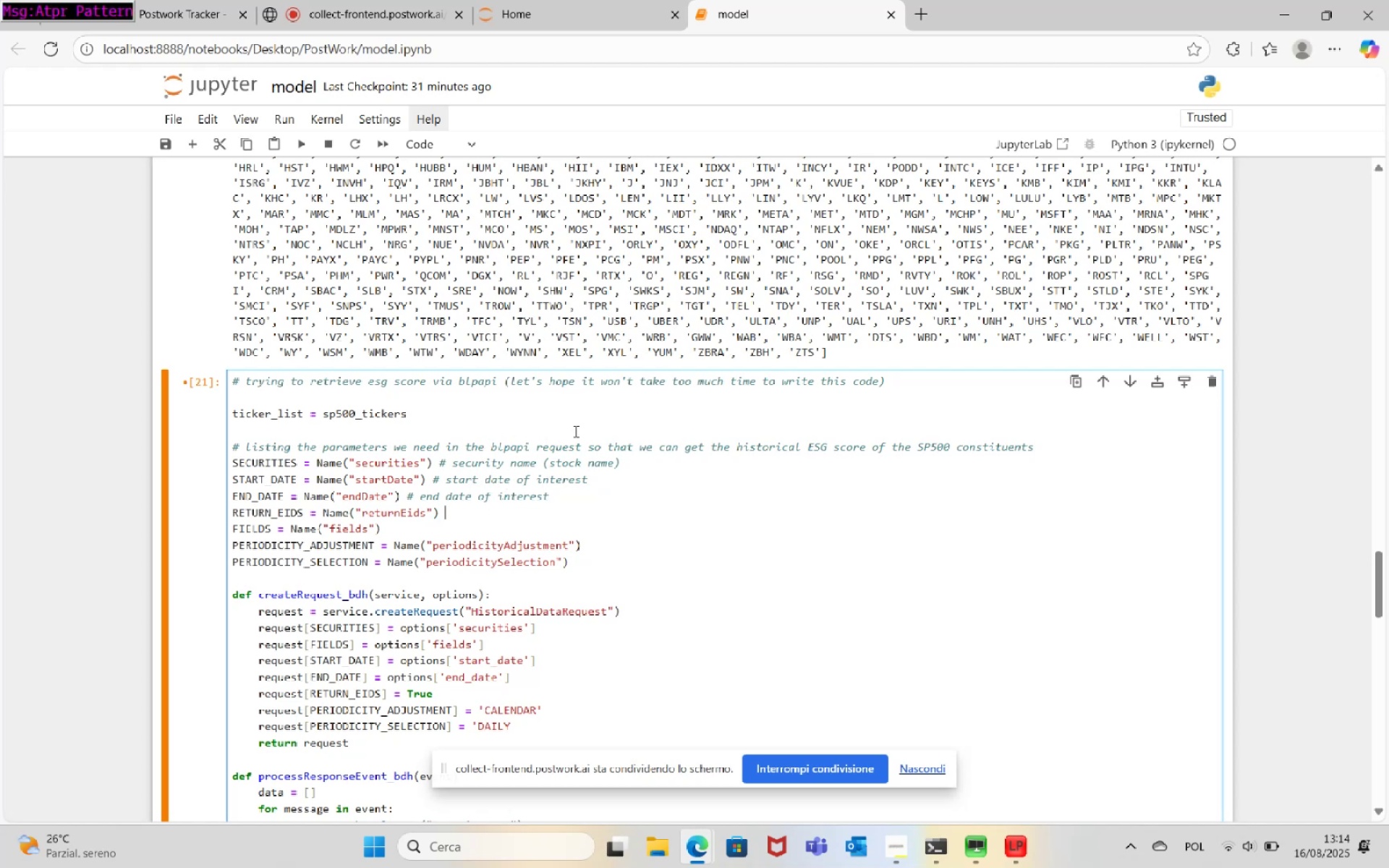 
left_click([436, 532])
 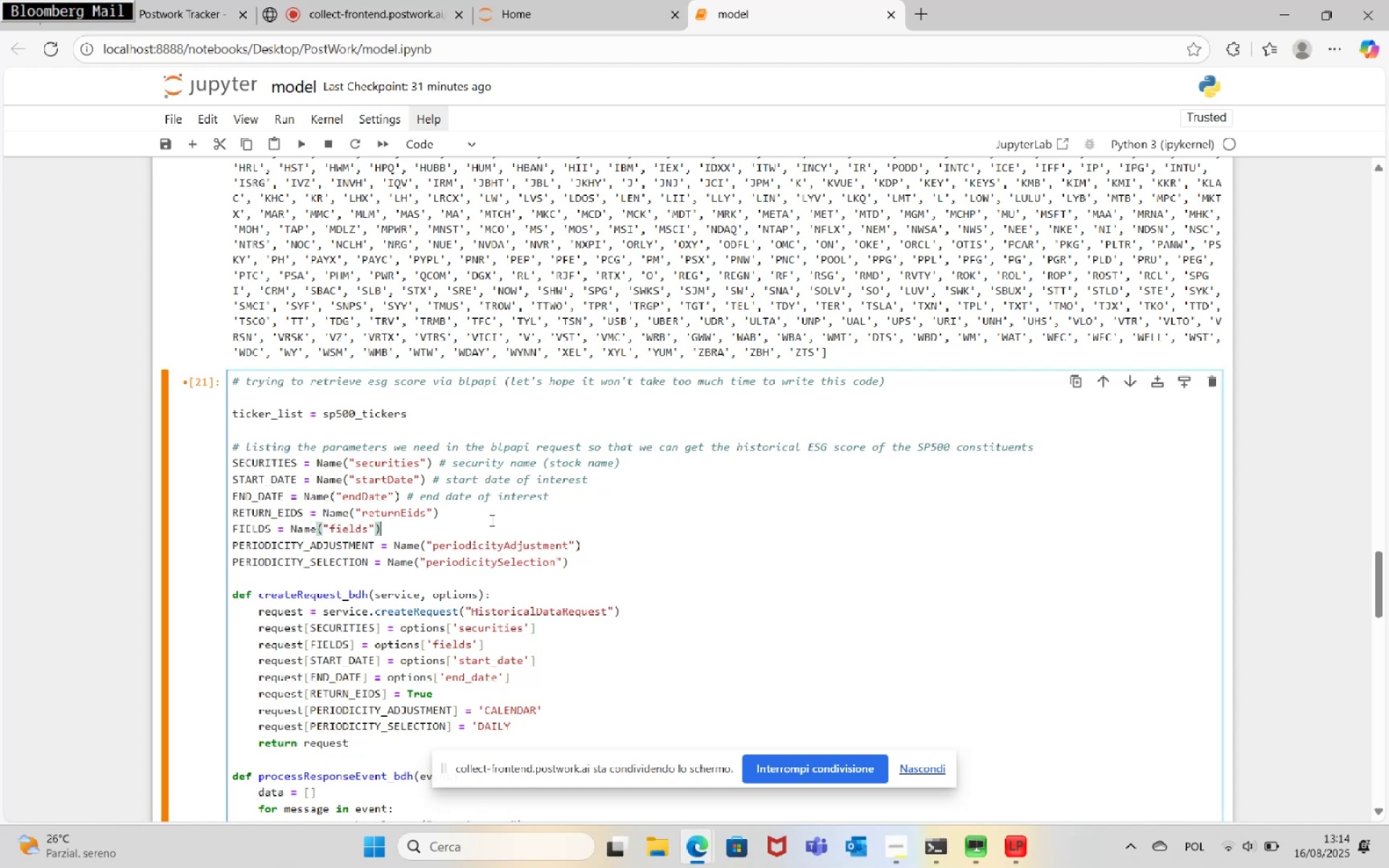 
type( # fields of interest (we will use hr)
key(Backspace)
type(ere only ESG_SCORE)
 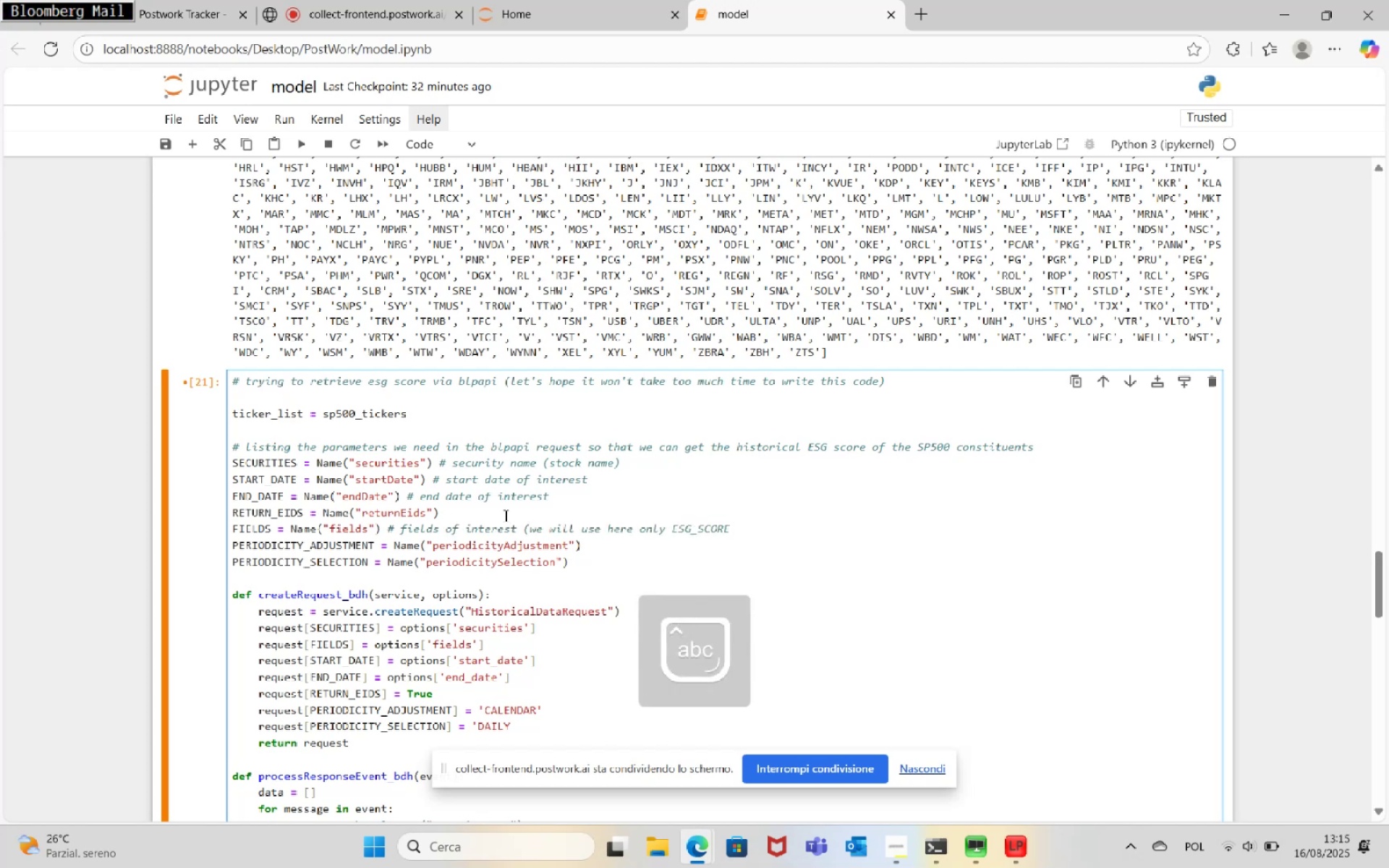 
left_click_drag(start_coordinate=[389, 529], to_coordinate=[752, 527])
 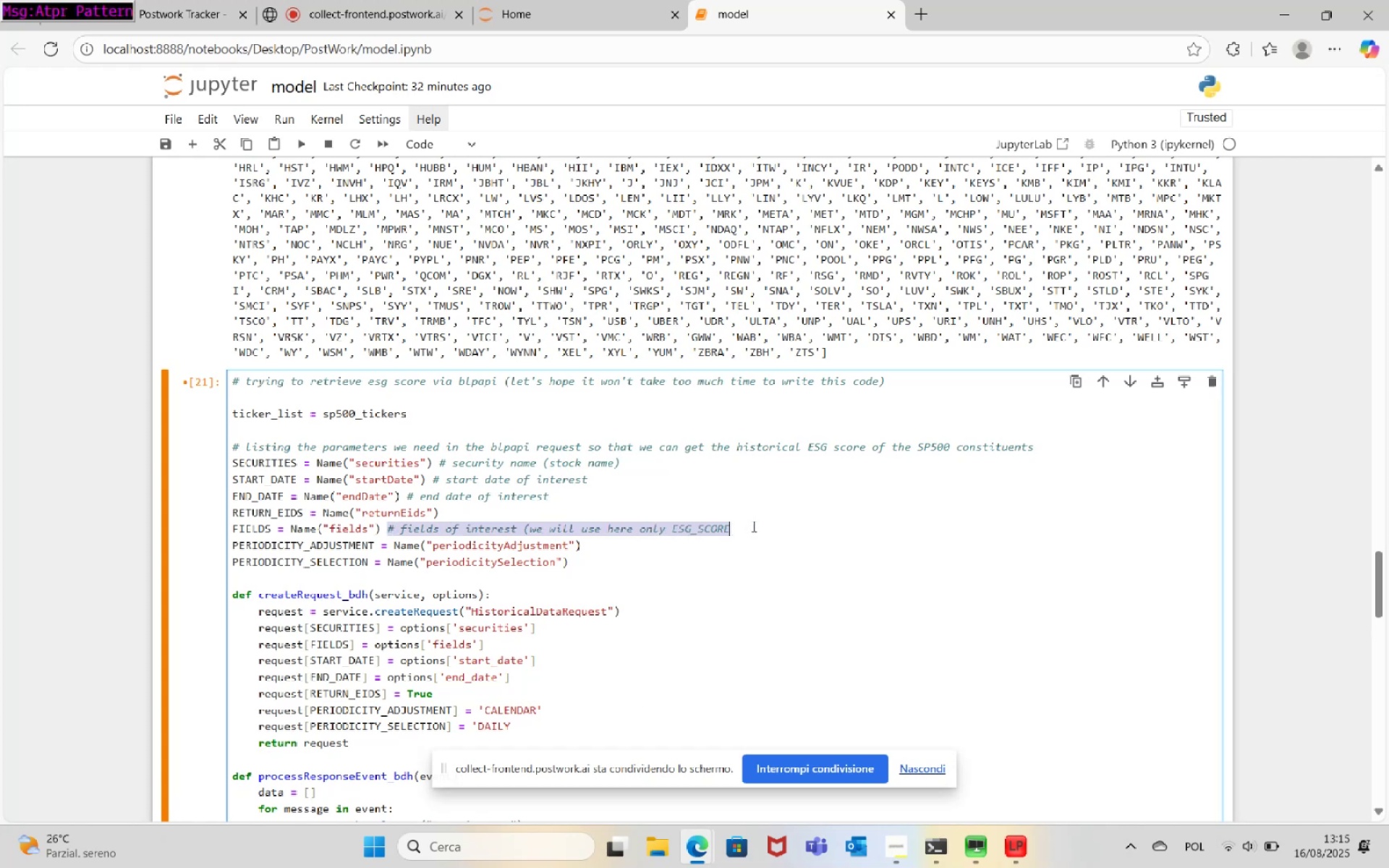 
key(Control+C)
 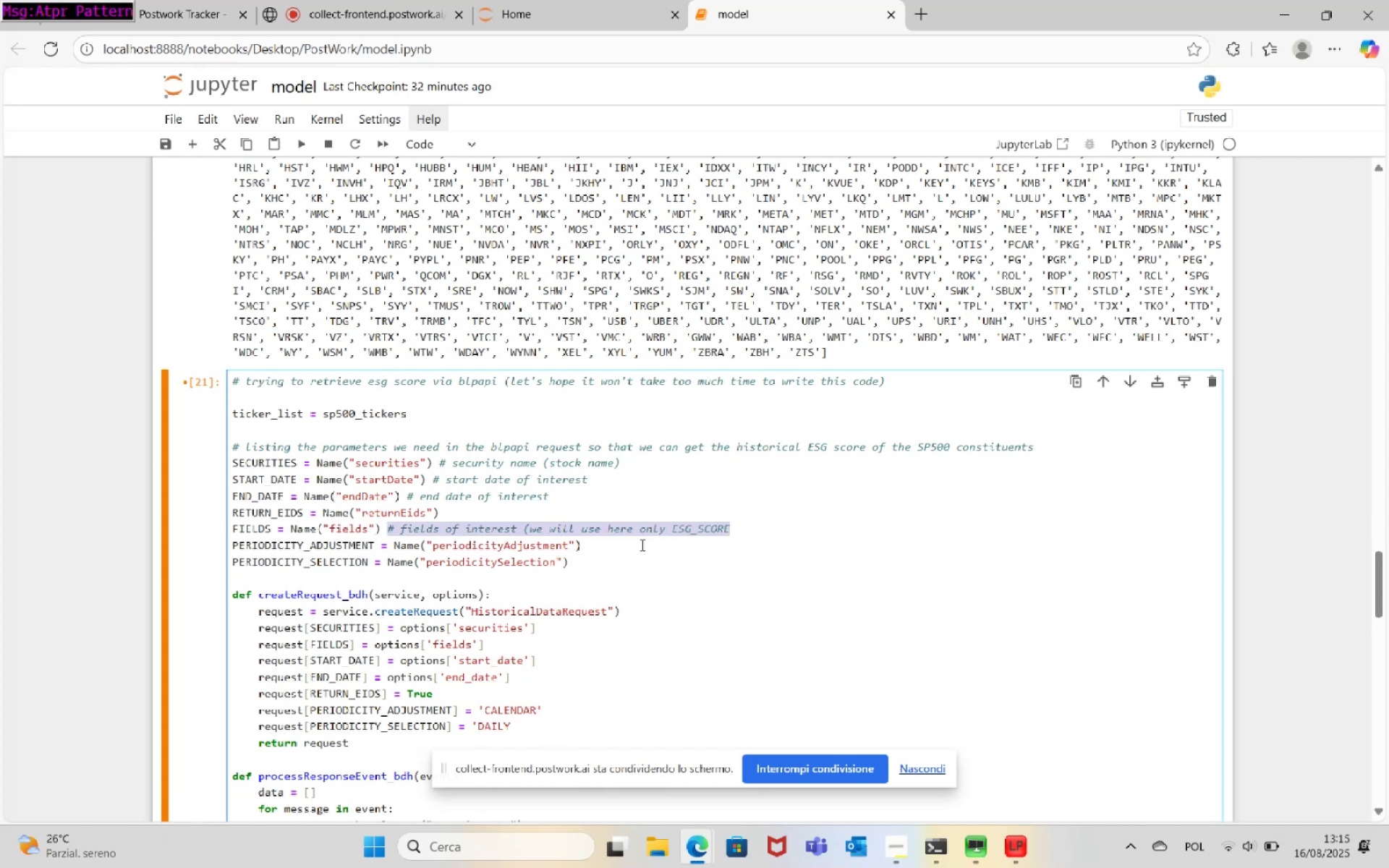 
left_click([637, 547])
 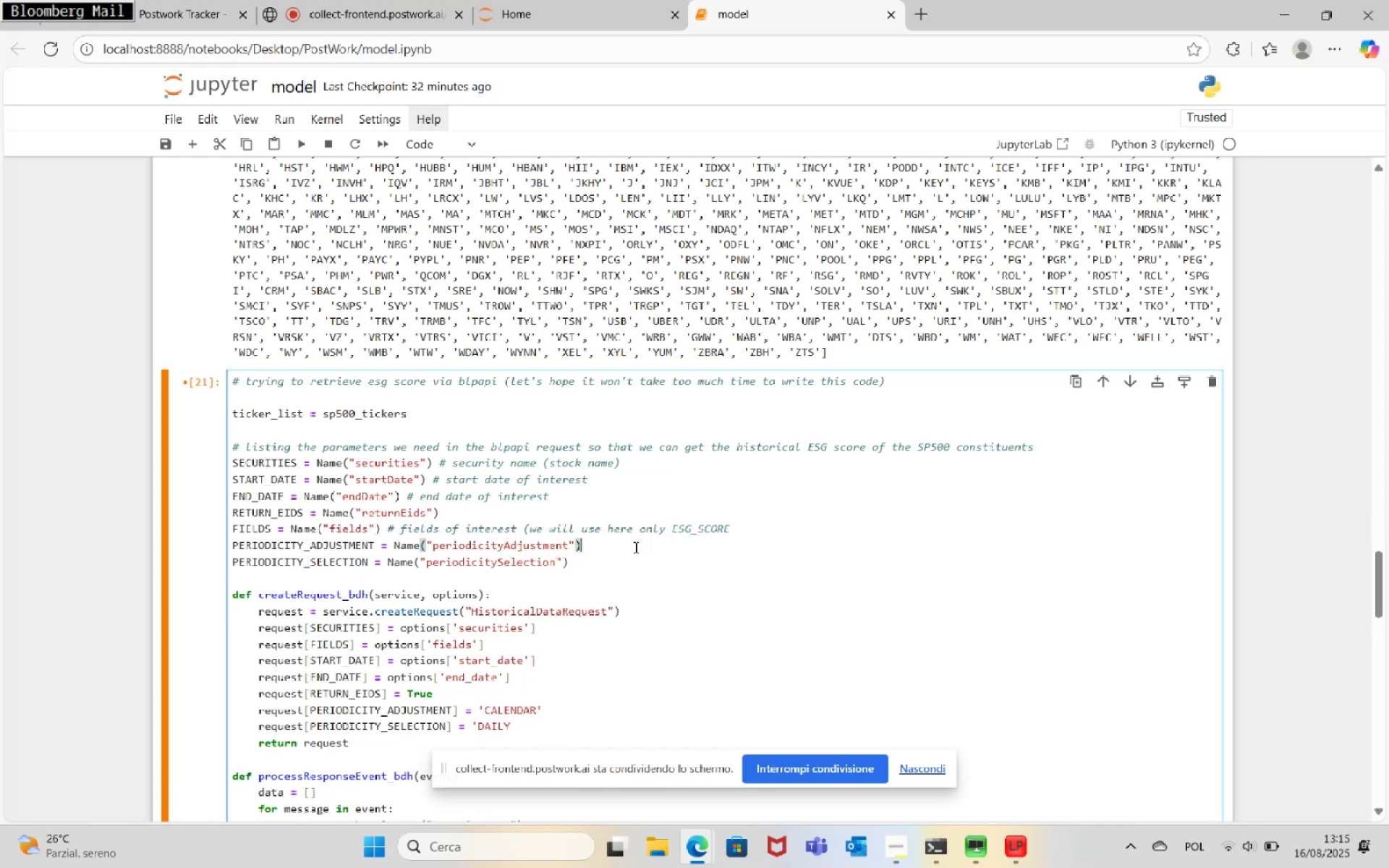 
key(Space)
 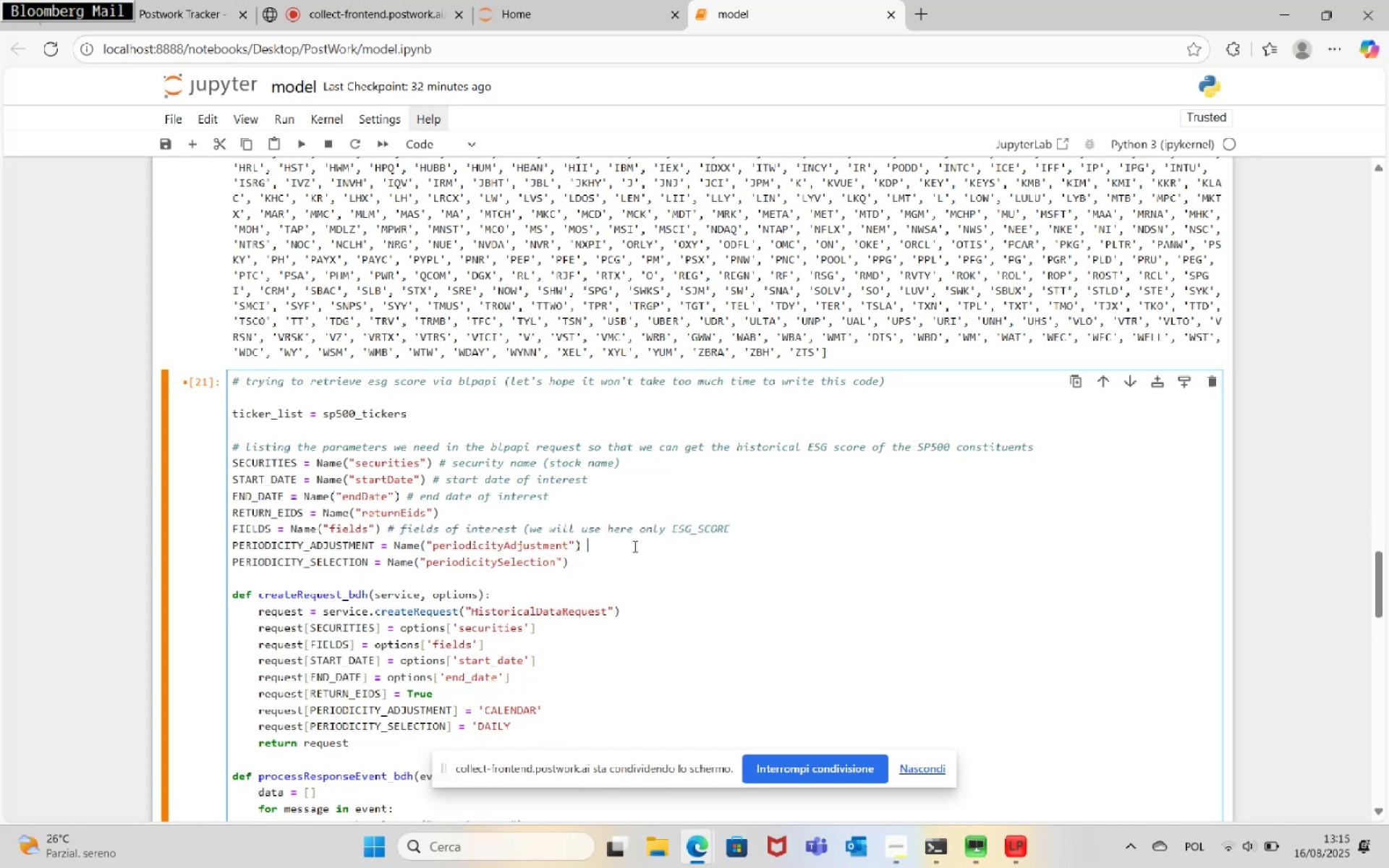 
key(Control+V)
 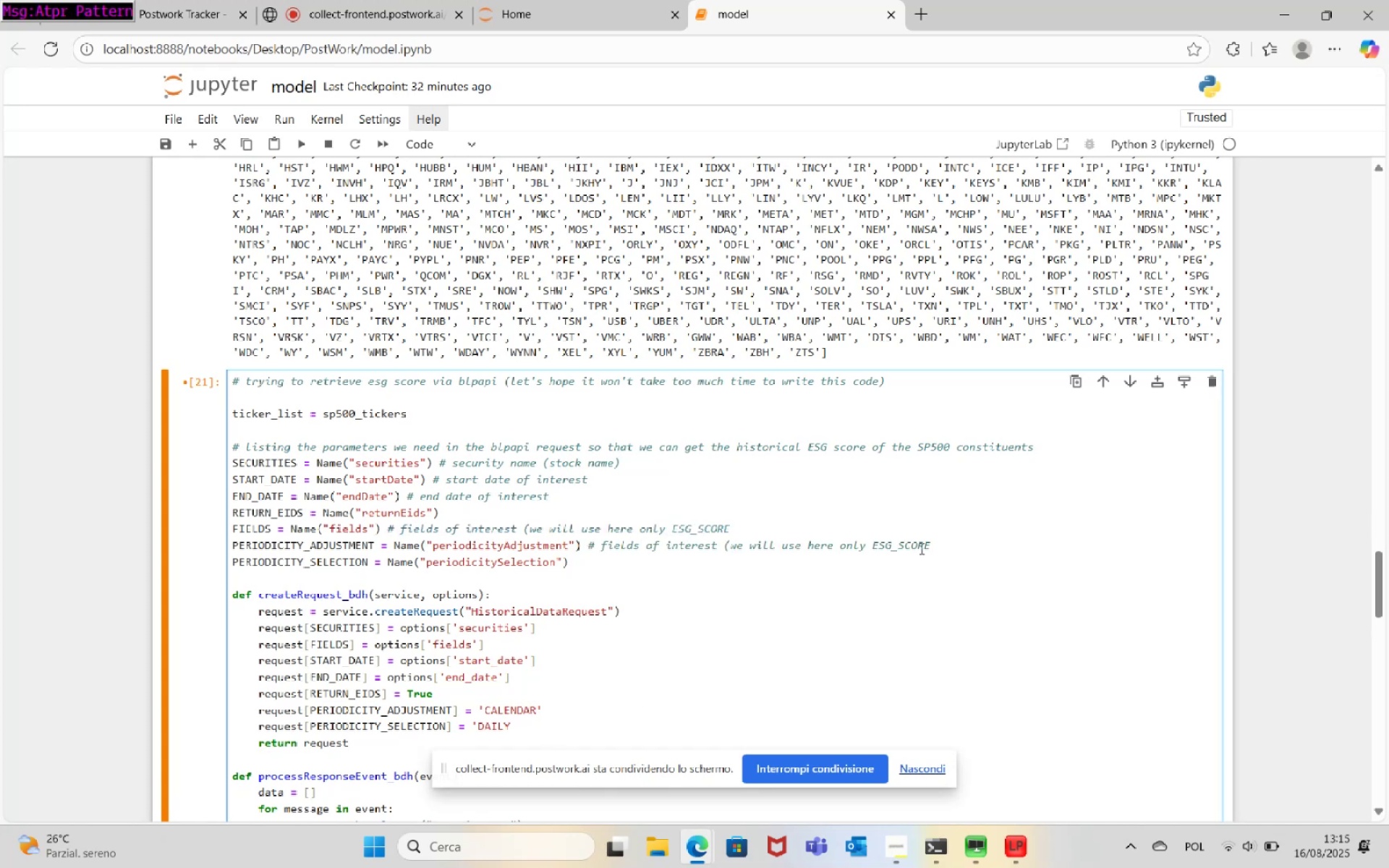 
left_click_drag(start_coordinate=[933, 548], to_coordinate=[598, 547])
 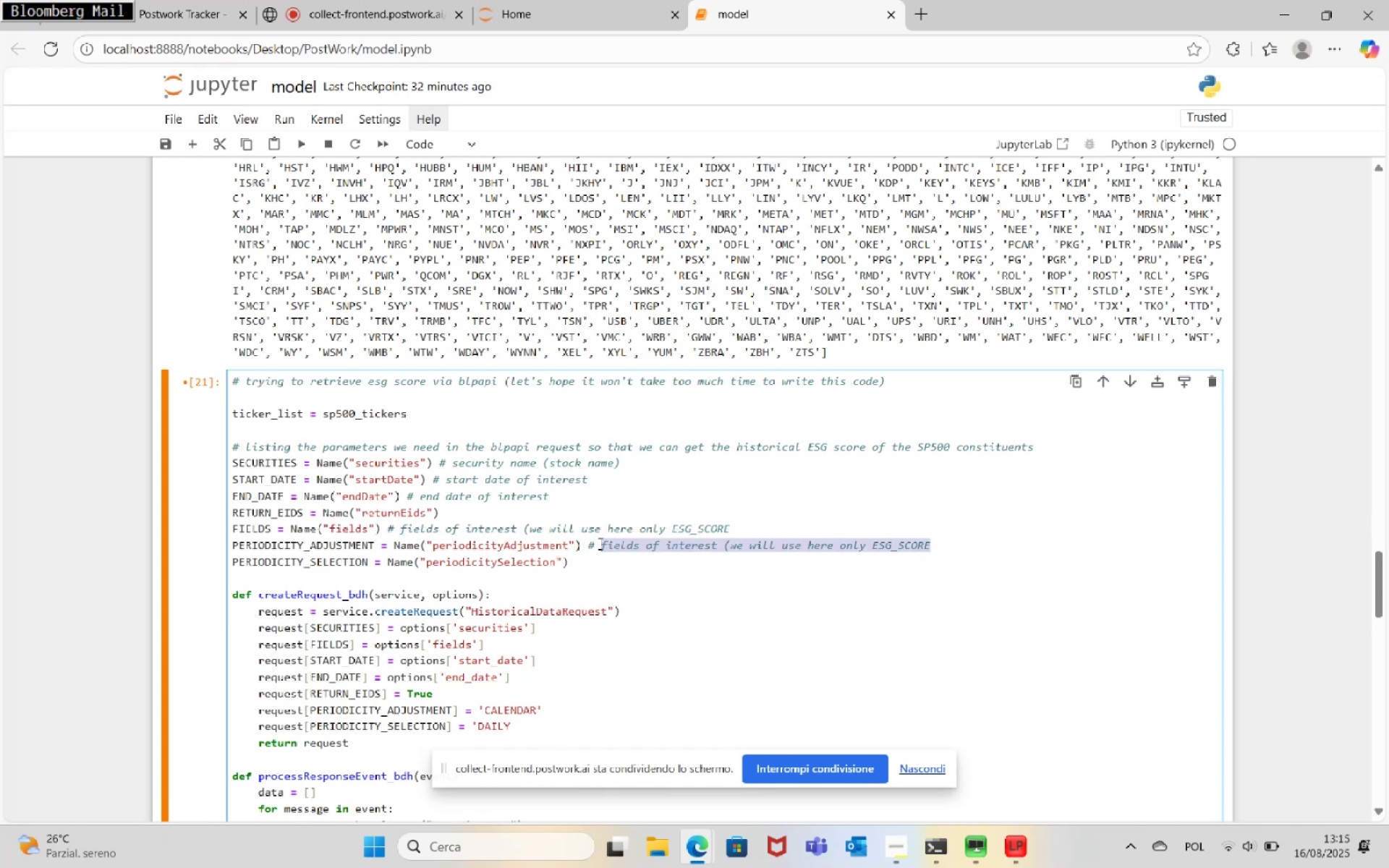 
type(just the)
 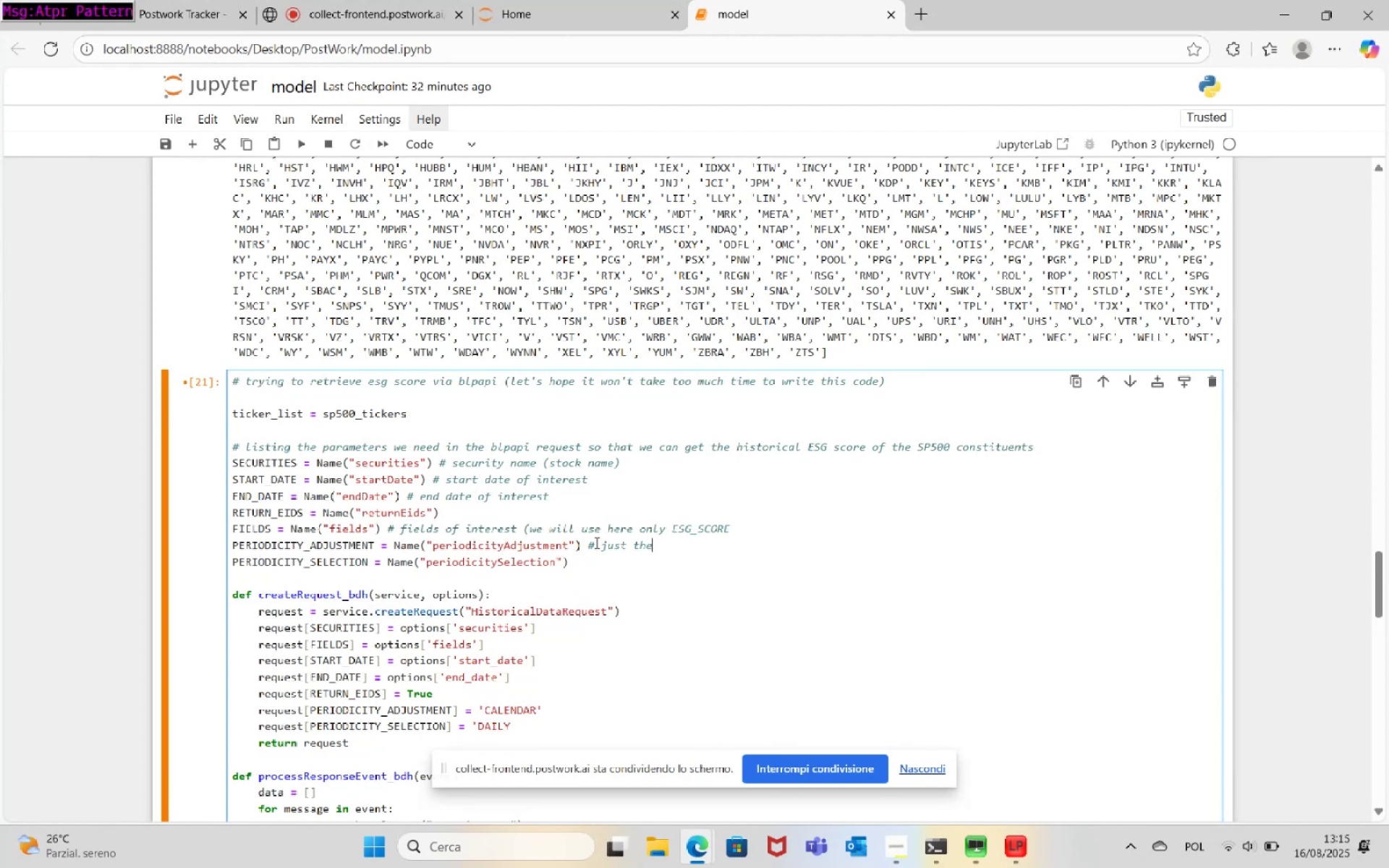 
type( periodicity adjustment convention)
 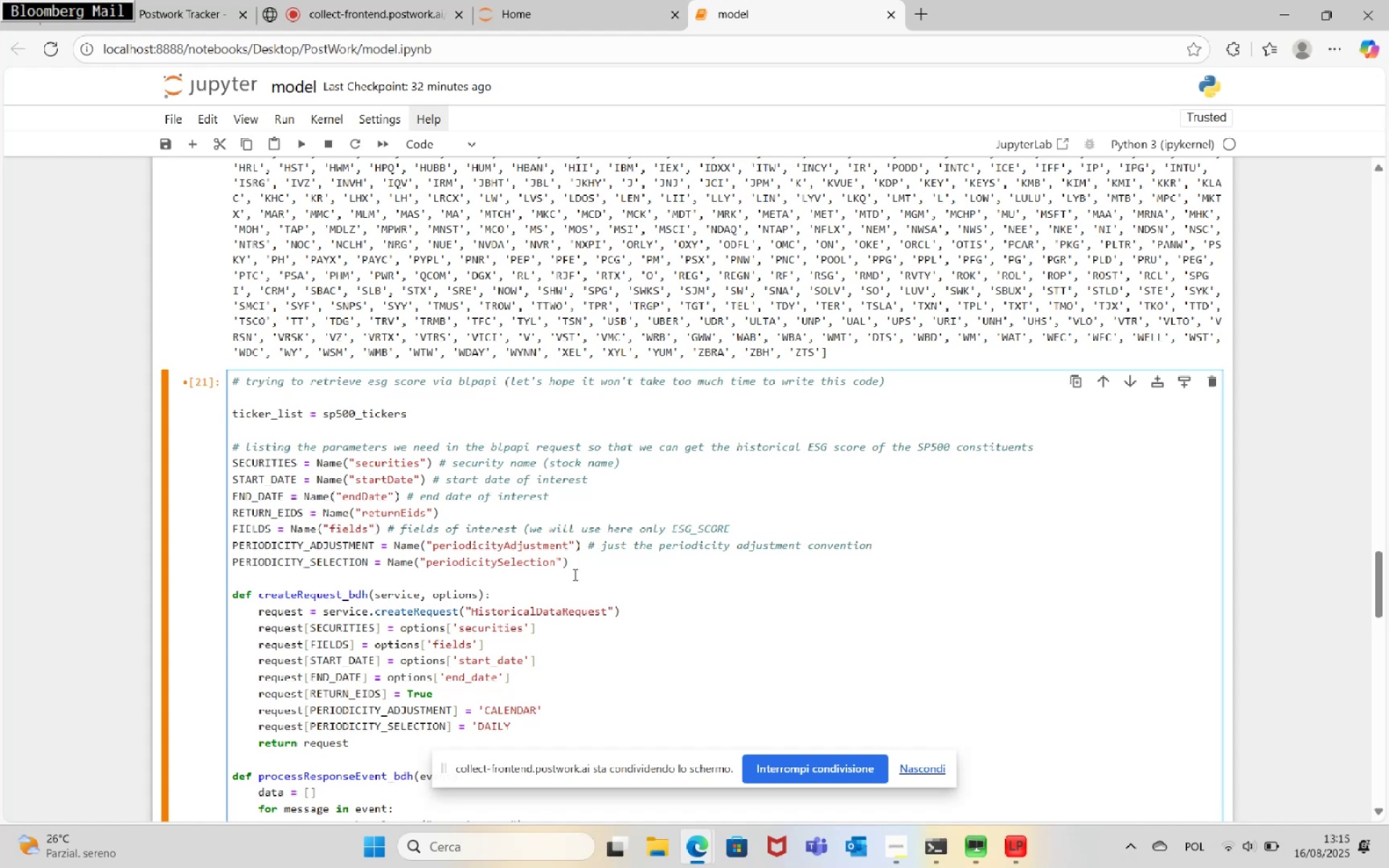 
left_click([607, 556])
 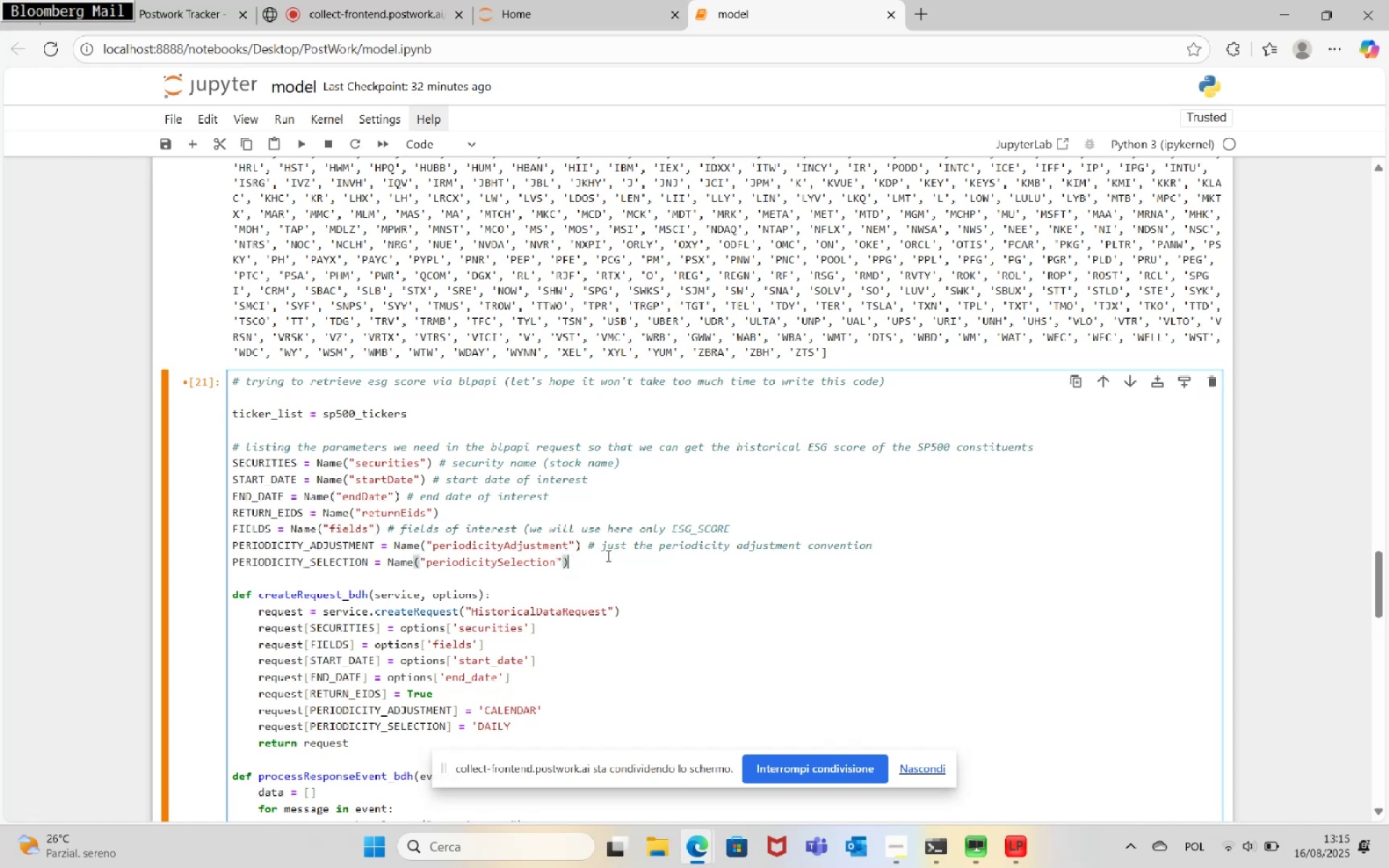 
type( # frequenx)
key(Backspace)
type(ct )
key(Backspace)
key(Backspace)
type(y of data)
 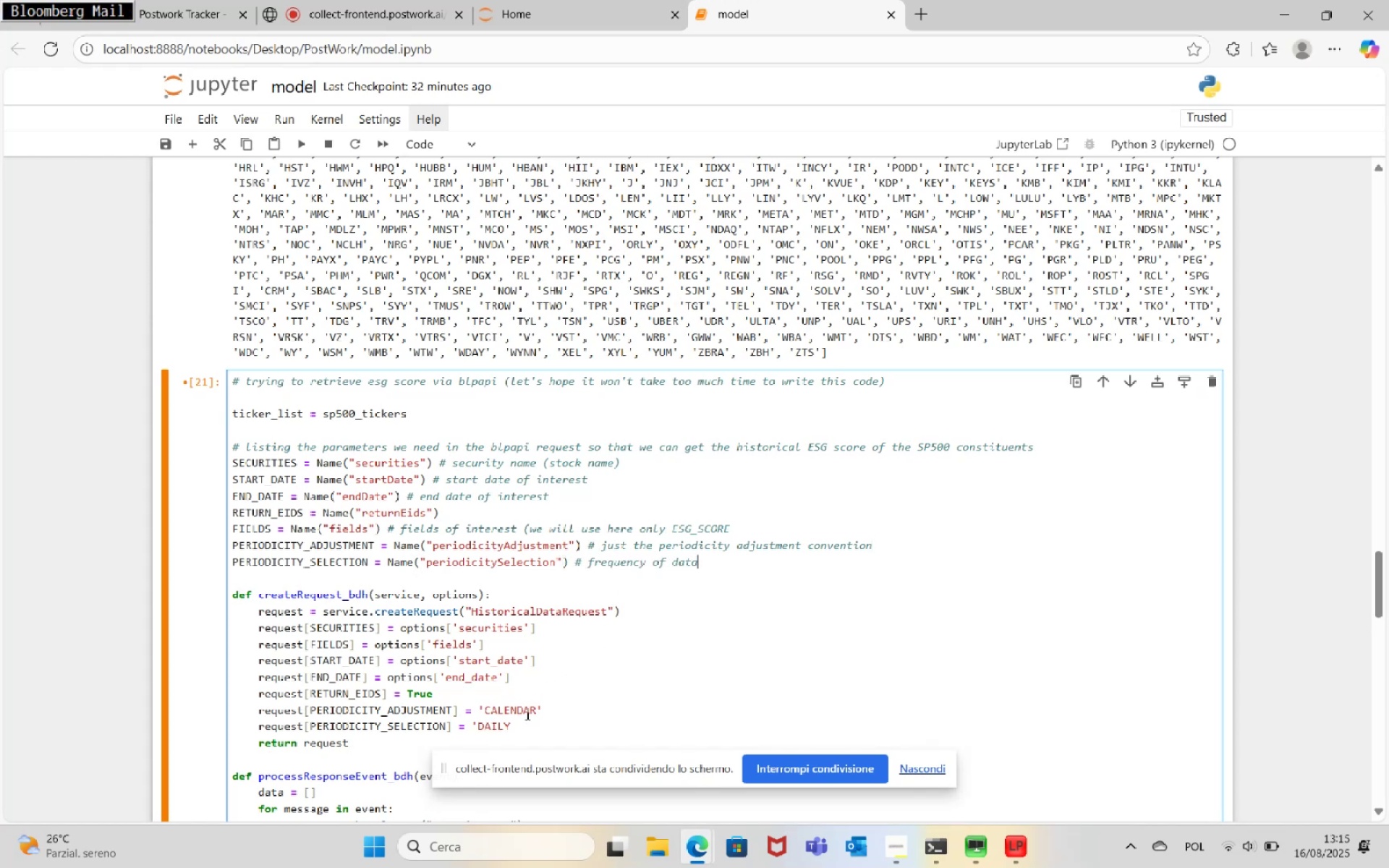 
double_click([481, 728])
 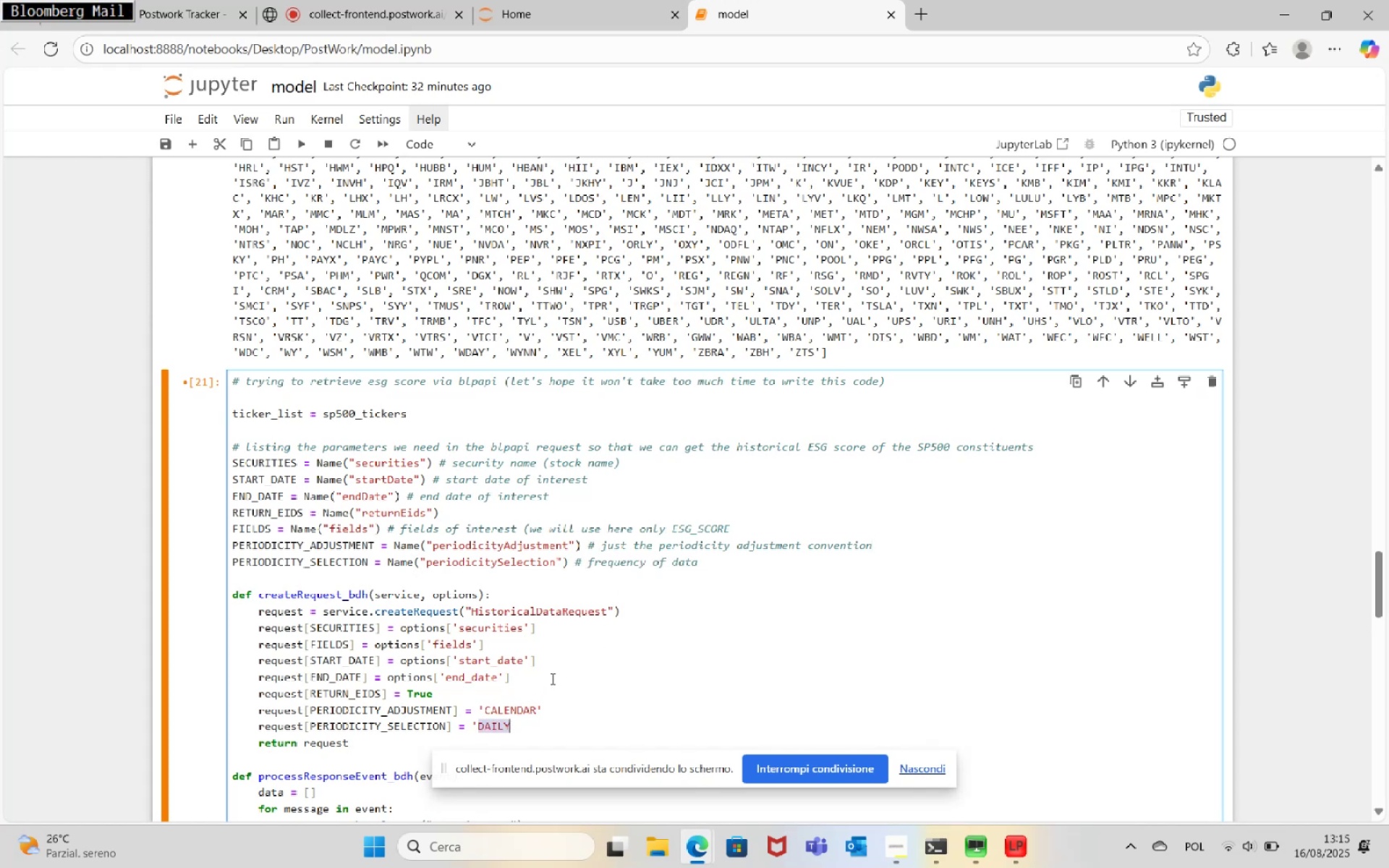 
type(MONTHLY)
 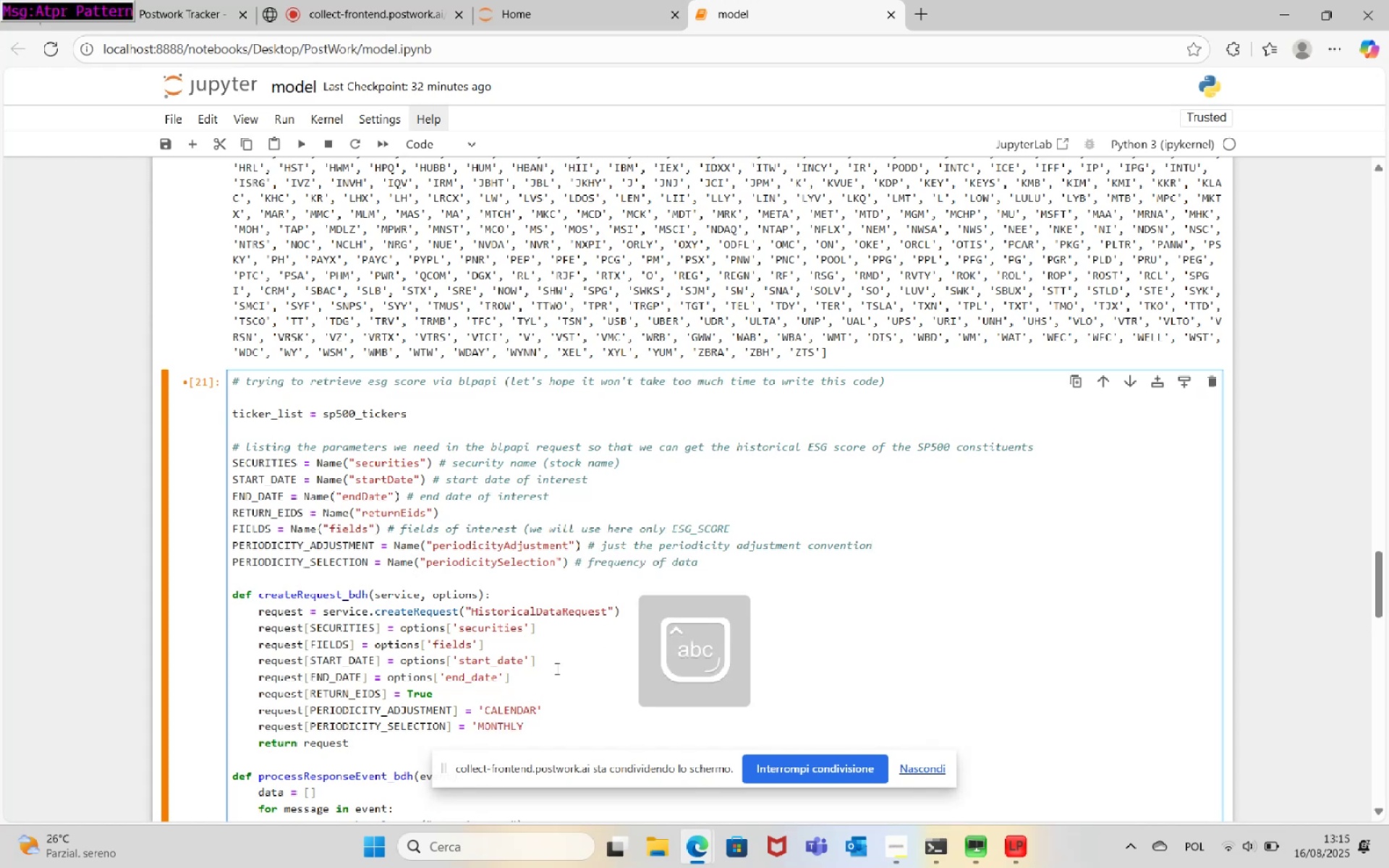 
scroll: coordinate [550, 663], scroll_direction: down, amount: 2.0
 